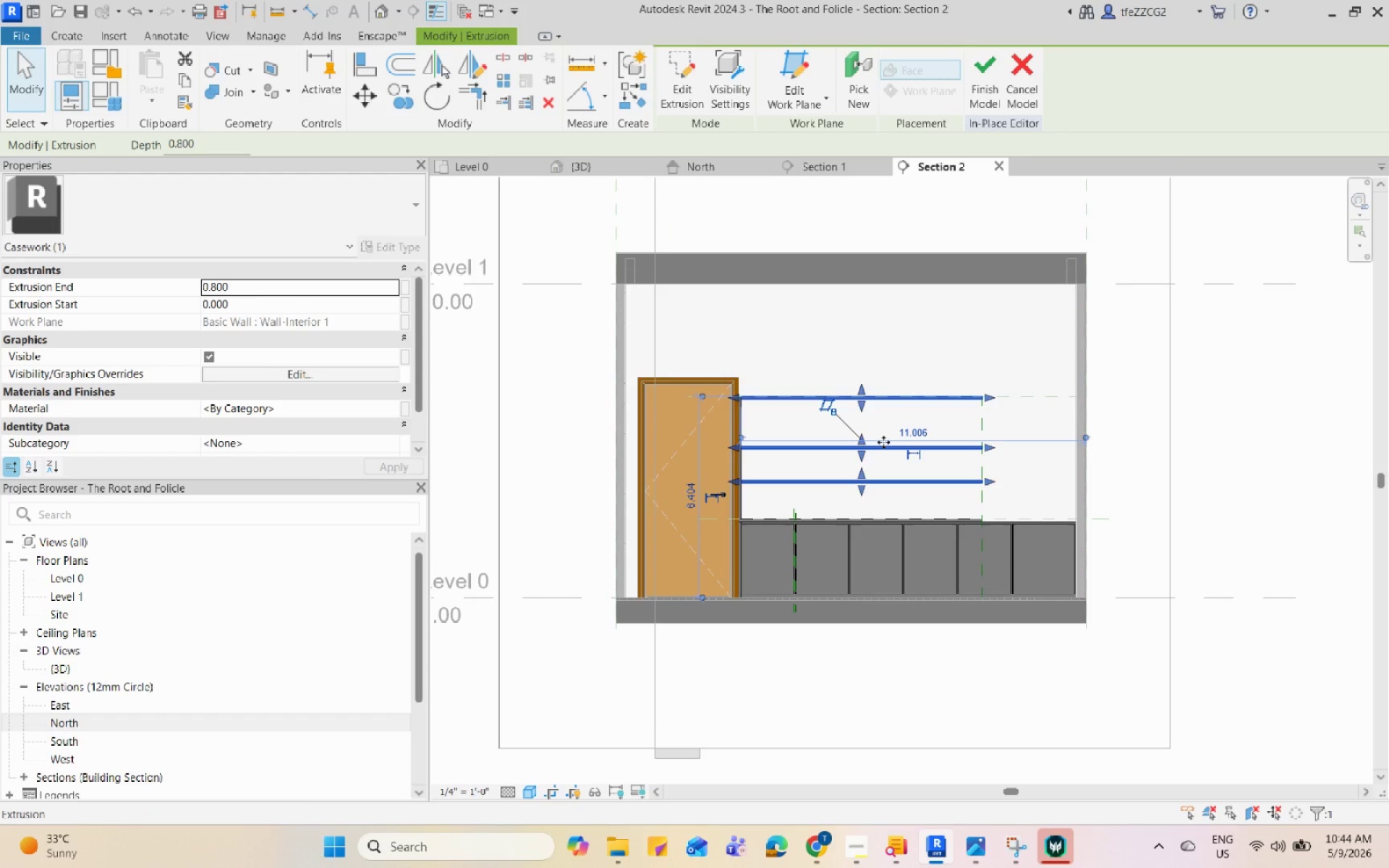 
double_click([883, 442])
 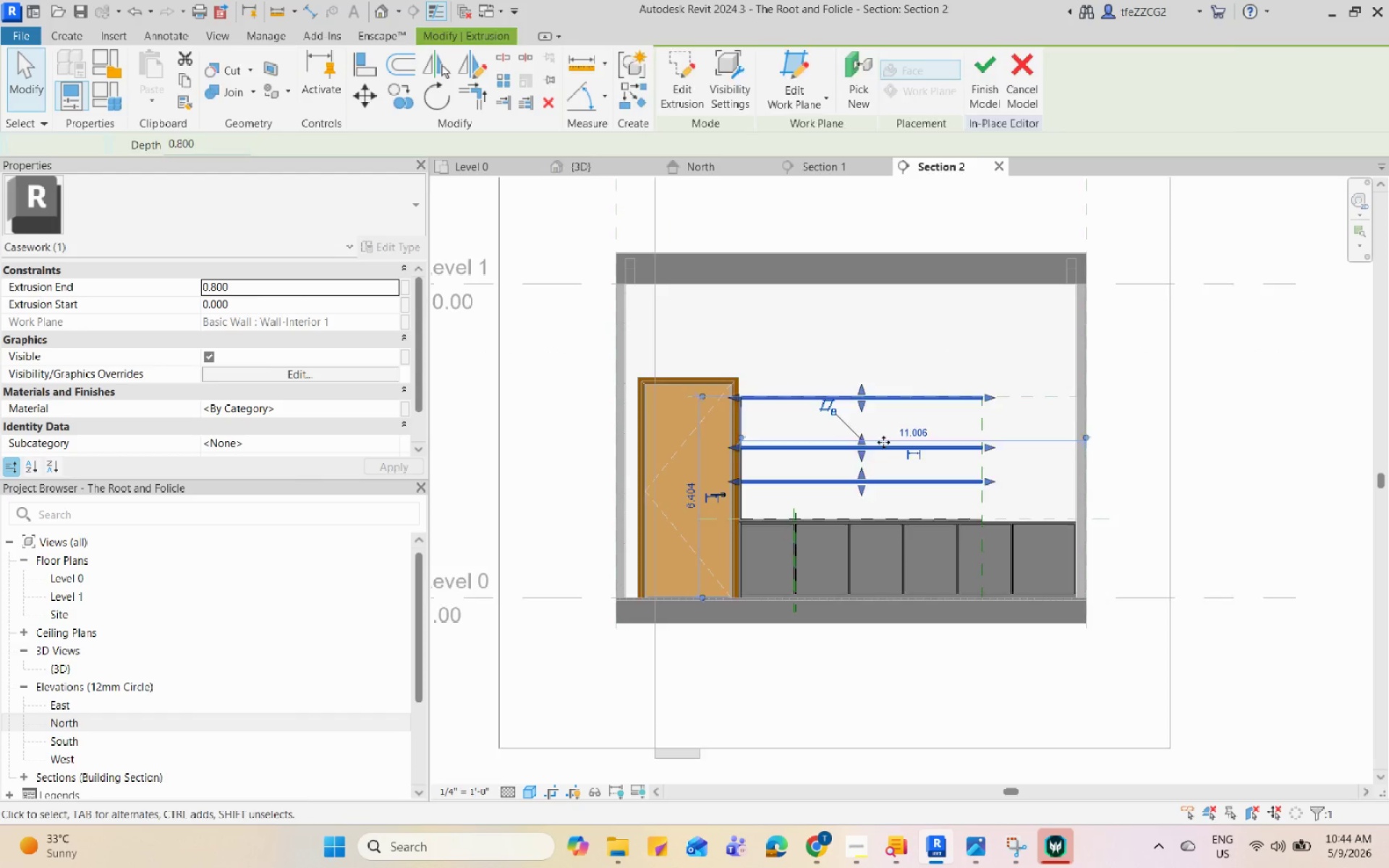 
scroll: coordinate [883, 442], scroll_direction: up, amount: 6.0
 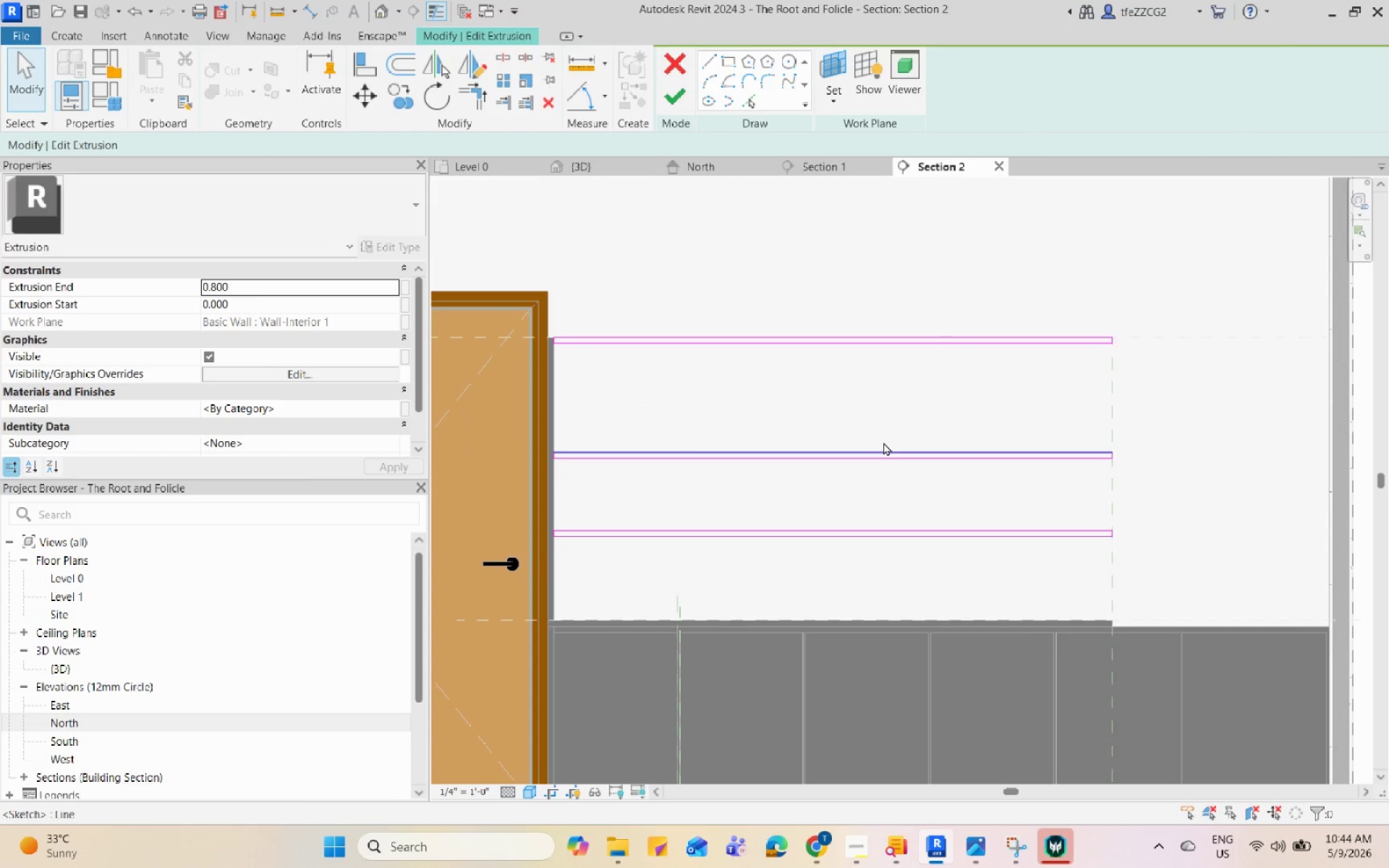 
left_click_drag(start_coordinate=[580, 407], to_coordinate=[1110, 534])
 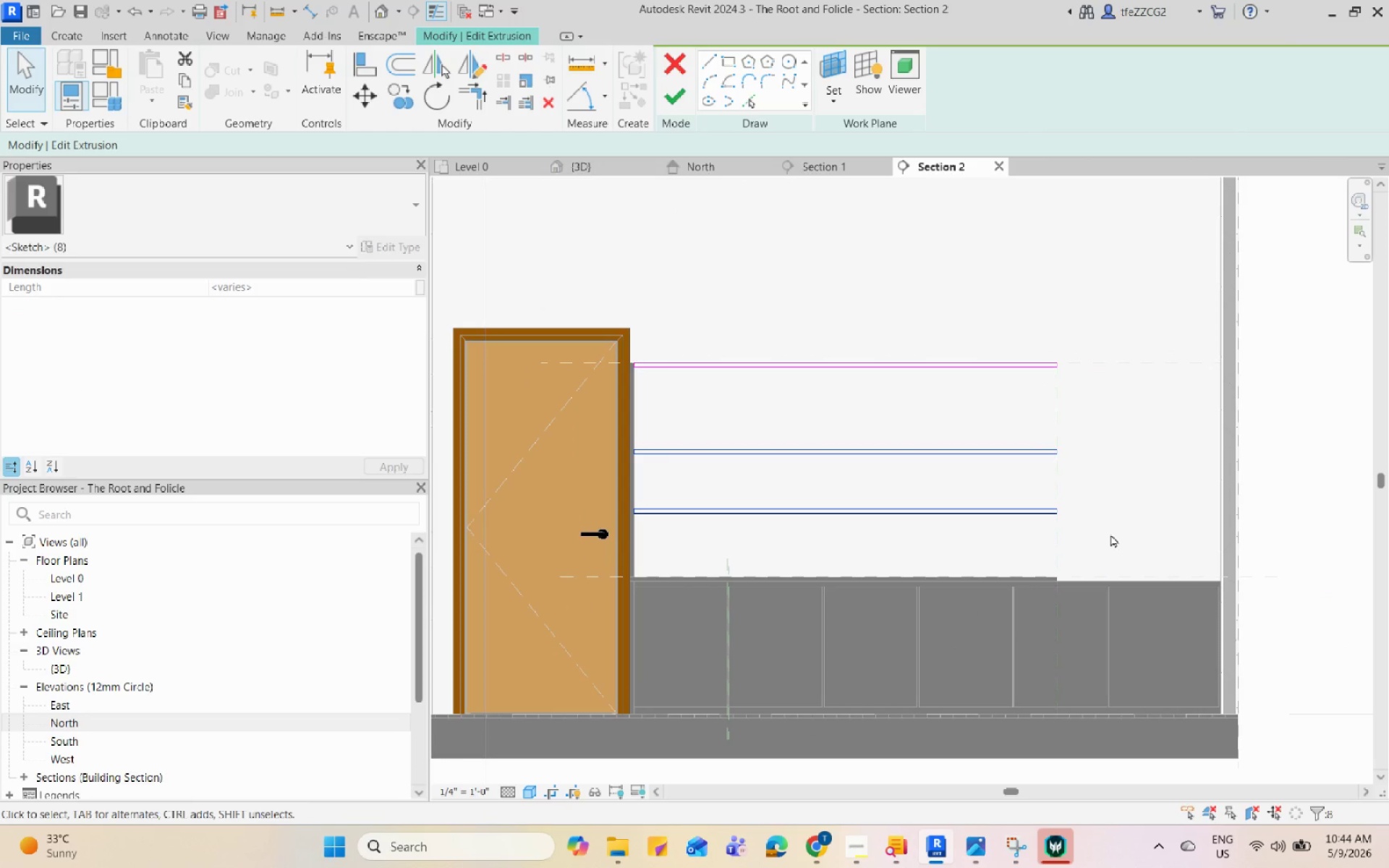 
scroll: coordinate [883, 442], scroll_direction: down, amount: 2.0
 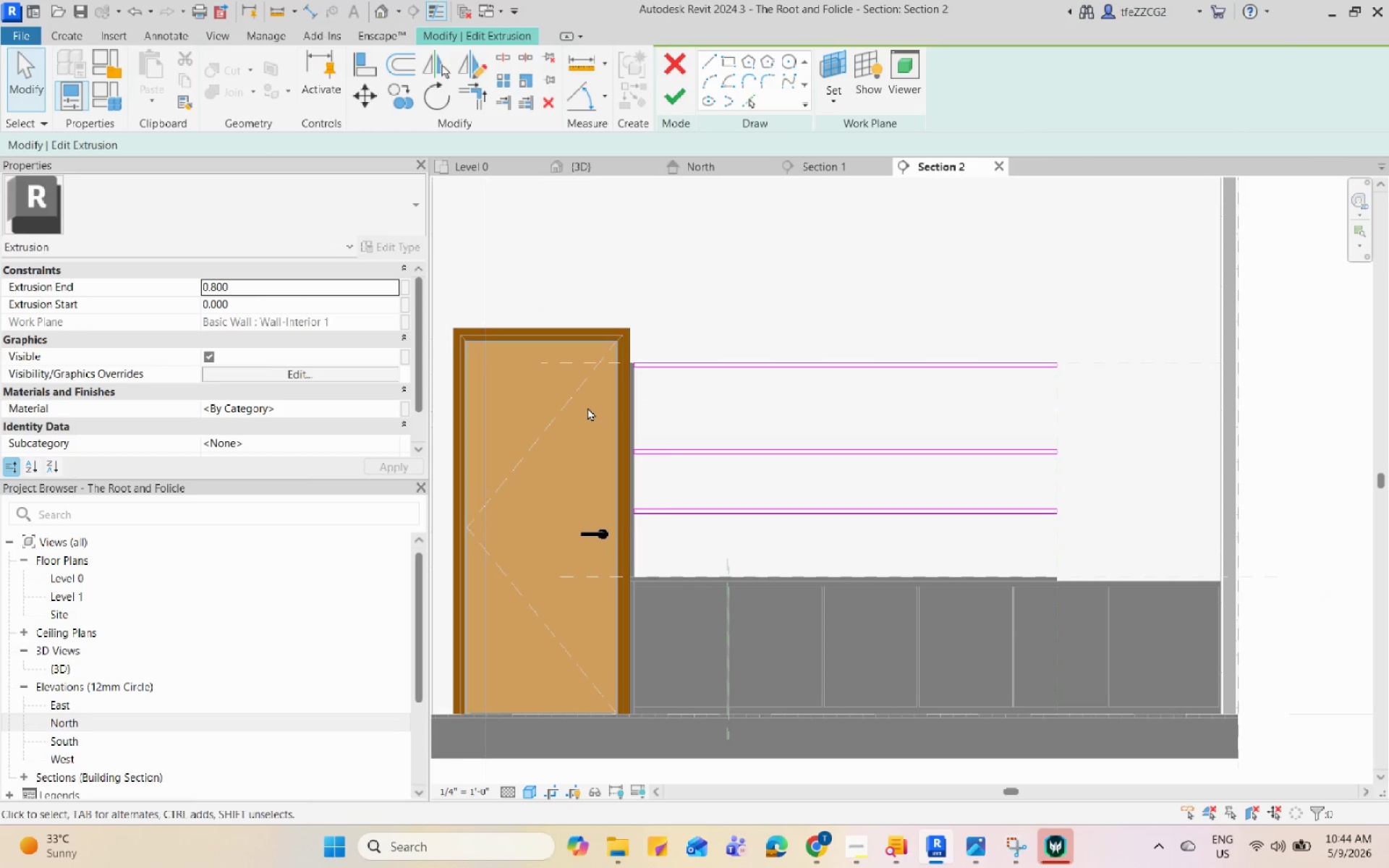 
type(de)
 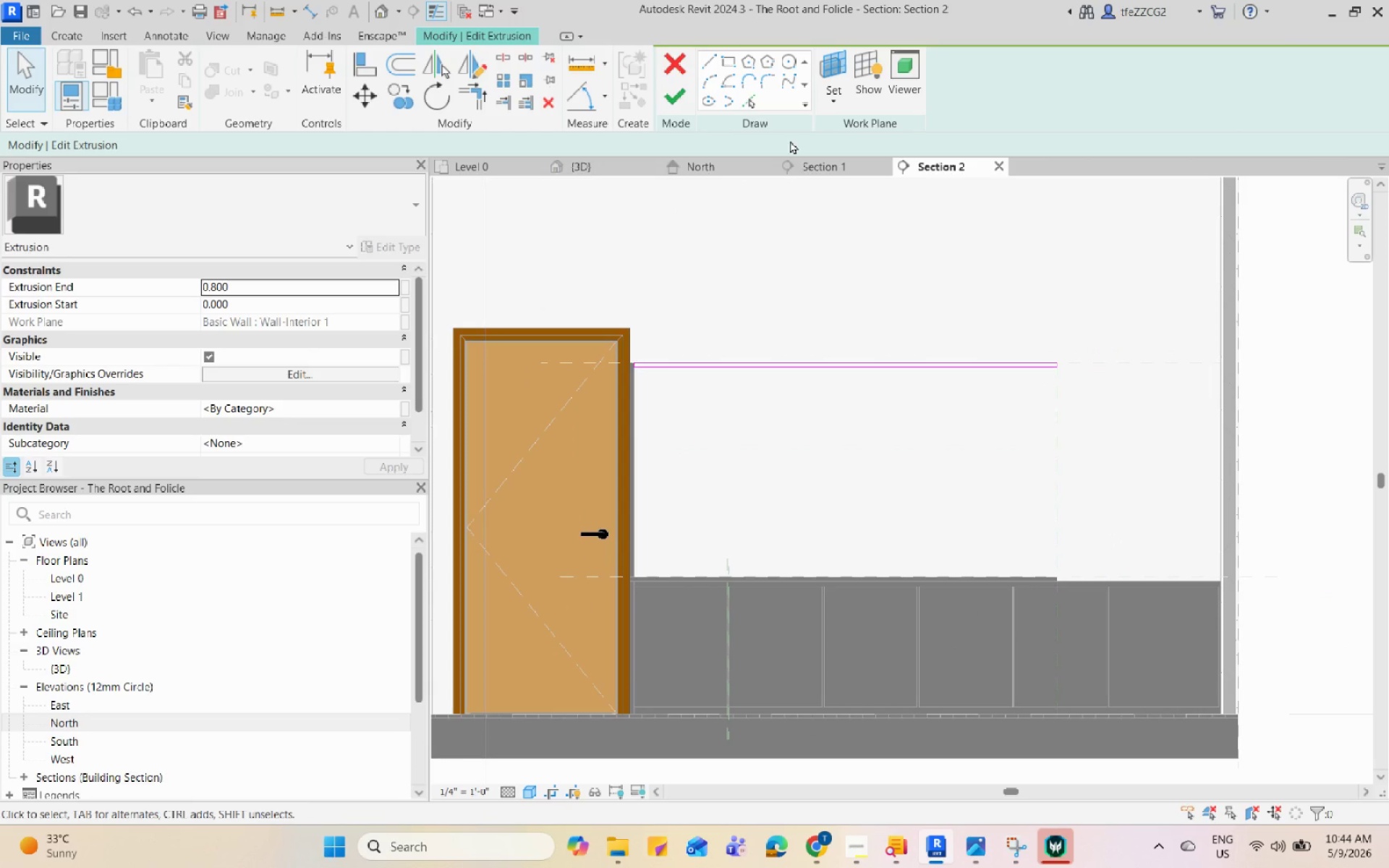 
left_click([674, 98])
 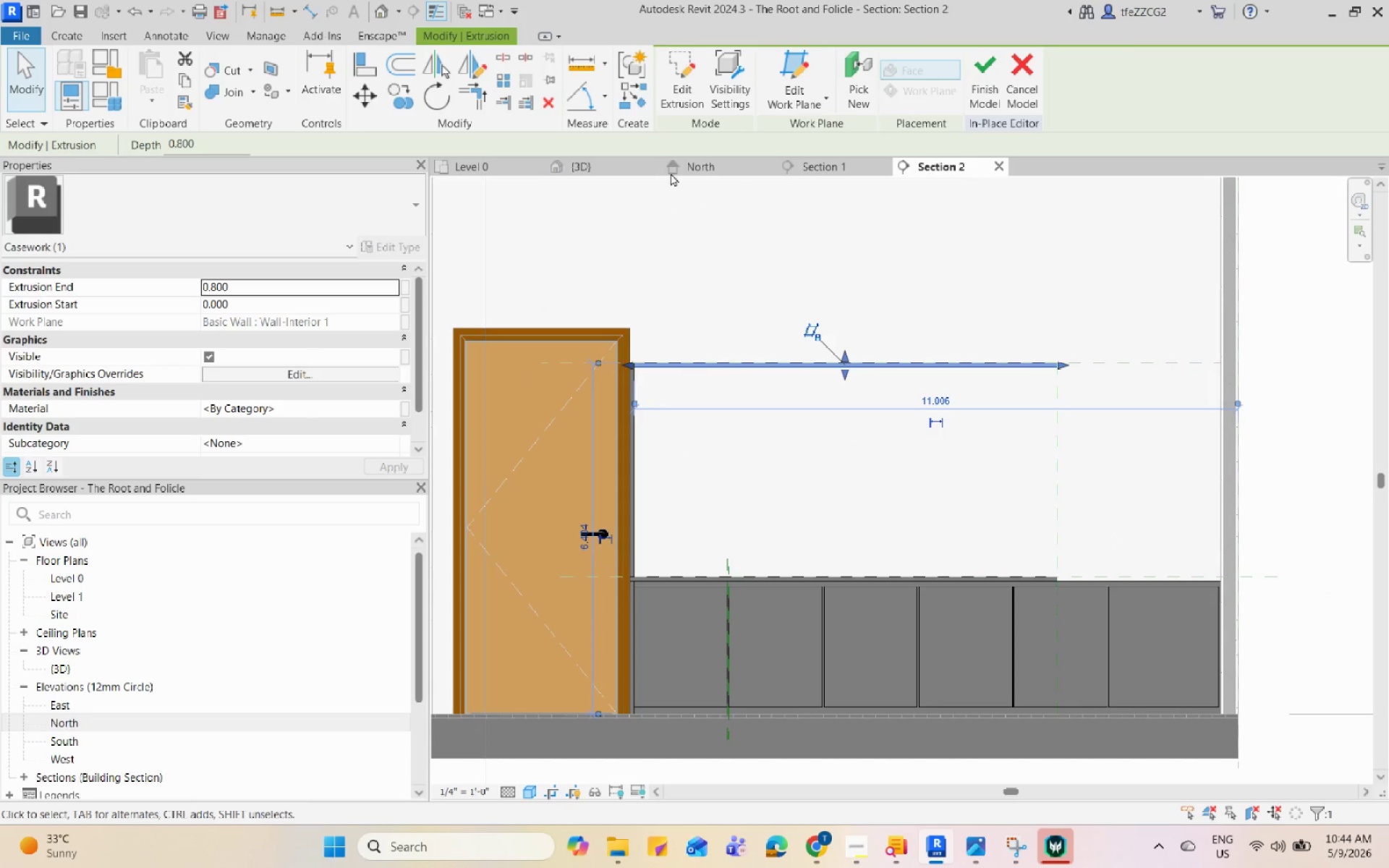 
left_click([820, 171])
 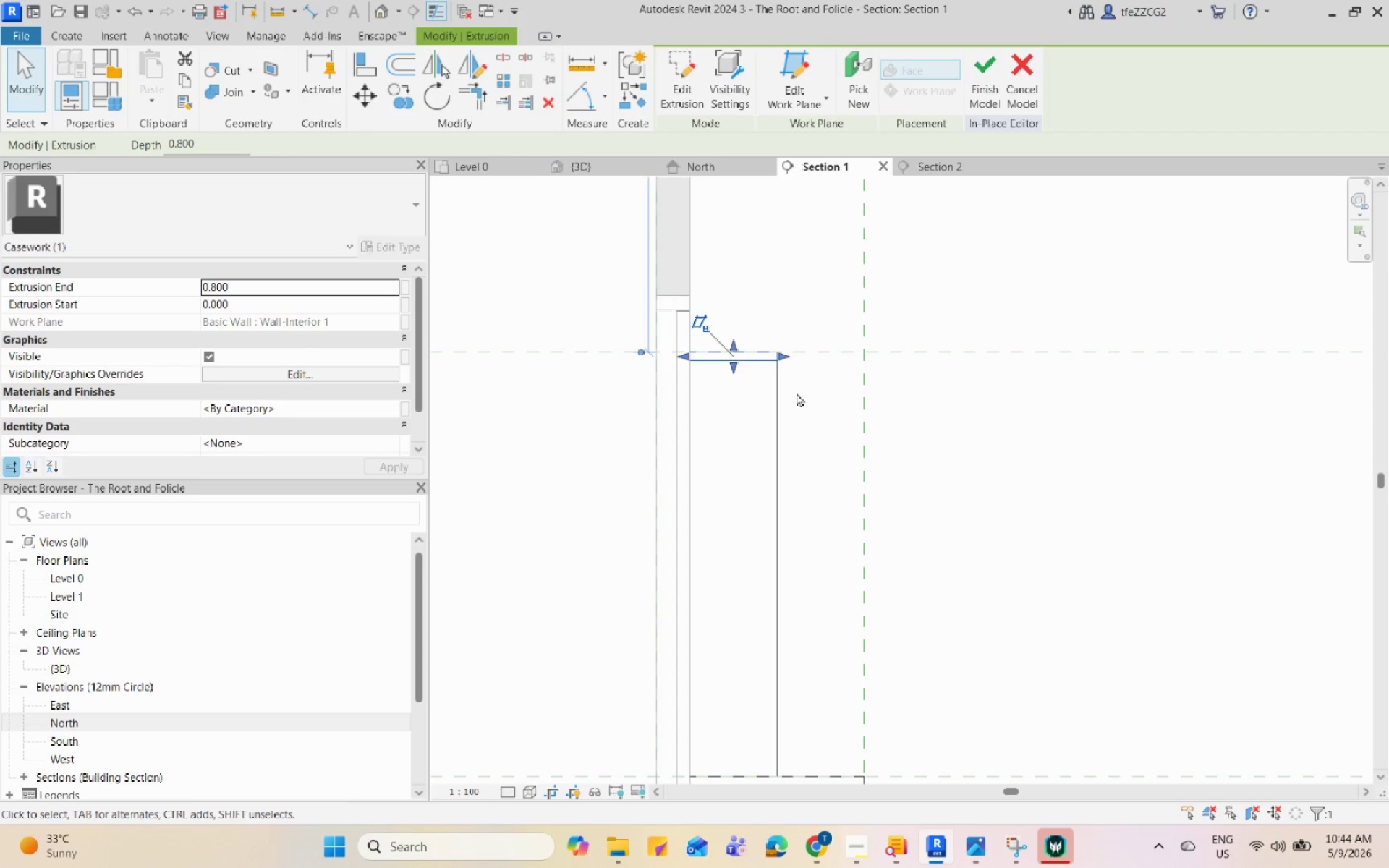 
key(Escape)
 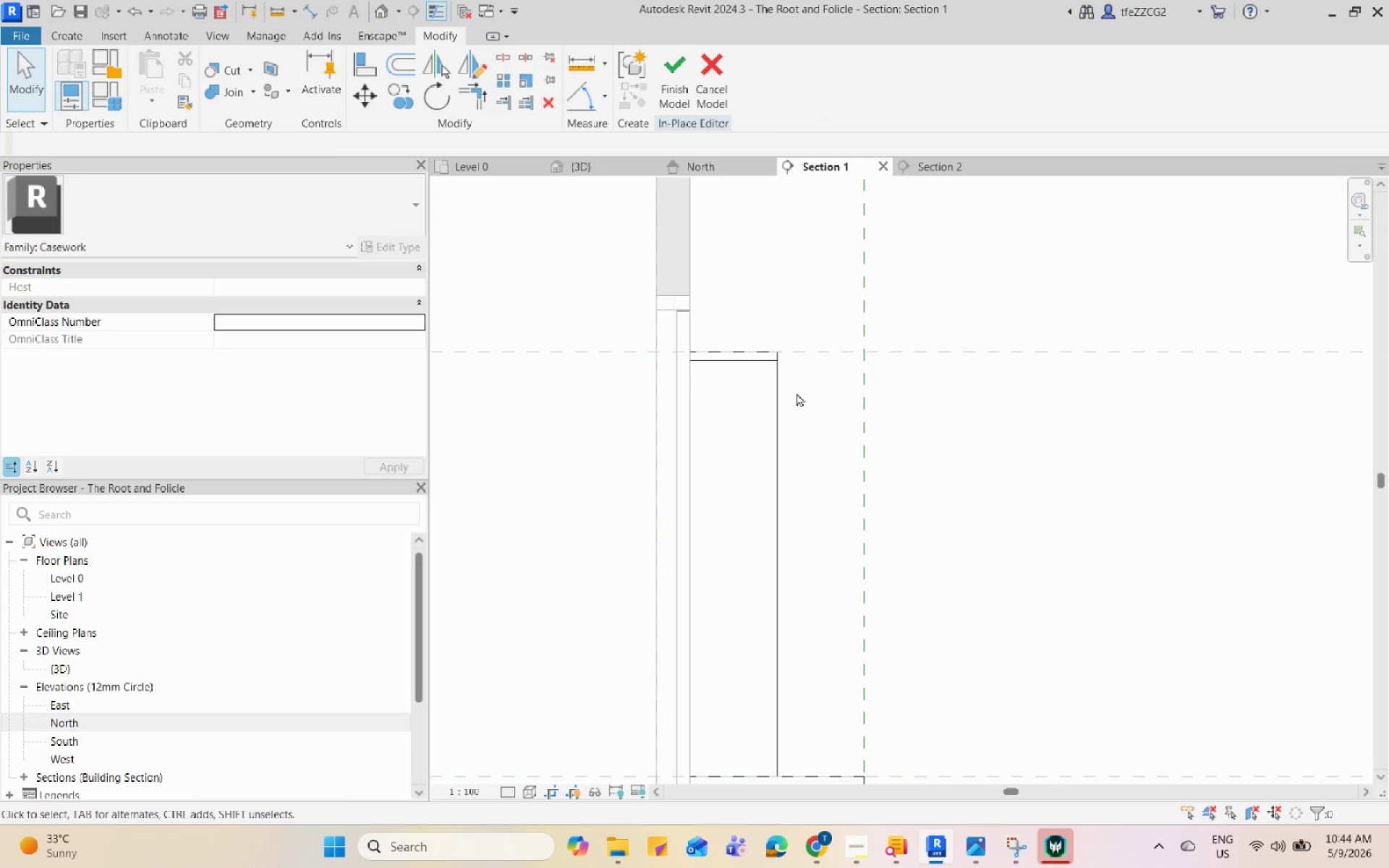 
scroll: coordinate [812, 402], scroll_direction: down, amount: 5.0
 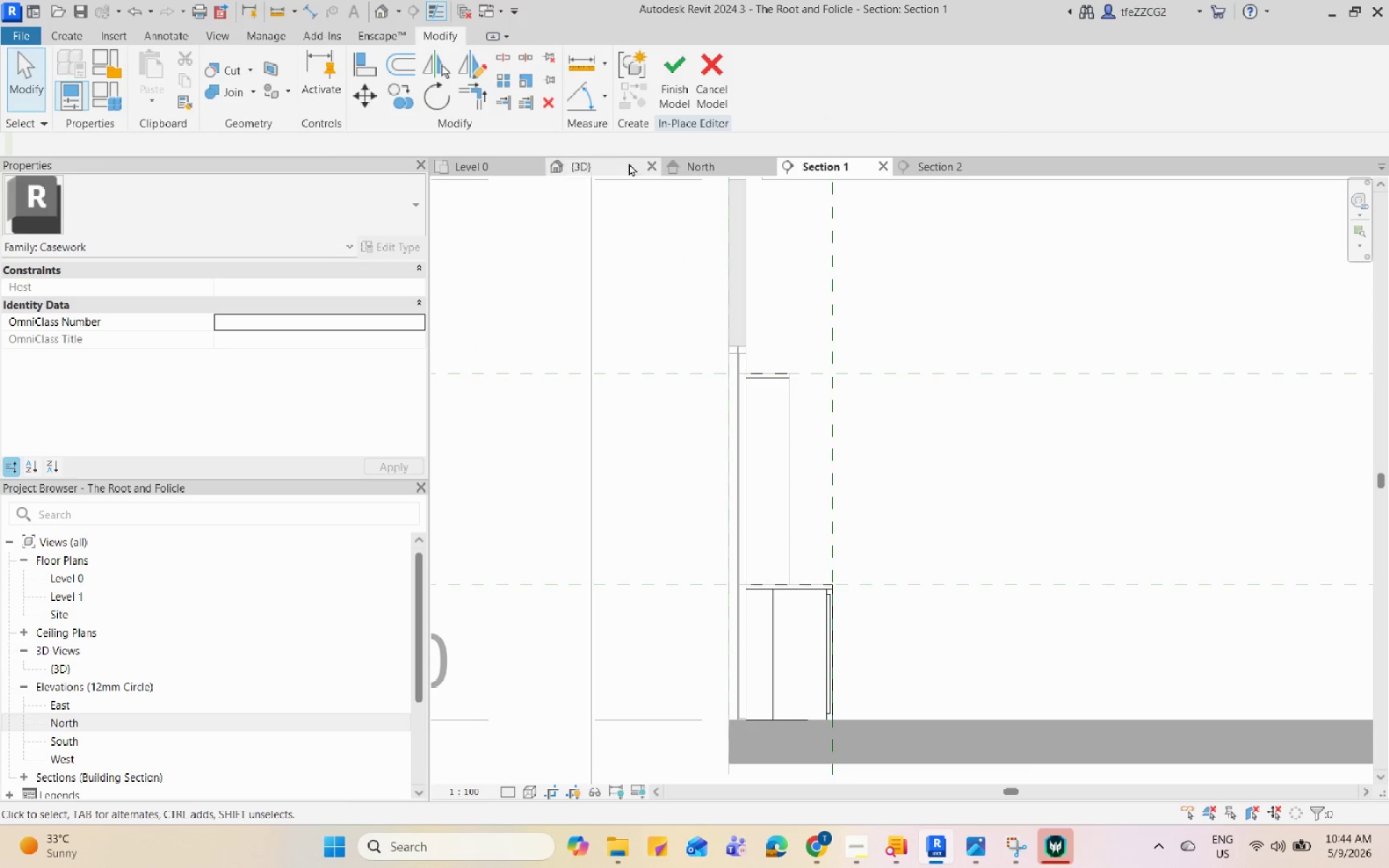 
left_click([629, 170])
 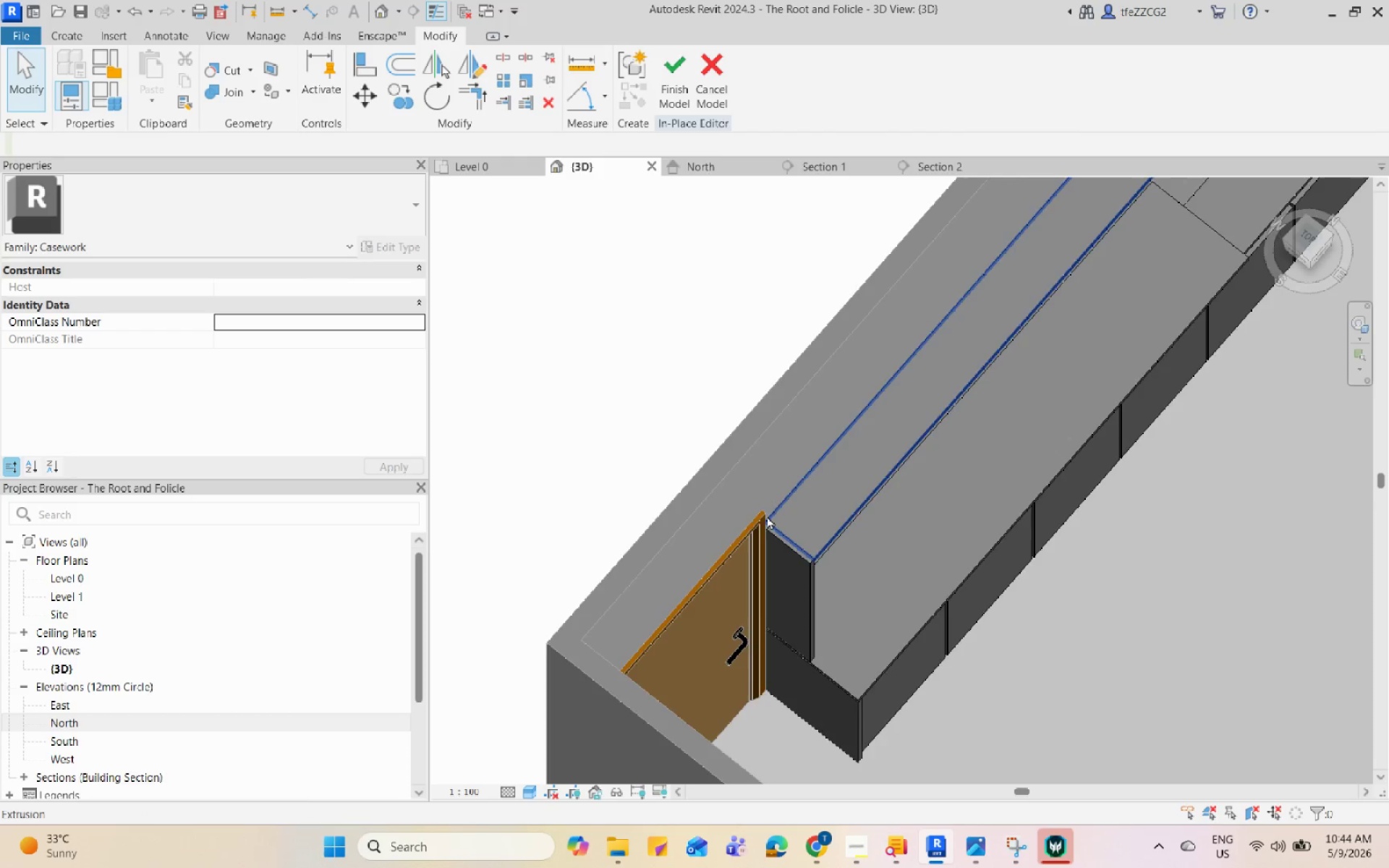 
hold_key(key=ShiftLeft, duration=0.86)
 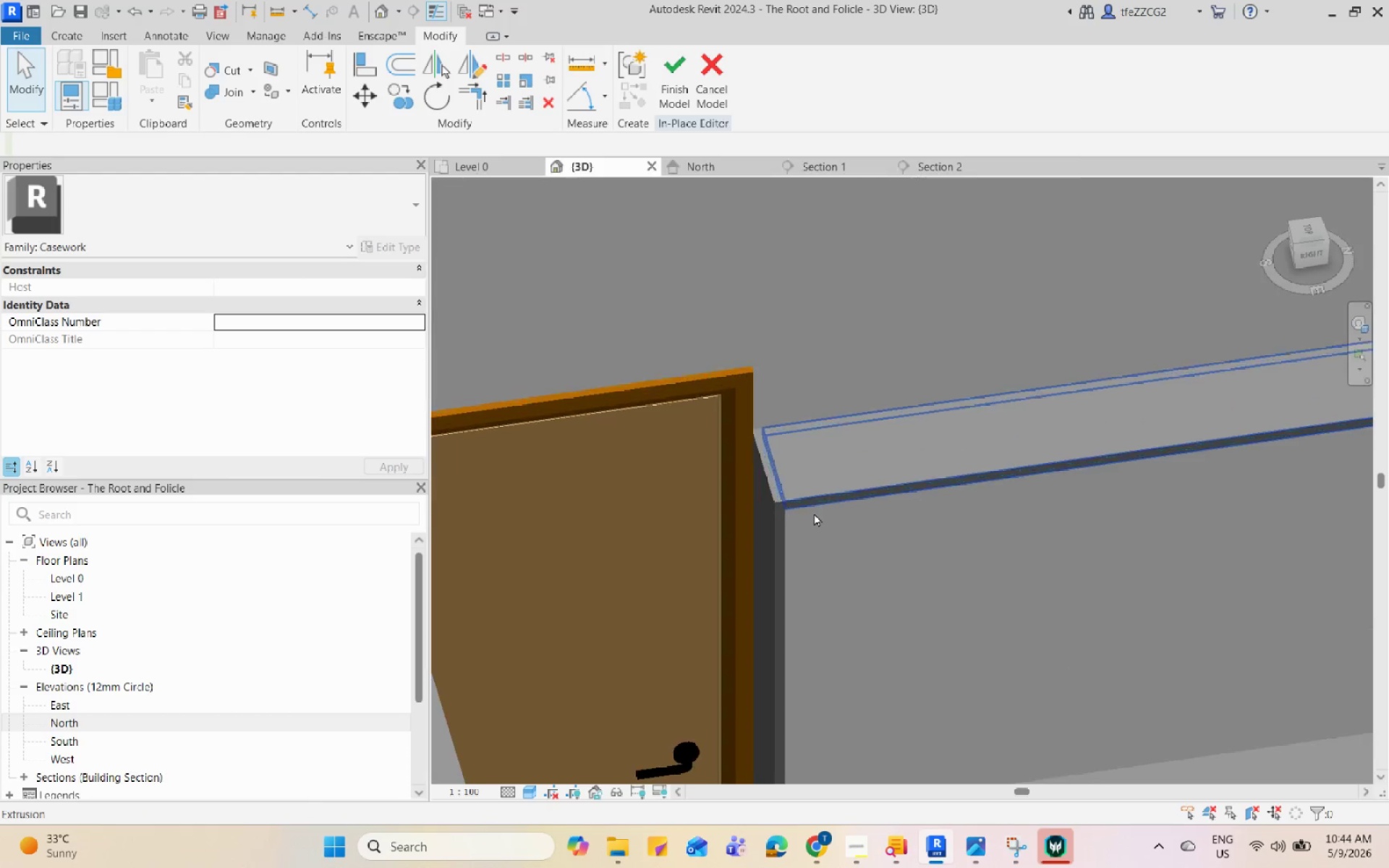 
scroll: coordinate [783, 534], scroll_direction: down, amount: 2.0
 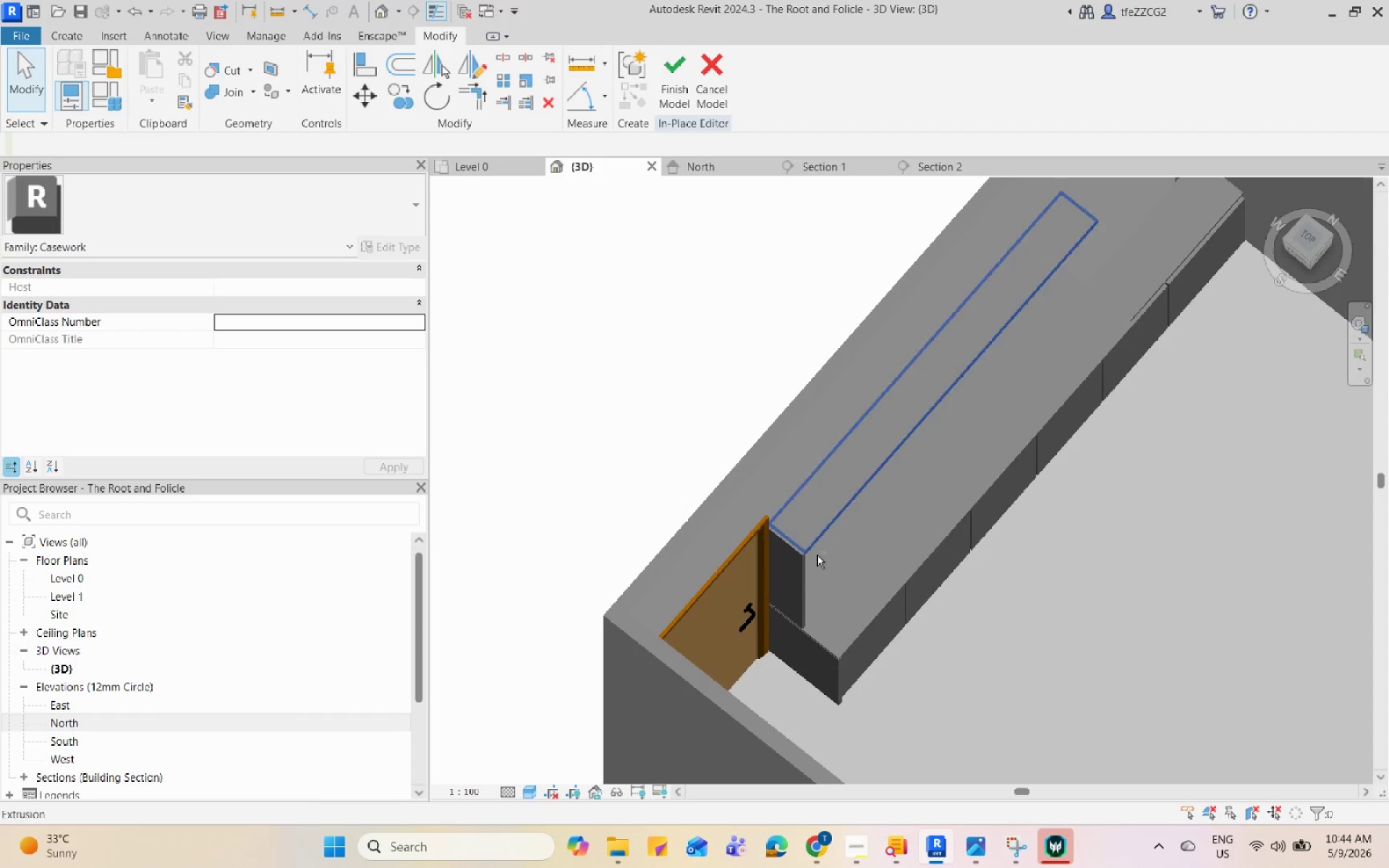 
hold_key(key=ShiftLeft, duration=0.83)
 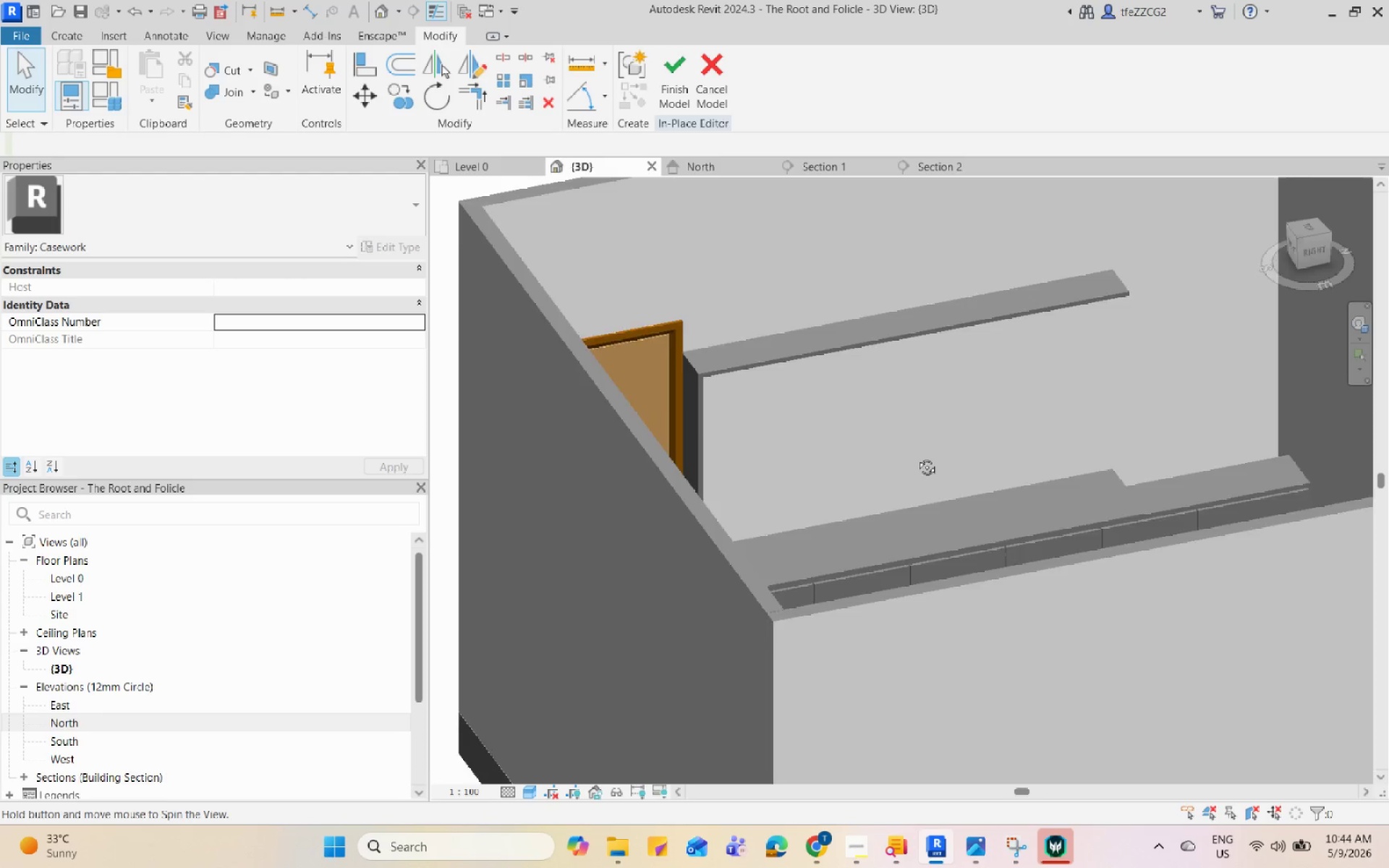 
scroll: coordinate [814, 511], scroll_direction: up, amount: 8.0
 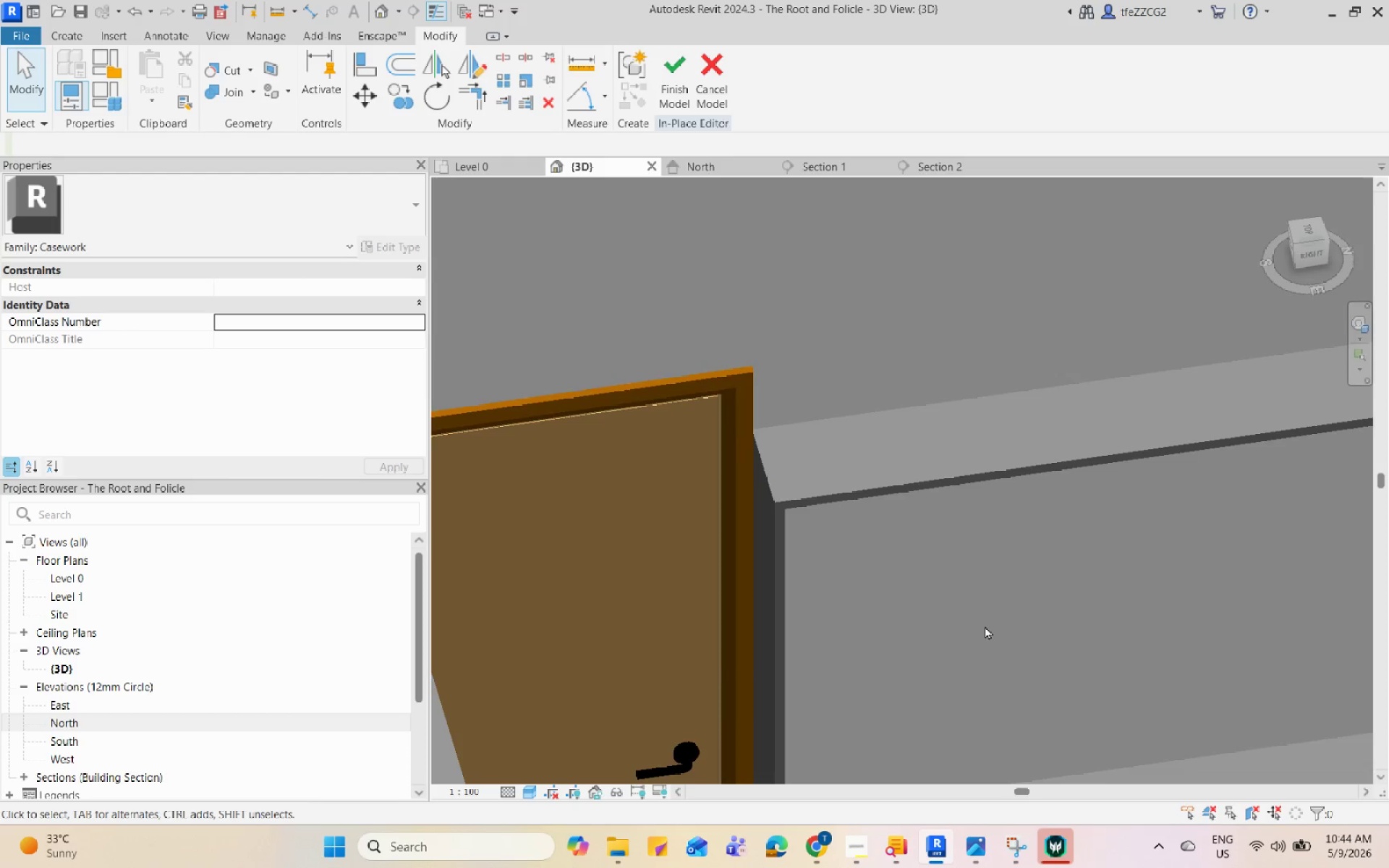 
hold_key(key=ShiftLeft, duration=0.95)
 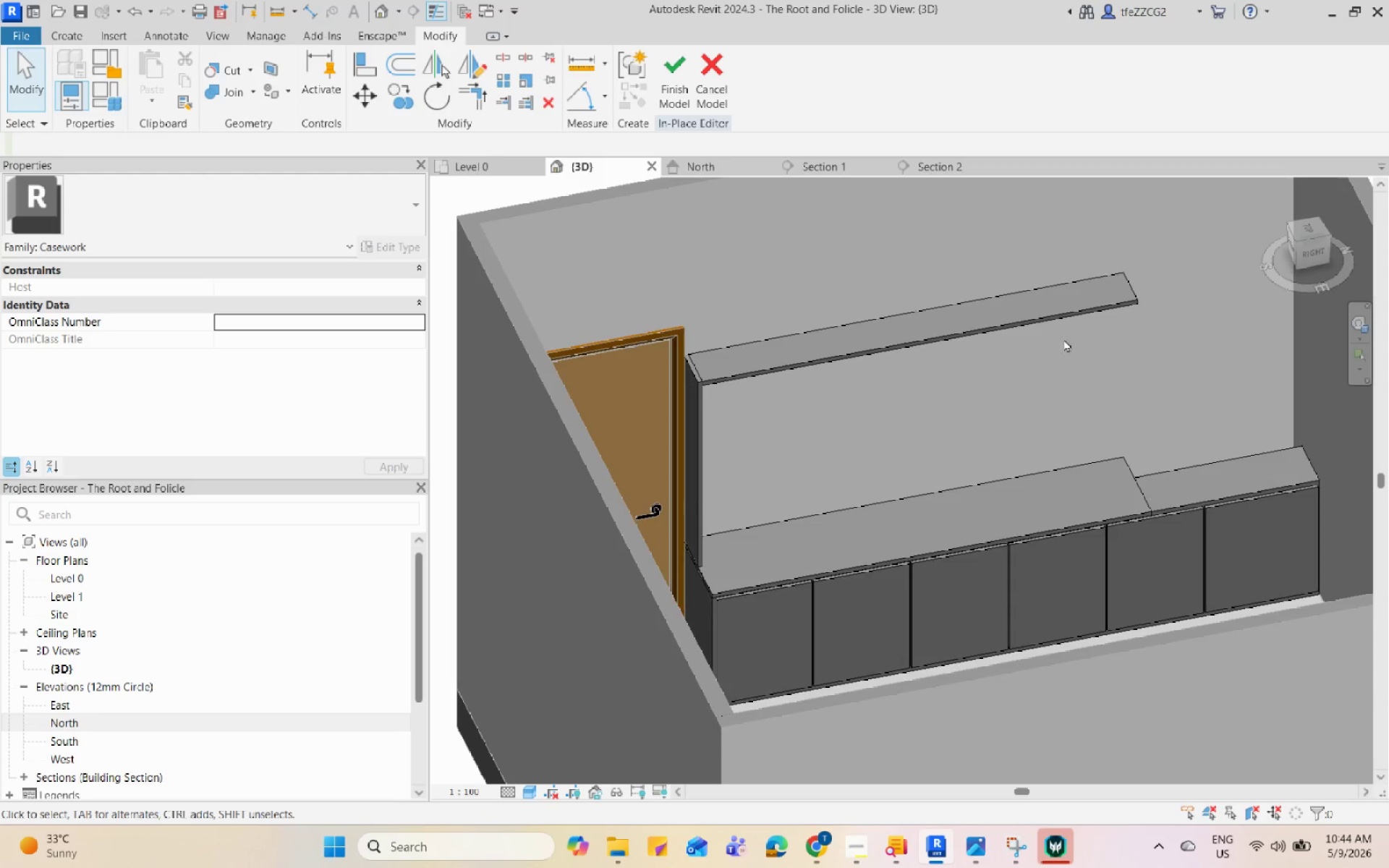 
scroll: coordinate [644, 316], scroll_direction: down, amount: 5.0
 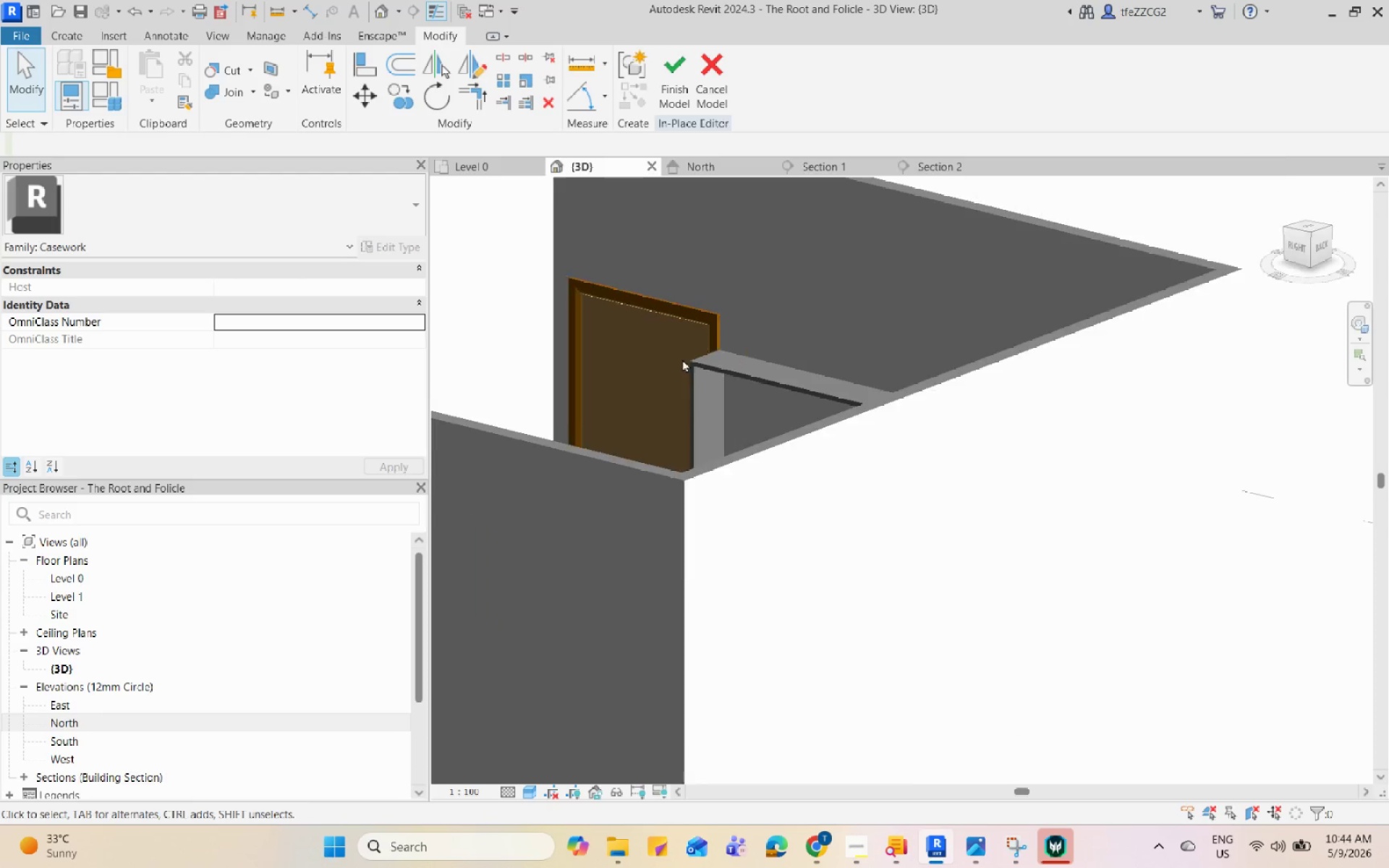 
scroll: coordinate [1053, 486], scroll_direction: none, amount: 0.0
 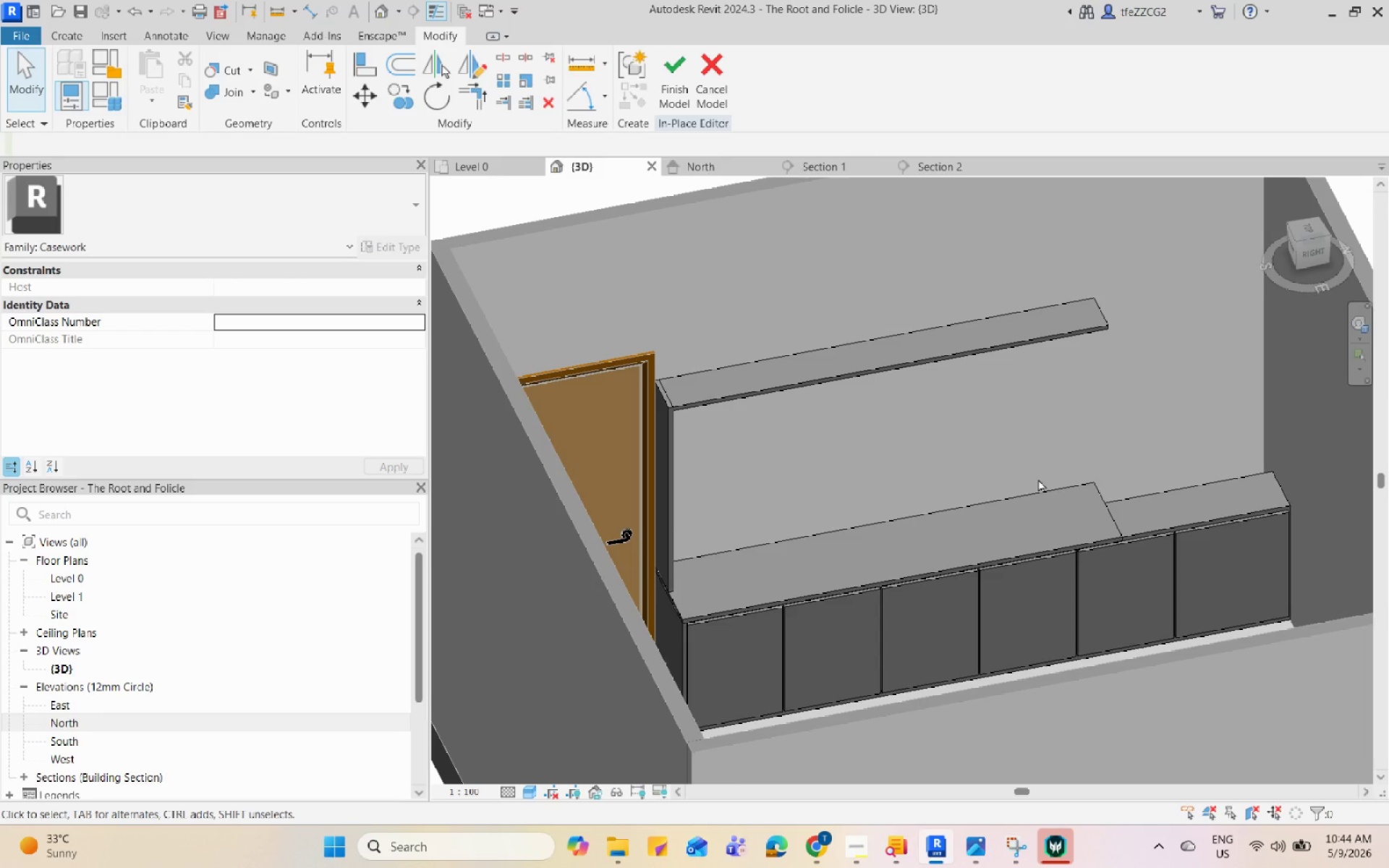 
scroll: coordinate [1033, 502], scroll_direction: down, amount: 6.0
 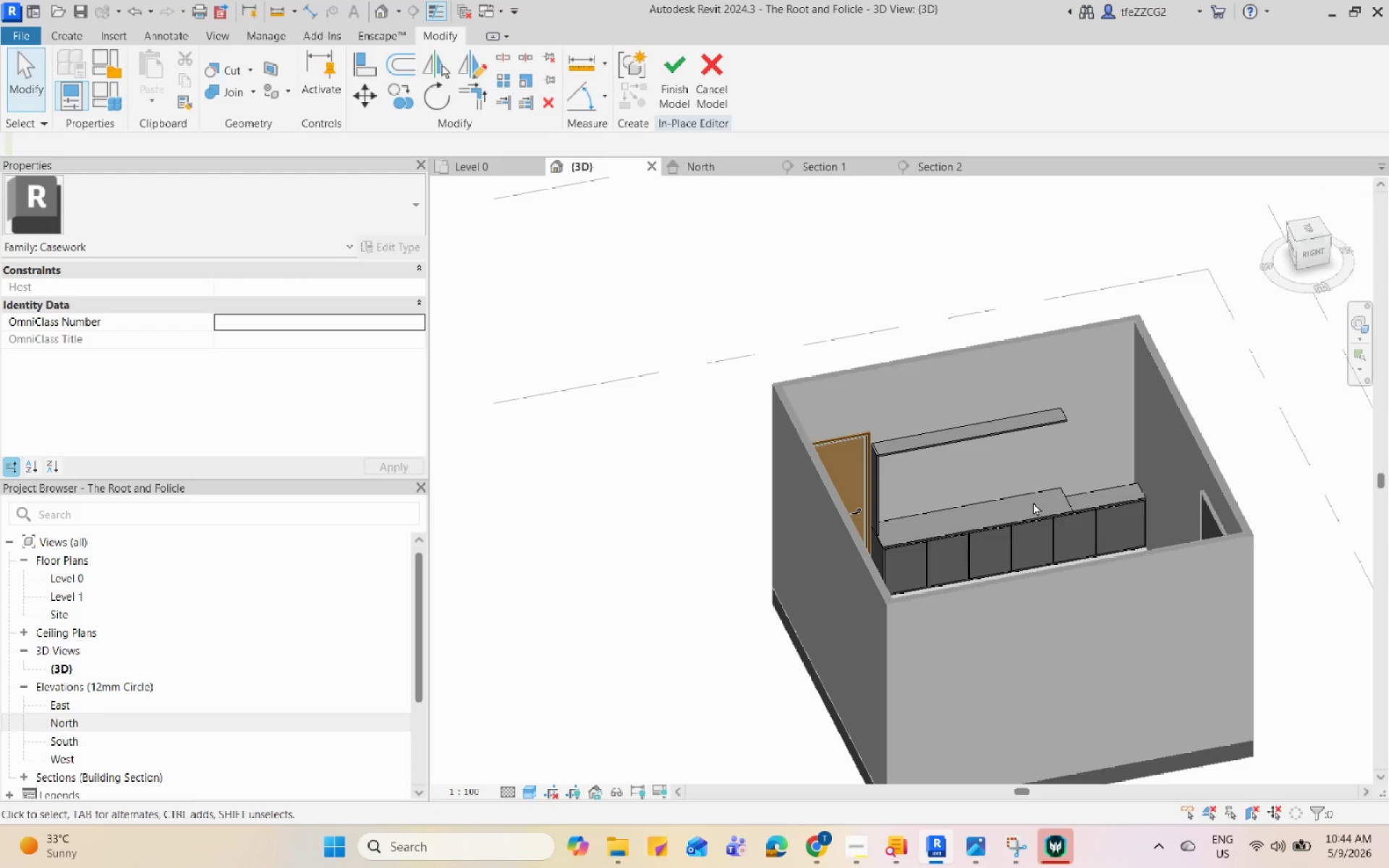 
scroll: coordinate [950, 448], scroll_direction: up, amount: 6.0
 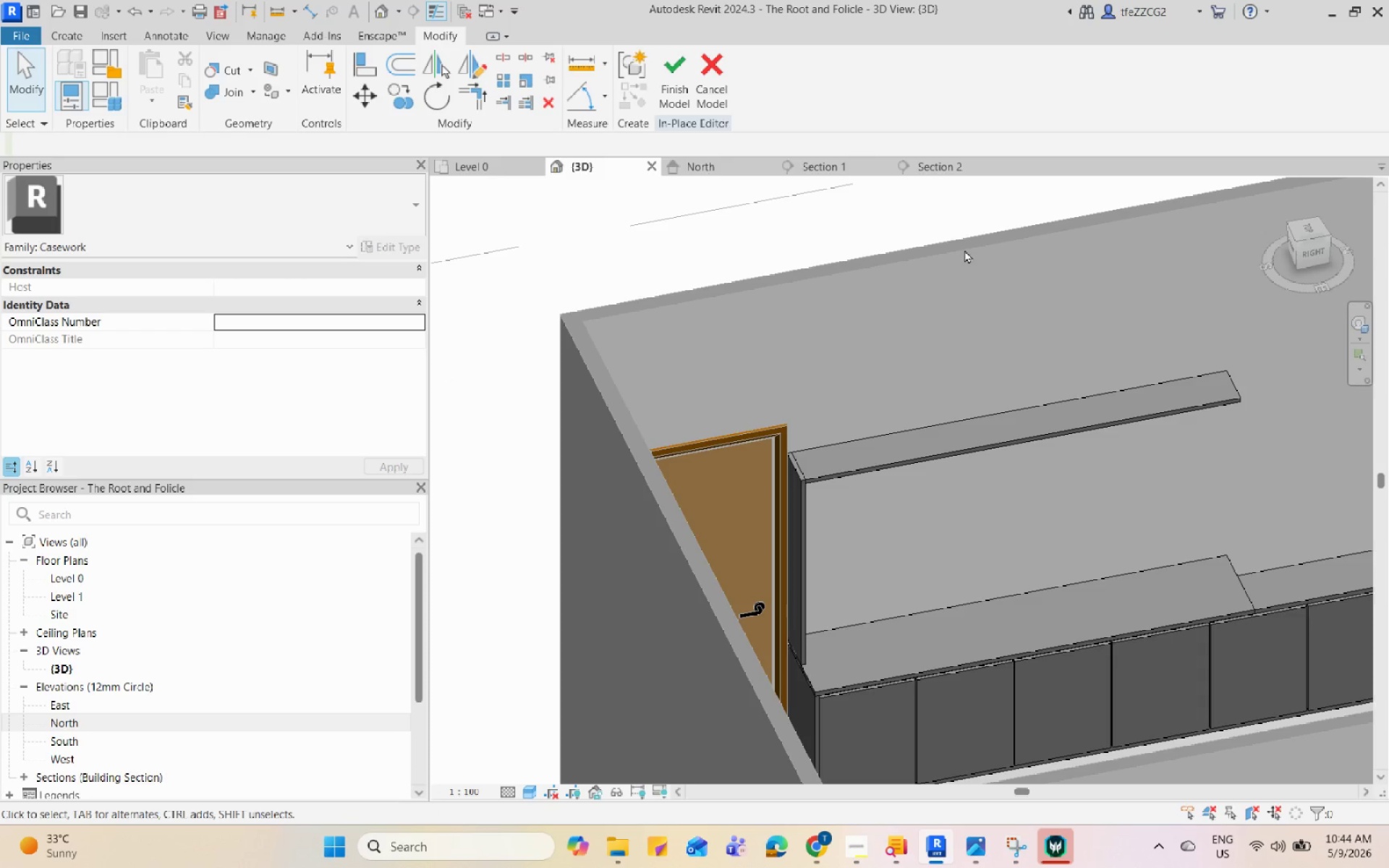 
left_click([946, 168])
 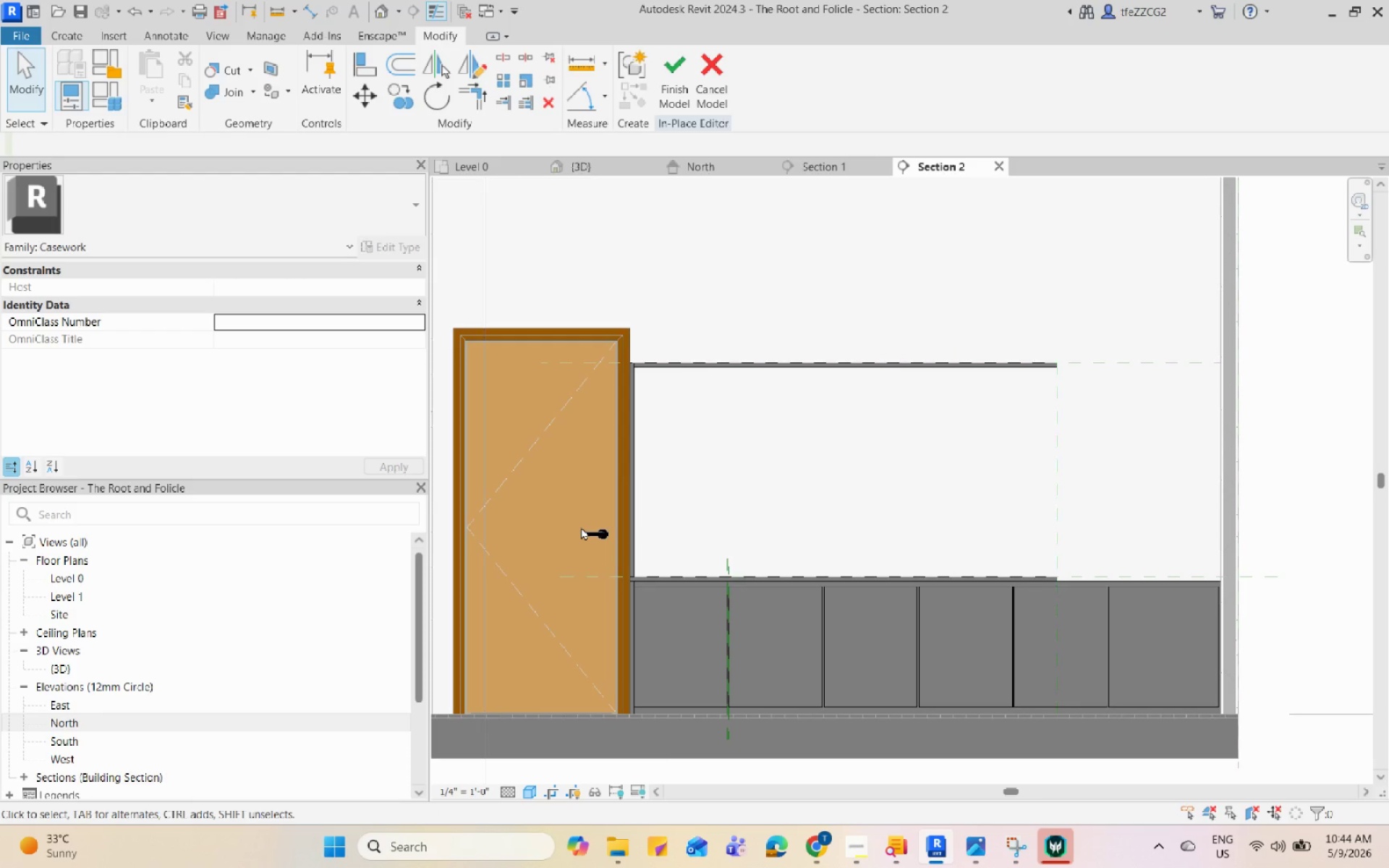 
scroll: coordinate [647, 433], scroll_direction: up, amount: 2.0
 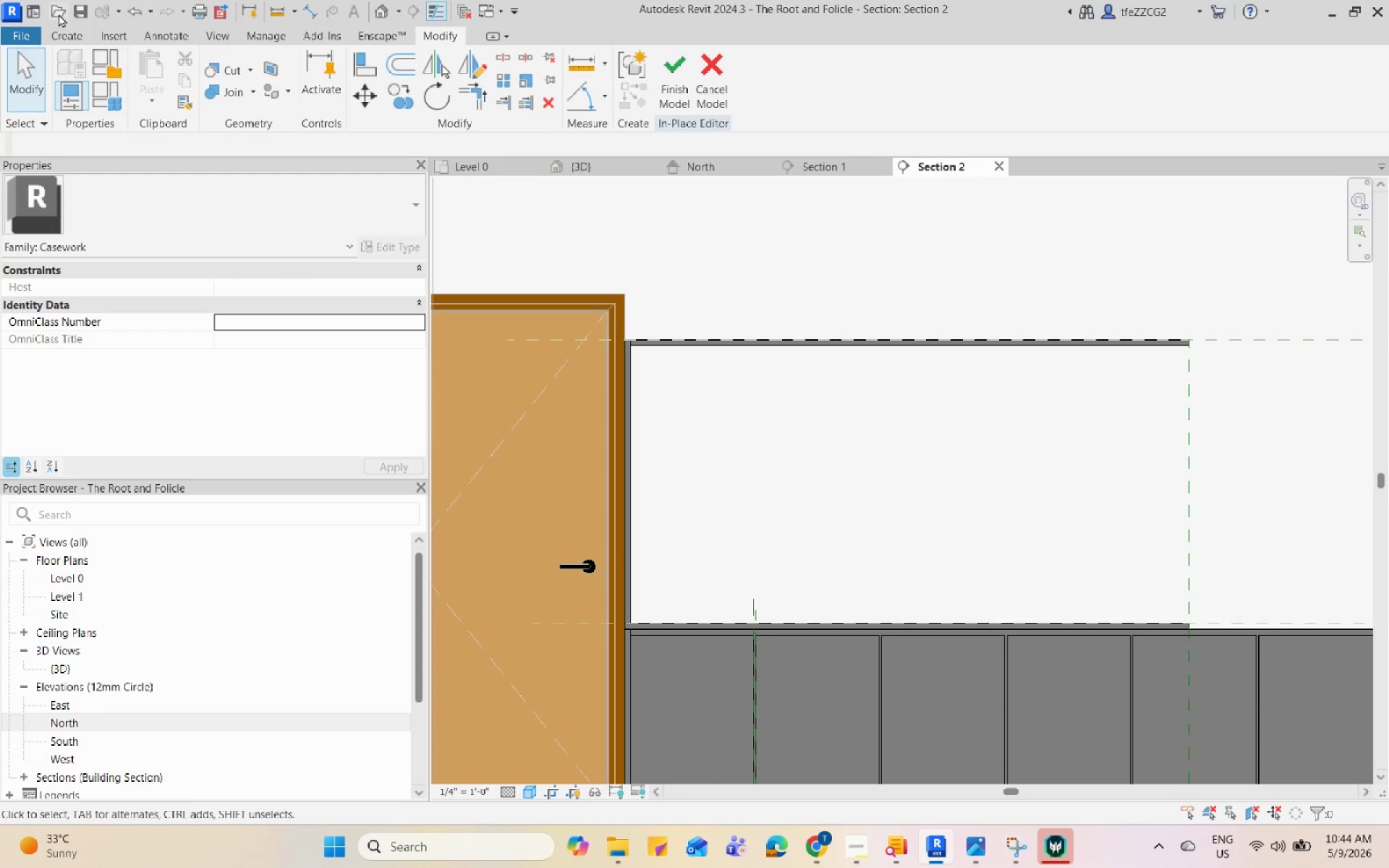 
left_click([61, 29])
 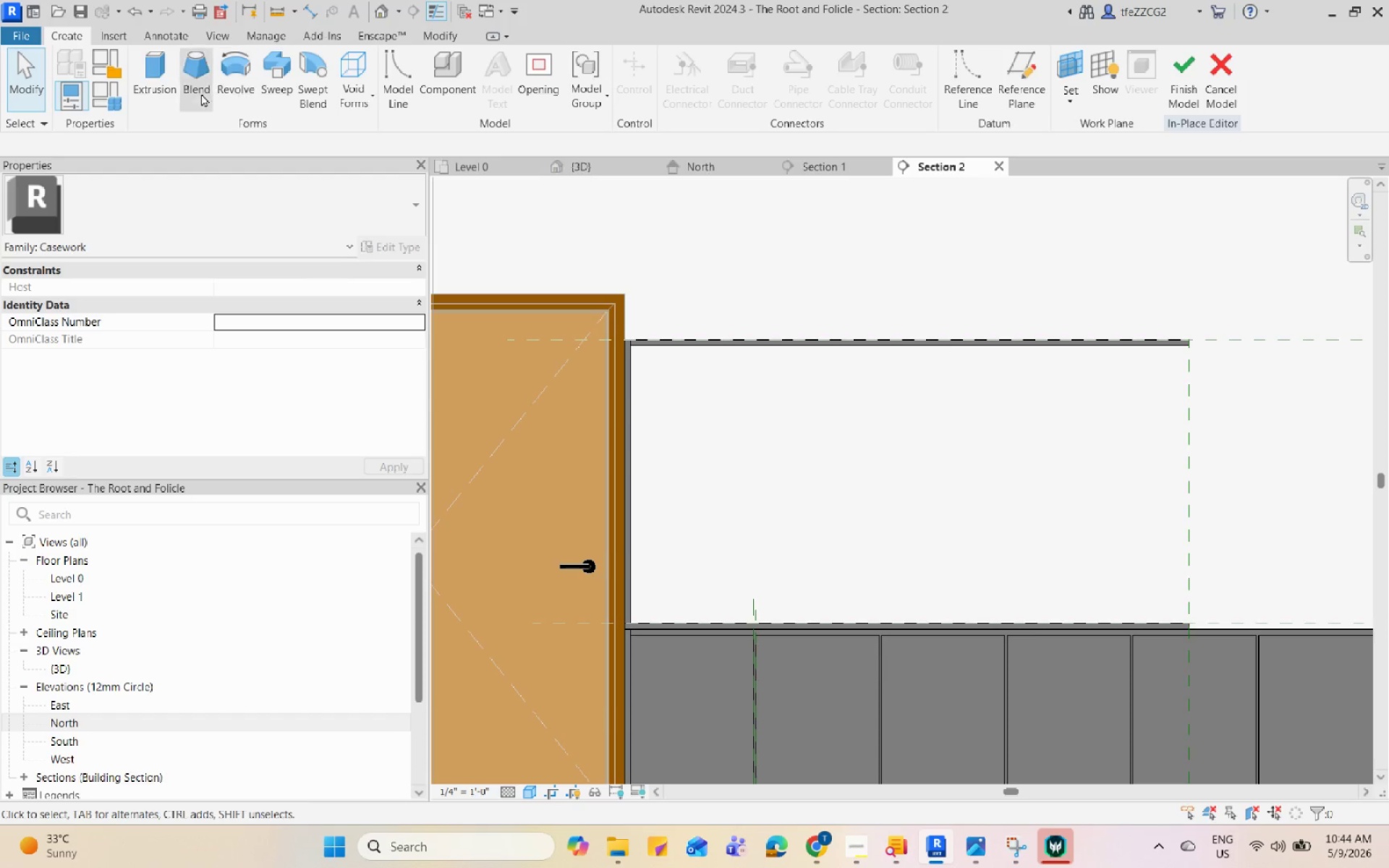 
left_click([168, 89])
 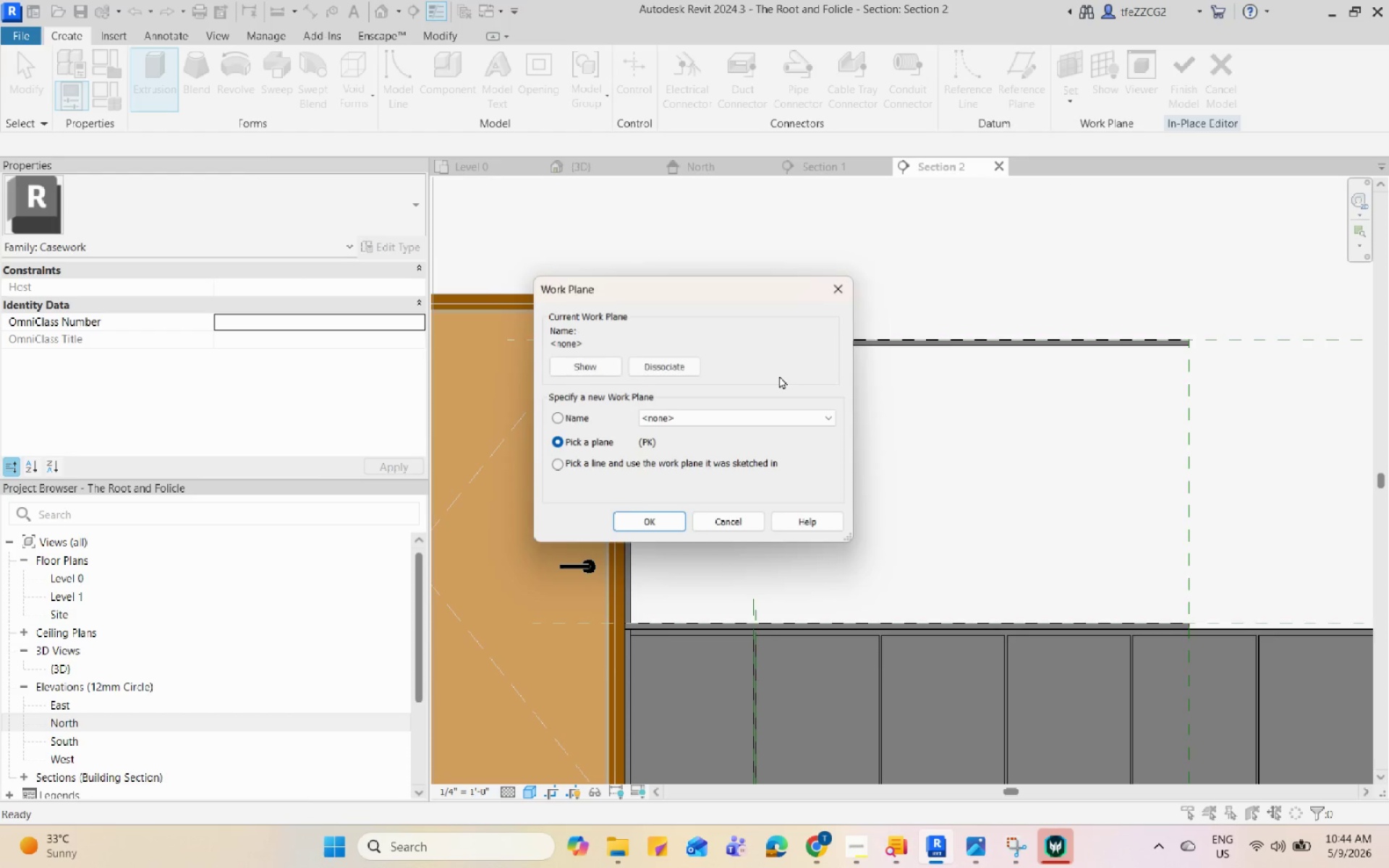 
scroll: coordinate [679, 444], scroll_direction: up, amount: 2.0
 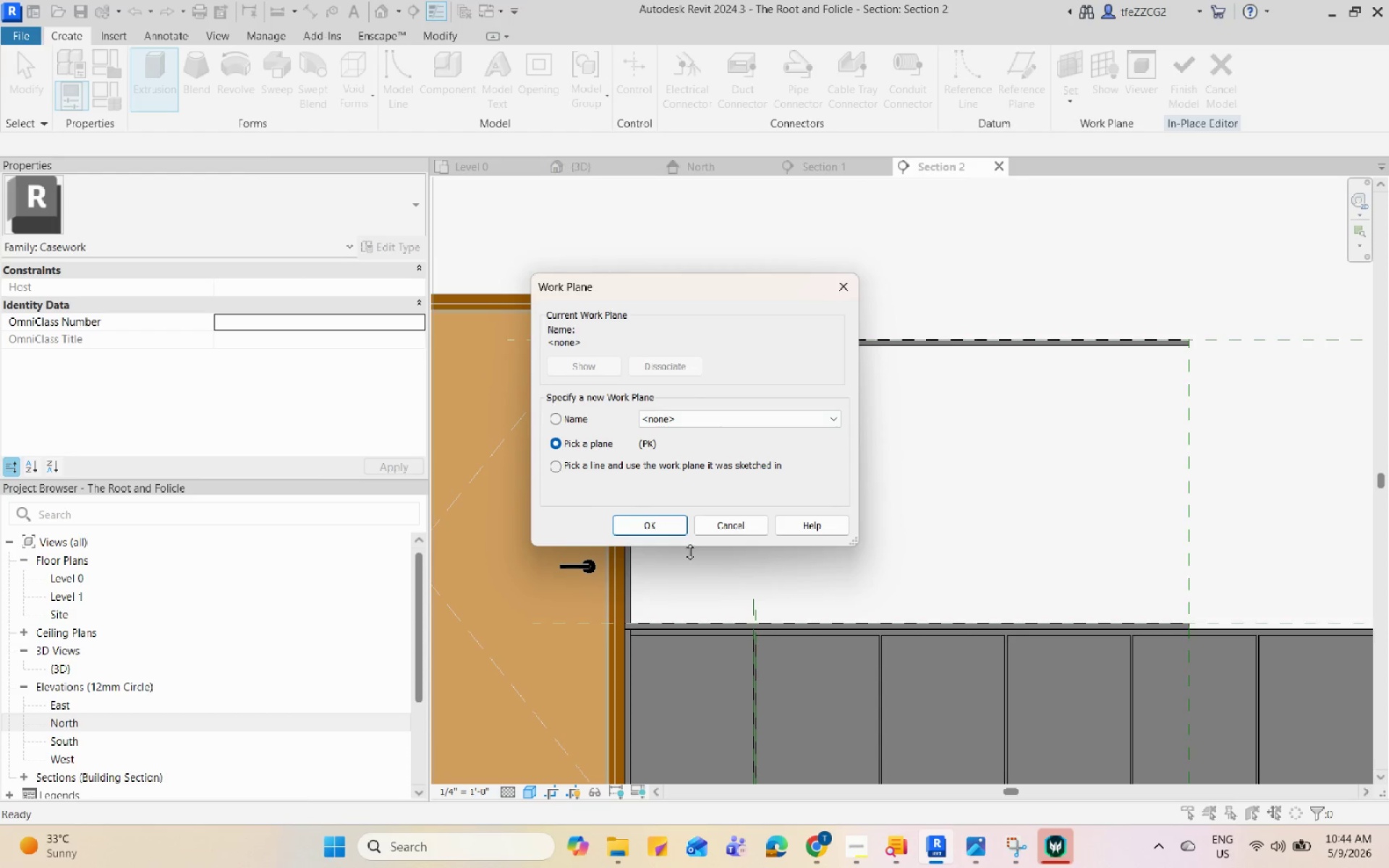 
left_click([655, 515])
 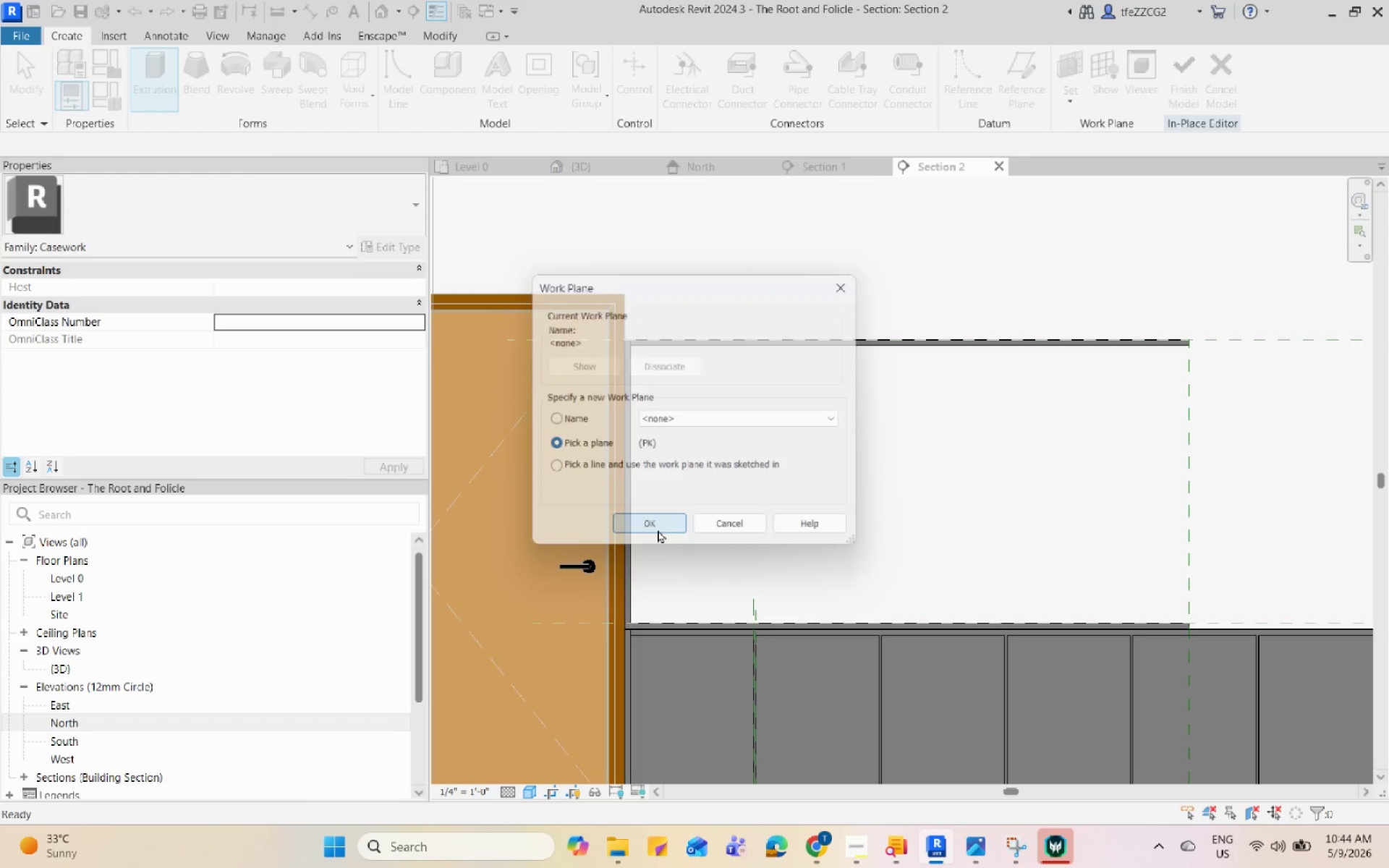 
scroll: coordinate [663, 520], scroll_direction: down, amount: 6.0
 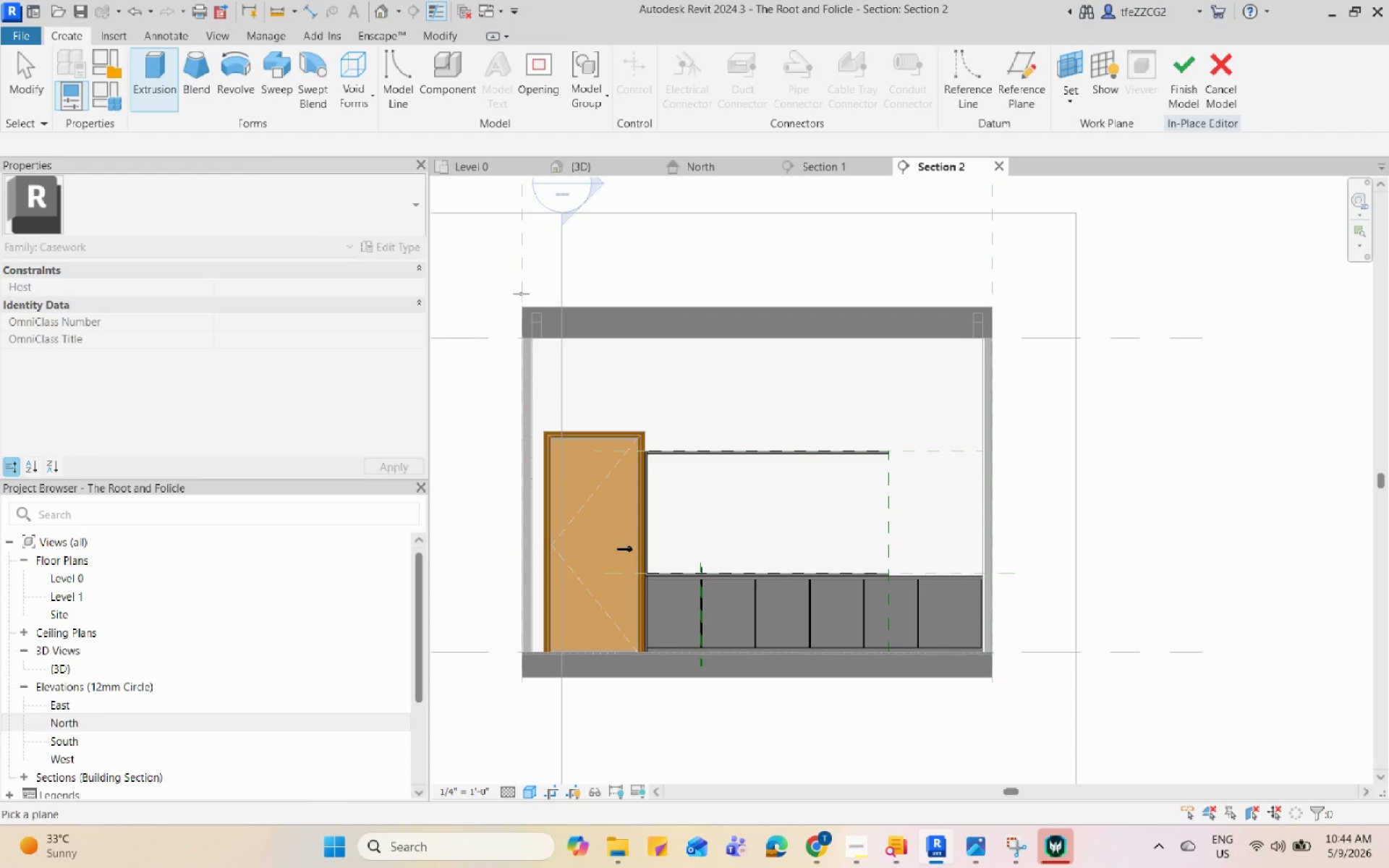 
scroll: coordinate [635, 472], scroll_direction: up, amount: 3.0
 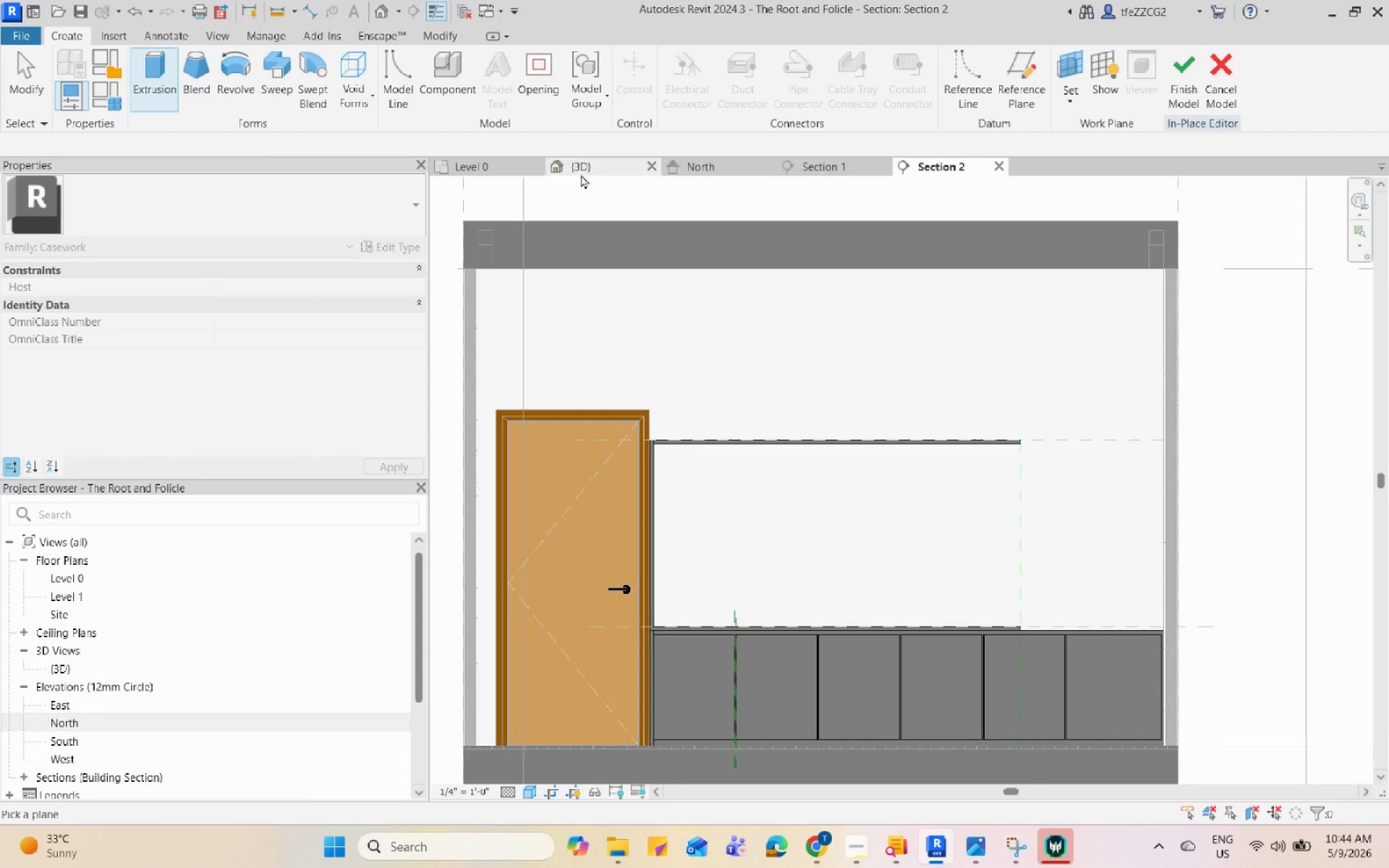 
left_click([585, 166])
 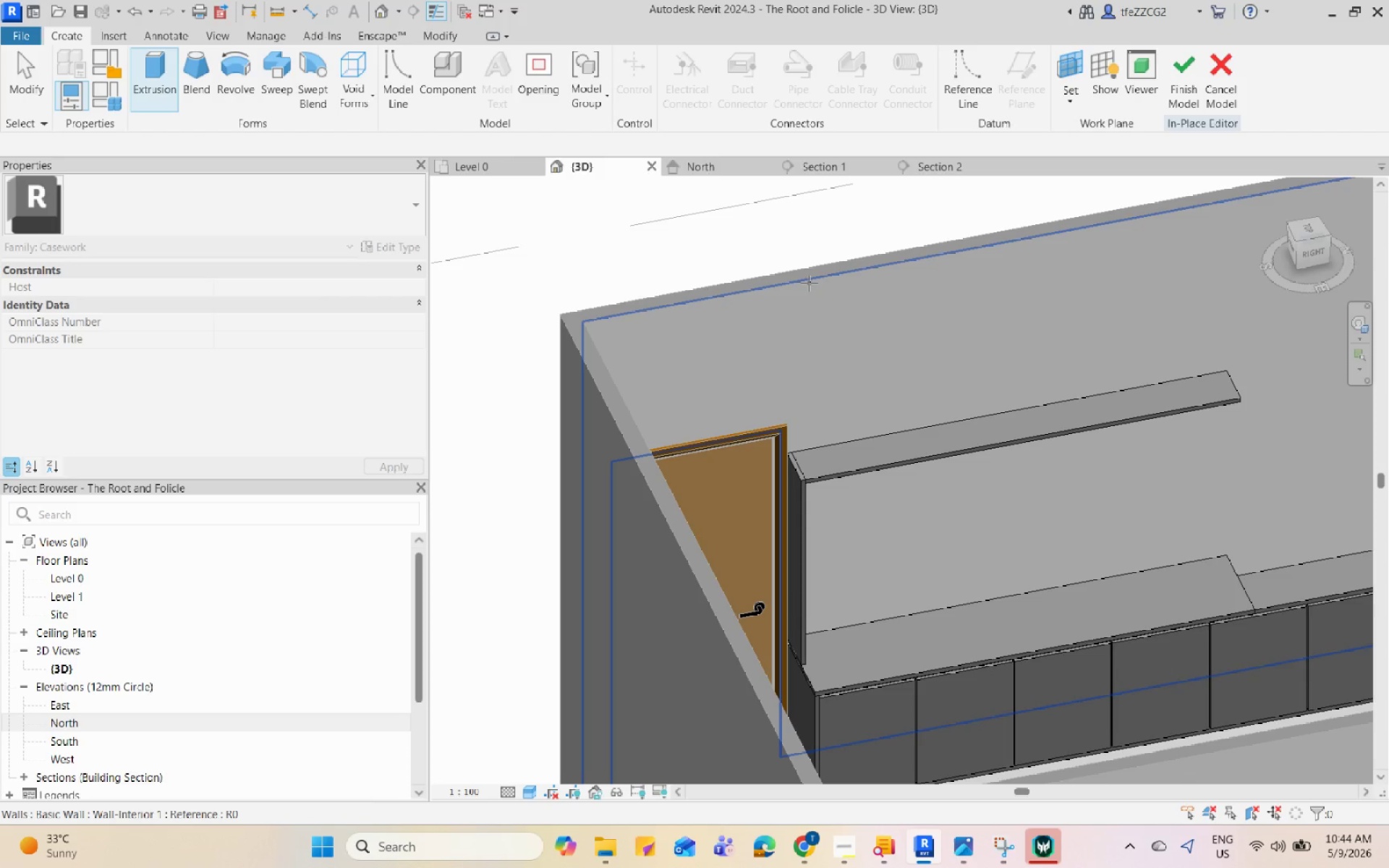 
left_click([809, 283])
 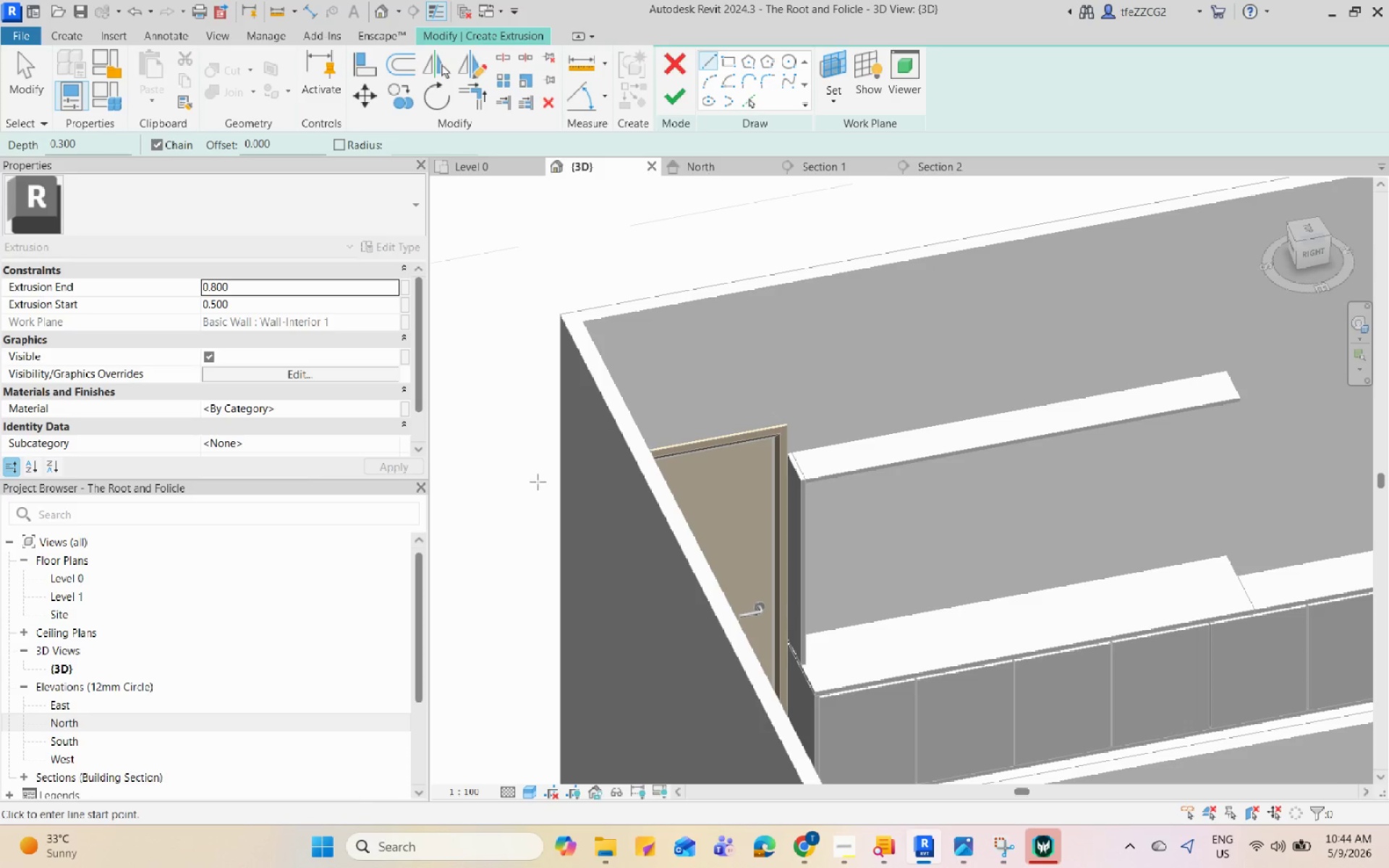 
scroll: coordinate [509, 467], scroll_direction: down, amount: 2.0
 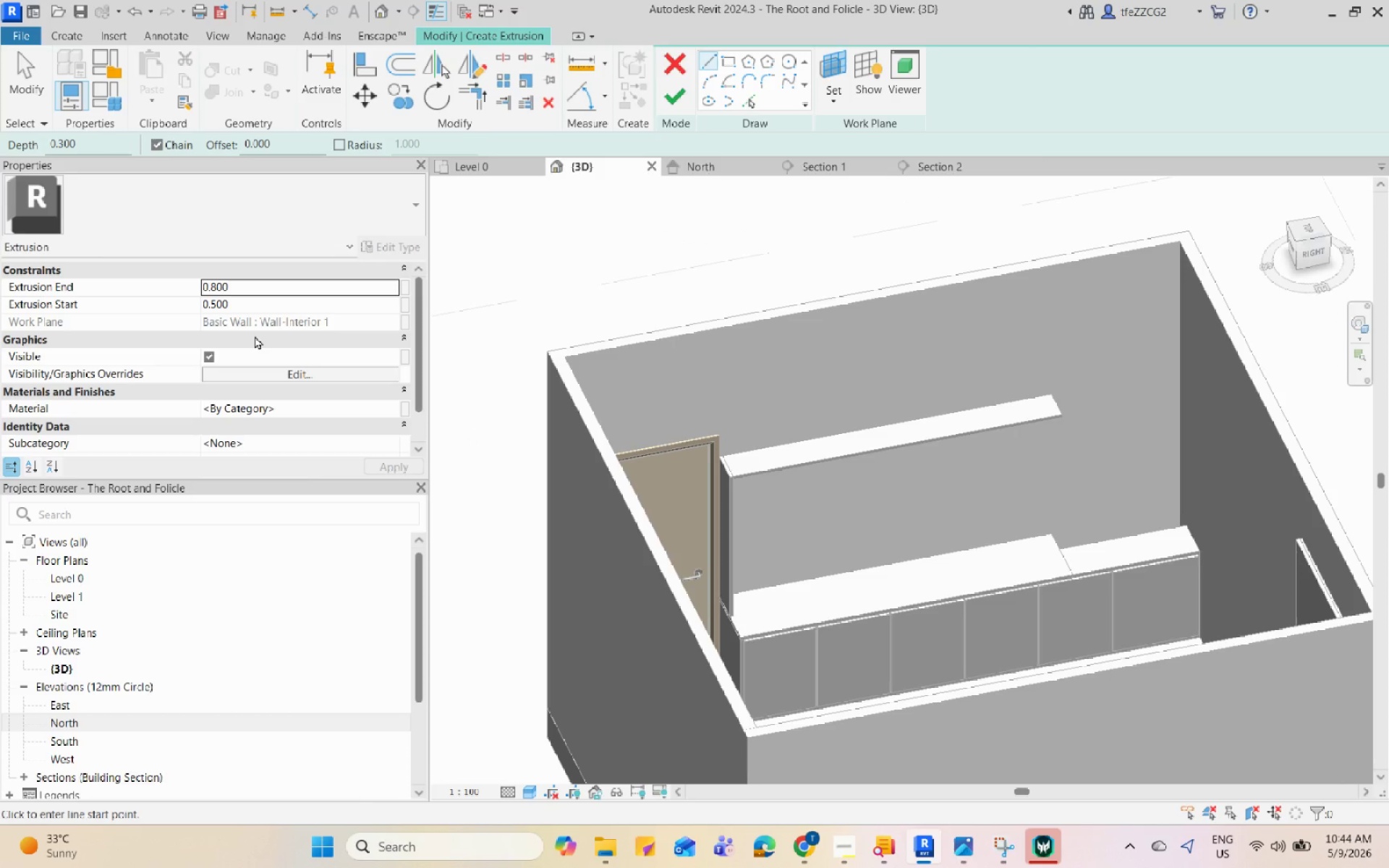 
double_click([242, 284])
 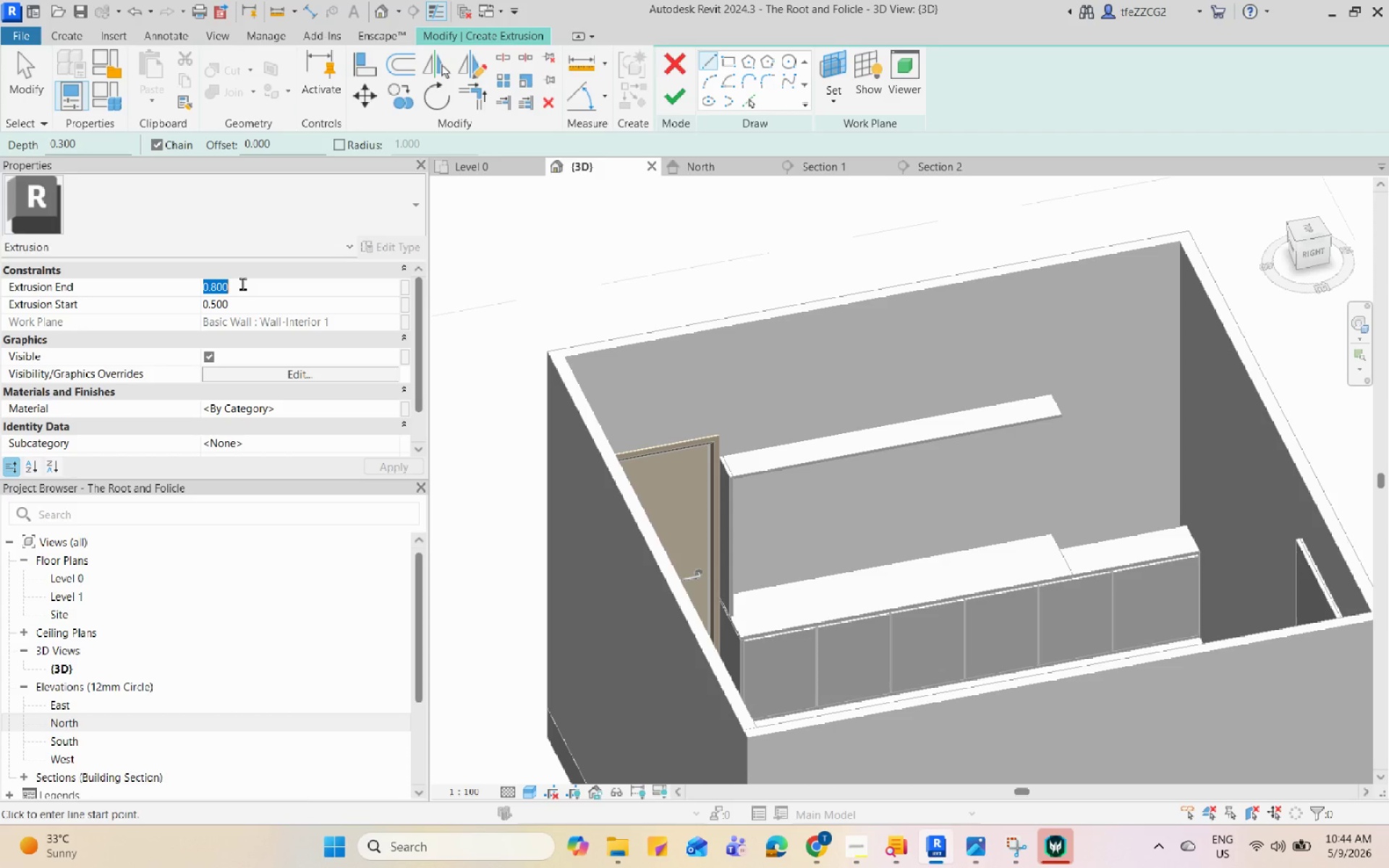 
triple_click([242, 284])
 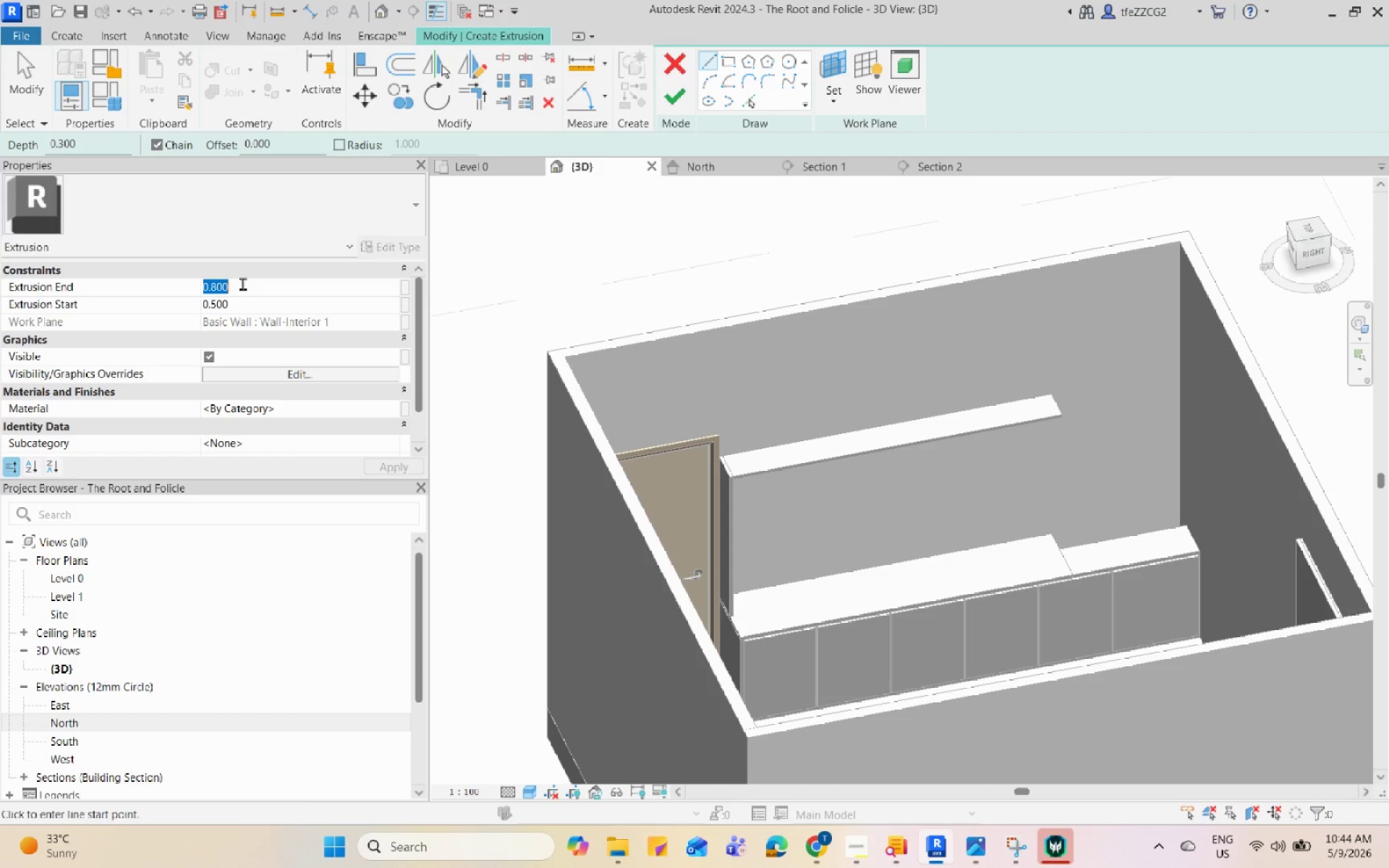 
key(1)
 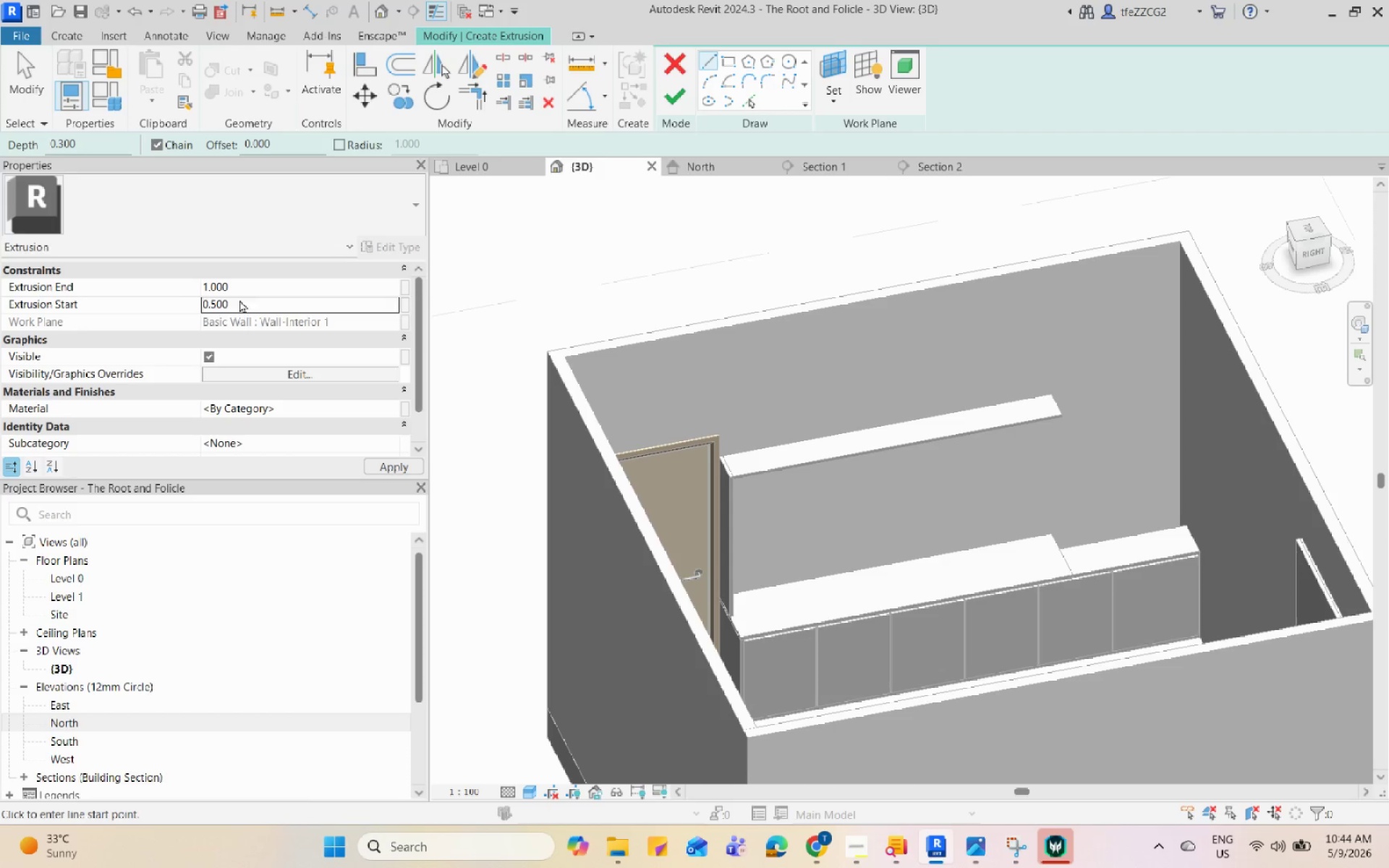 
double_click([239, 299])
 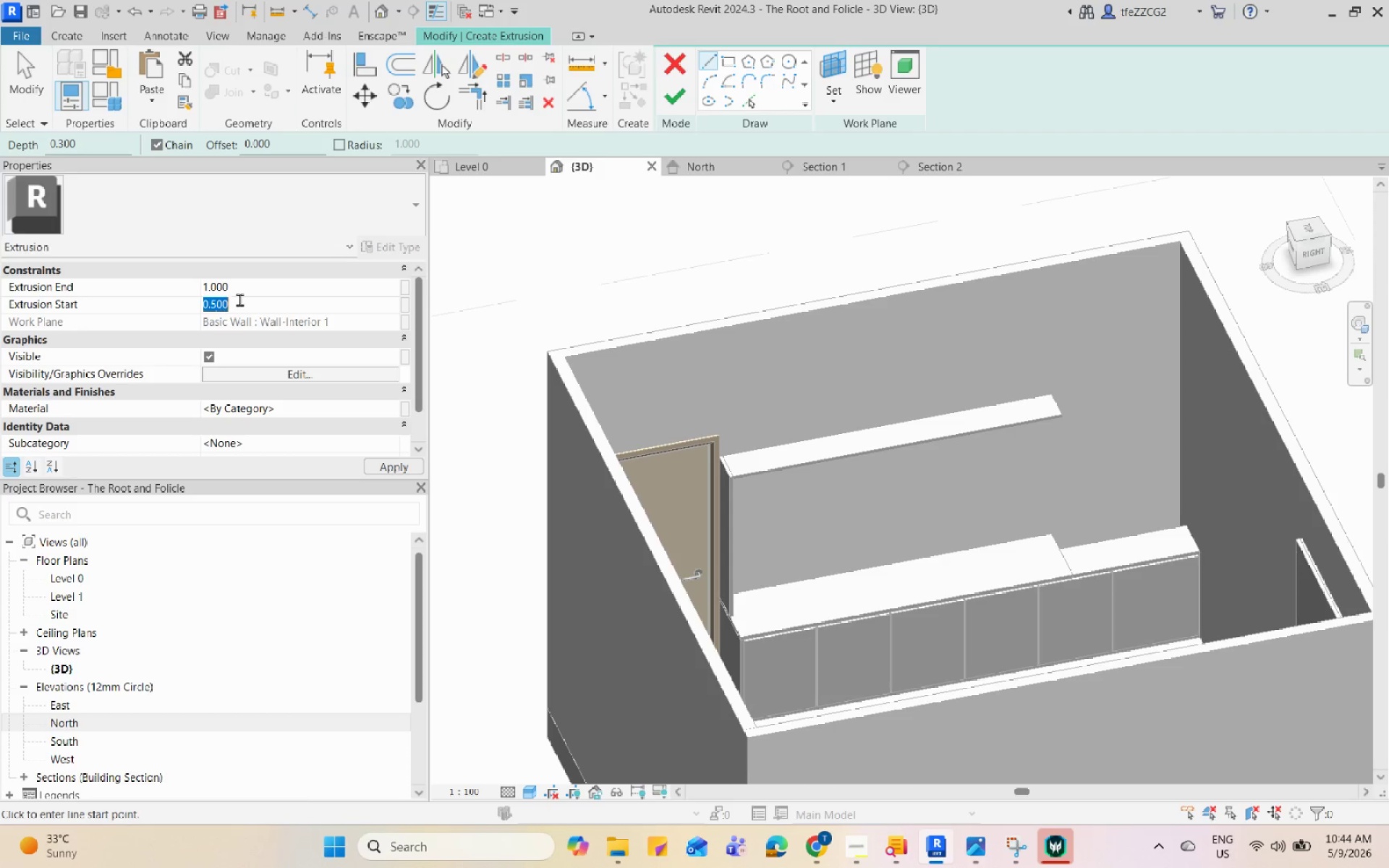 
triple_click([239, 299])
 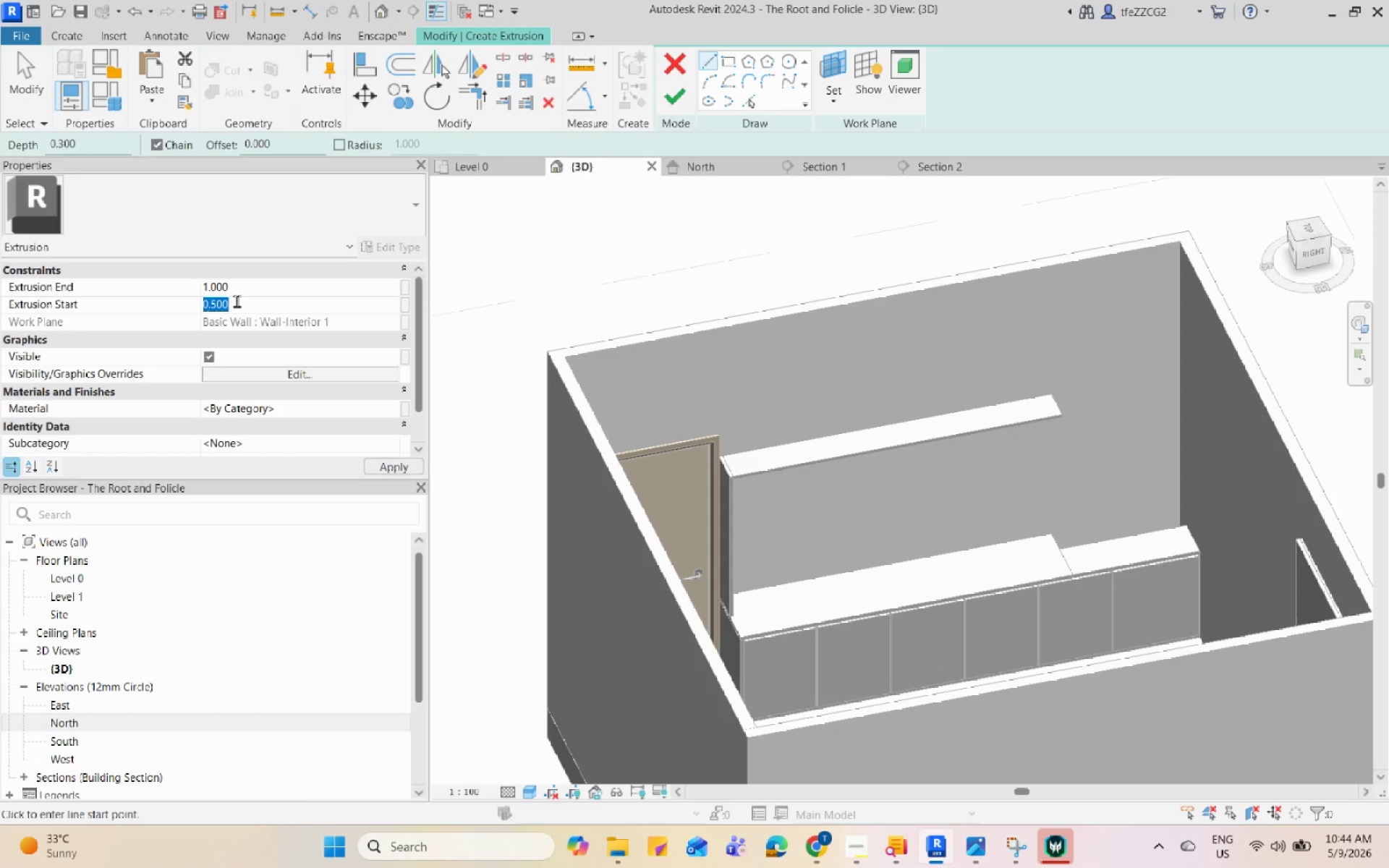 
key(Numpad0)
 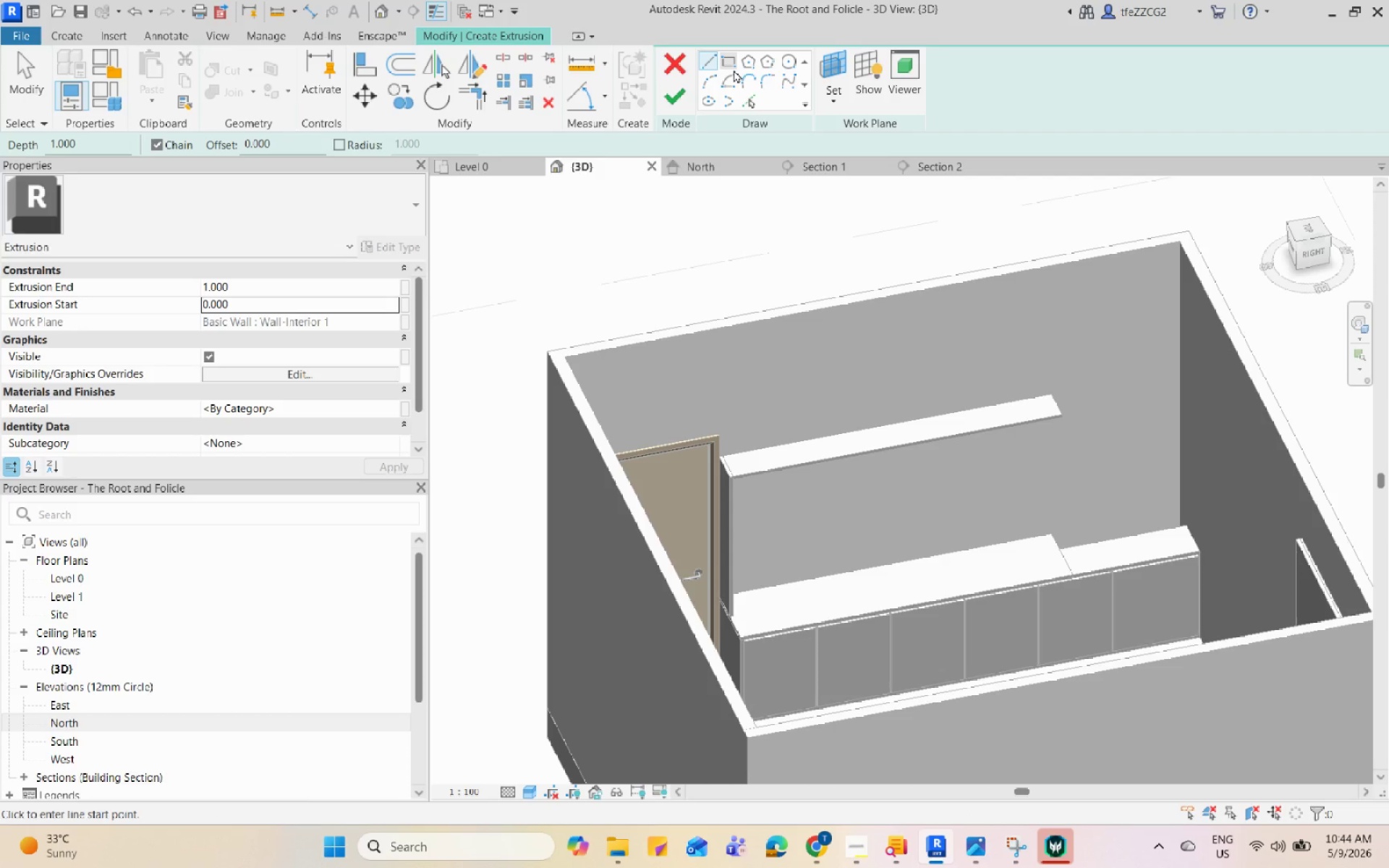 
left_click([969, 171])
 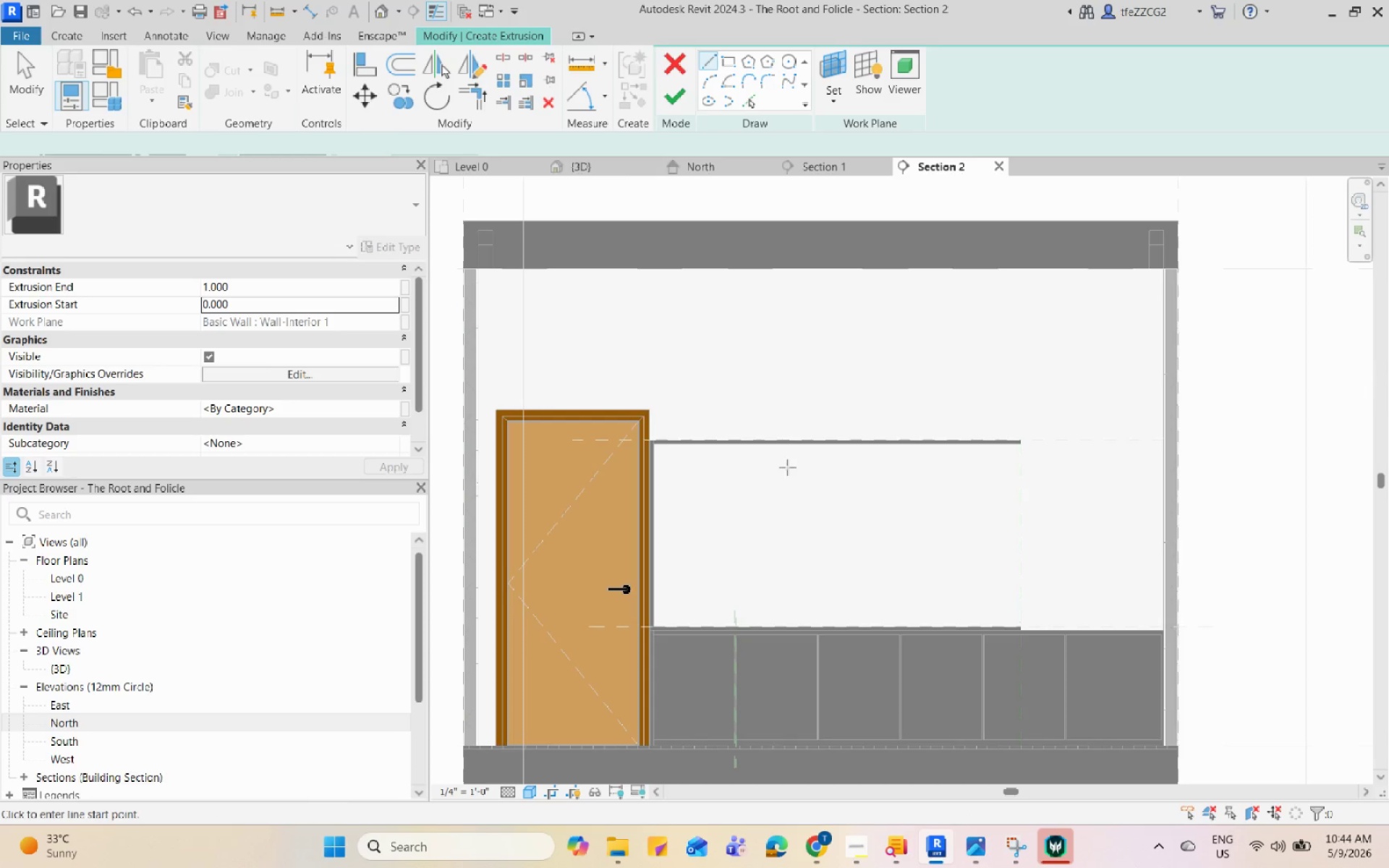 
scroll: coordinate [683, 540], scroll_direction: up, amount: 3.0
 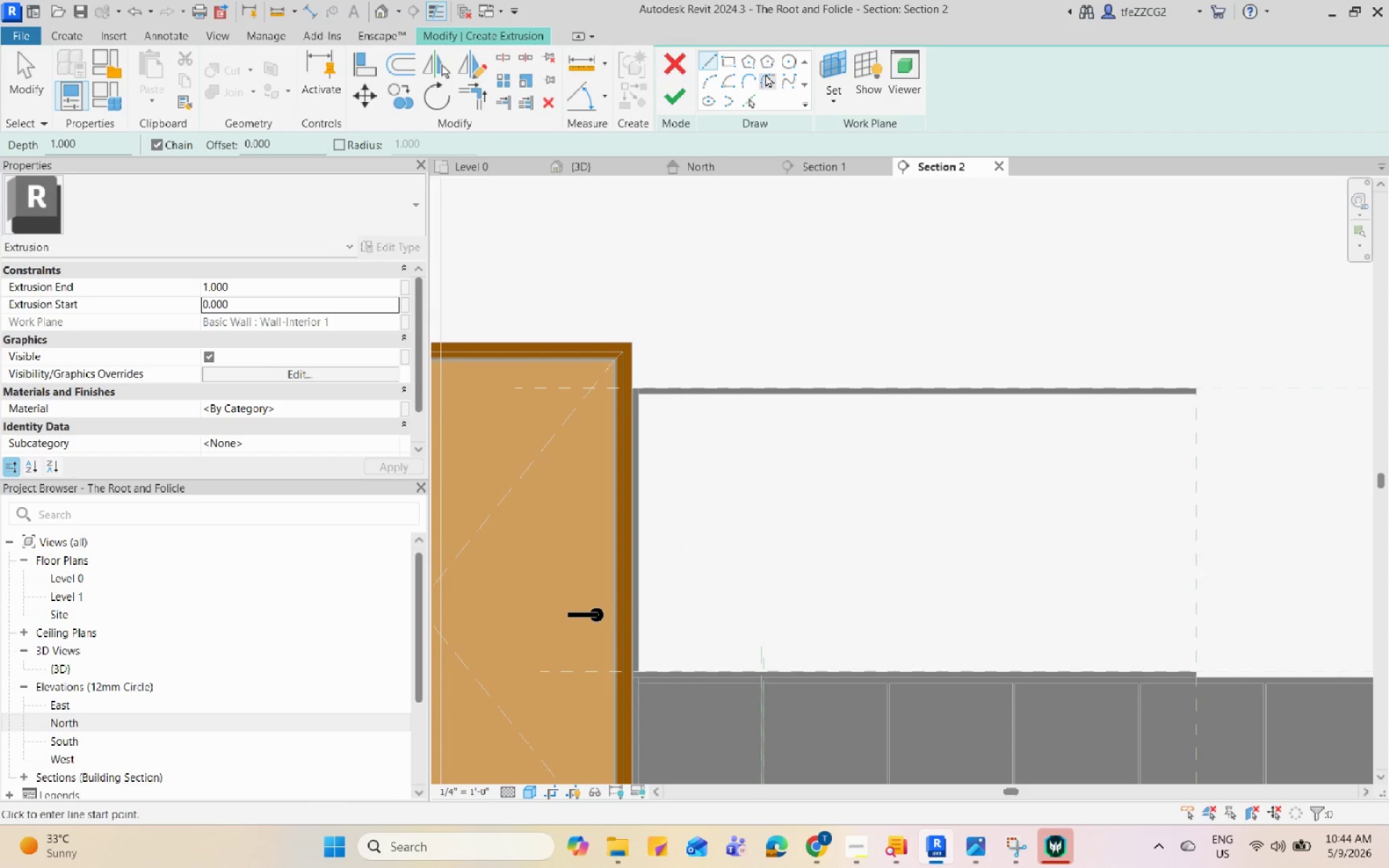 
left_click([735, 65])
 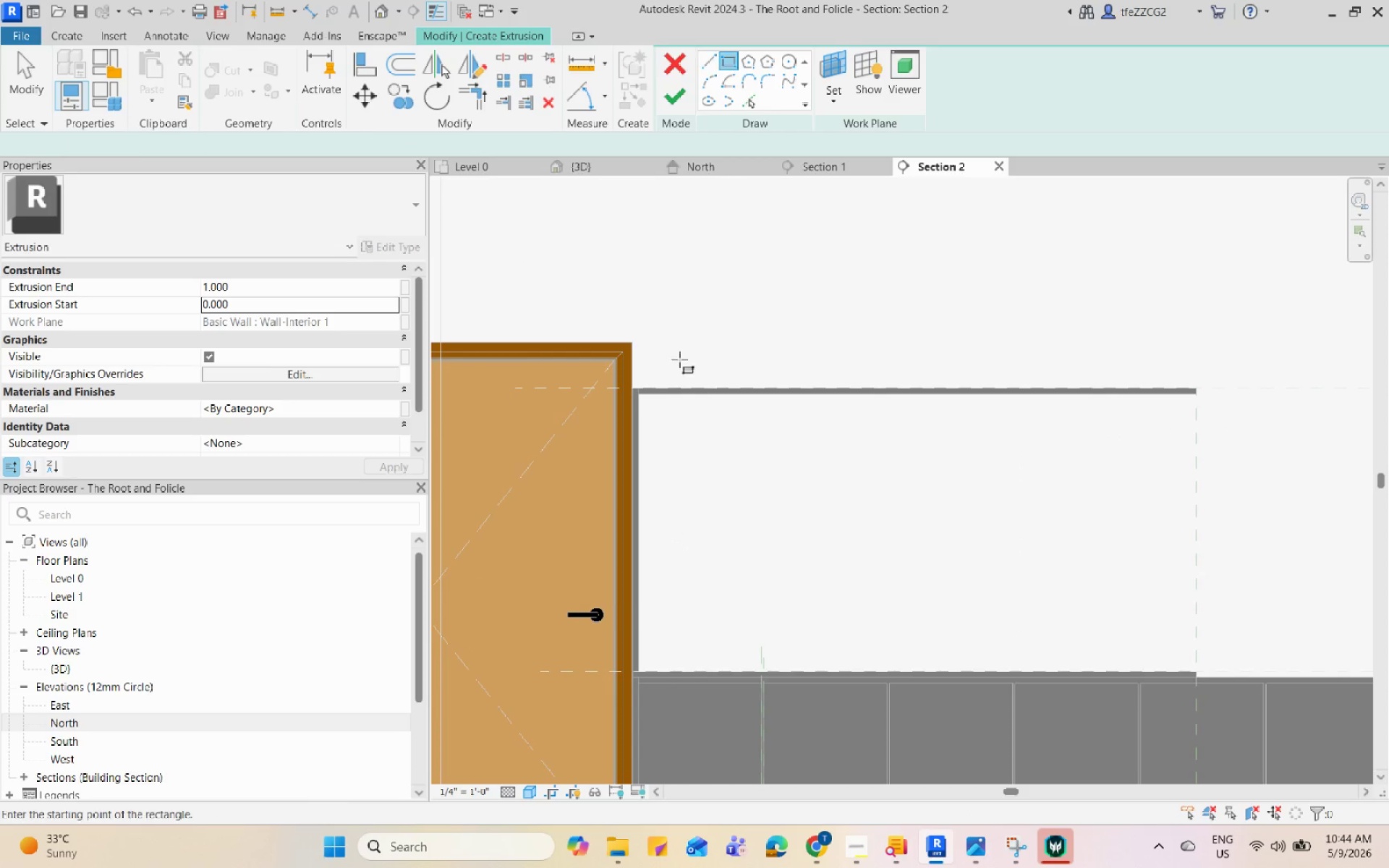 
scroll: coordinate [658, 490], scroll_direction: up, amount: 3.0
 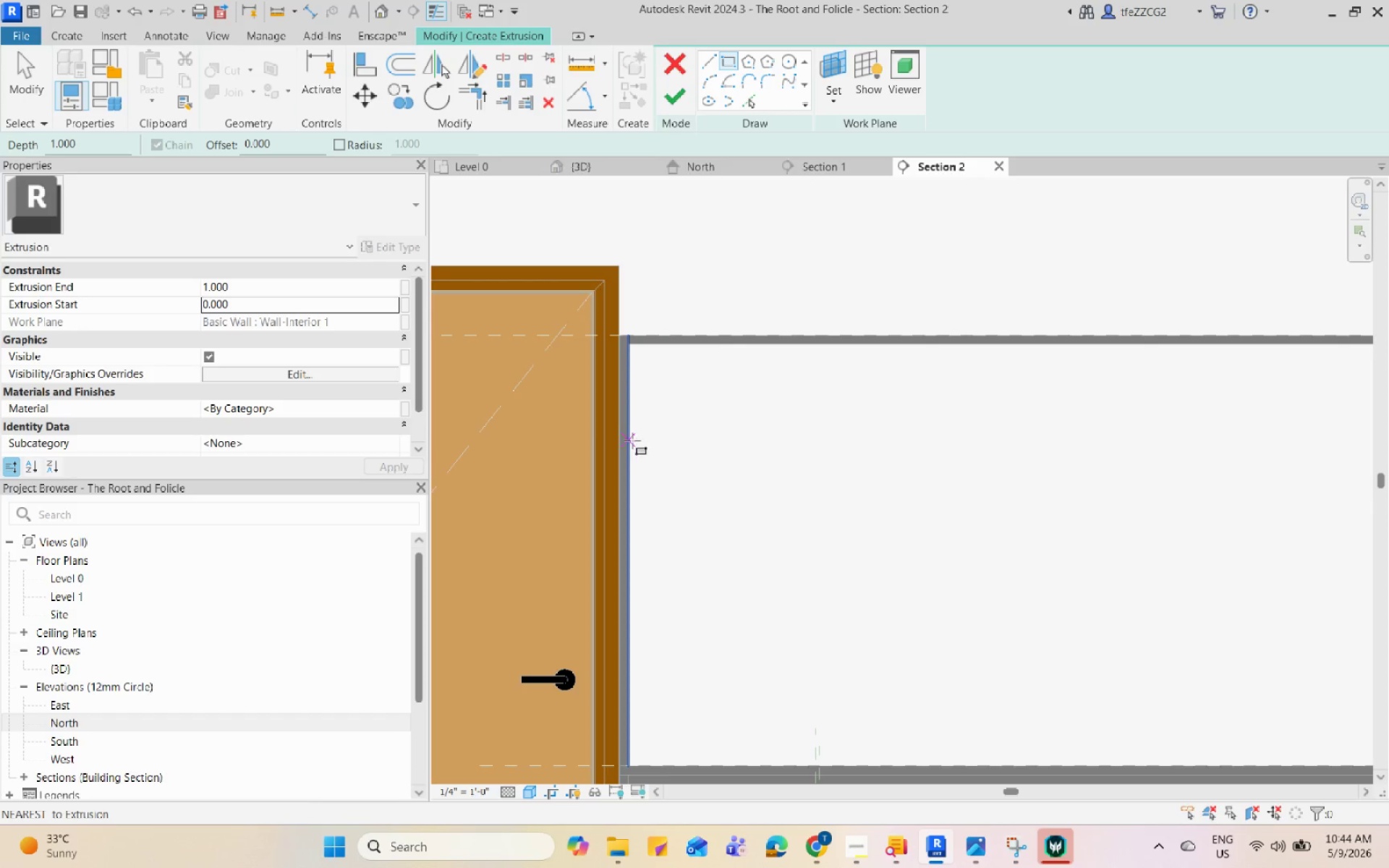 
left_click([632, 441])
 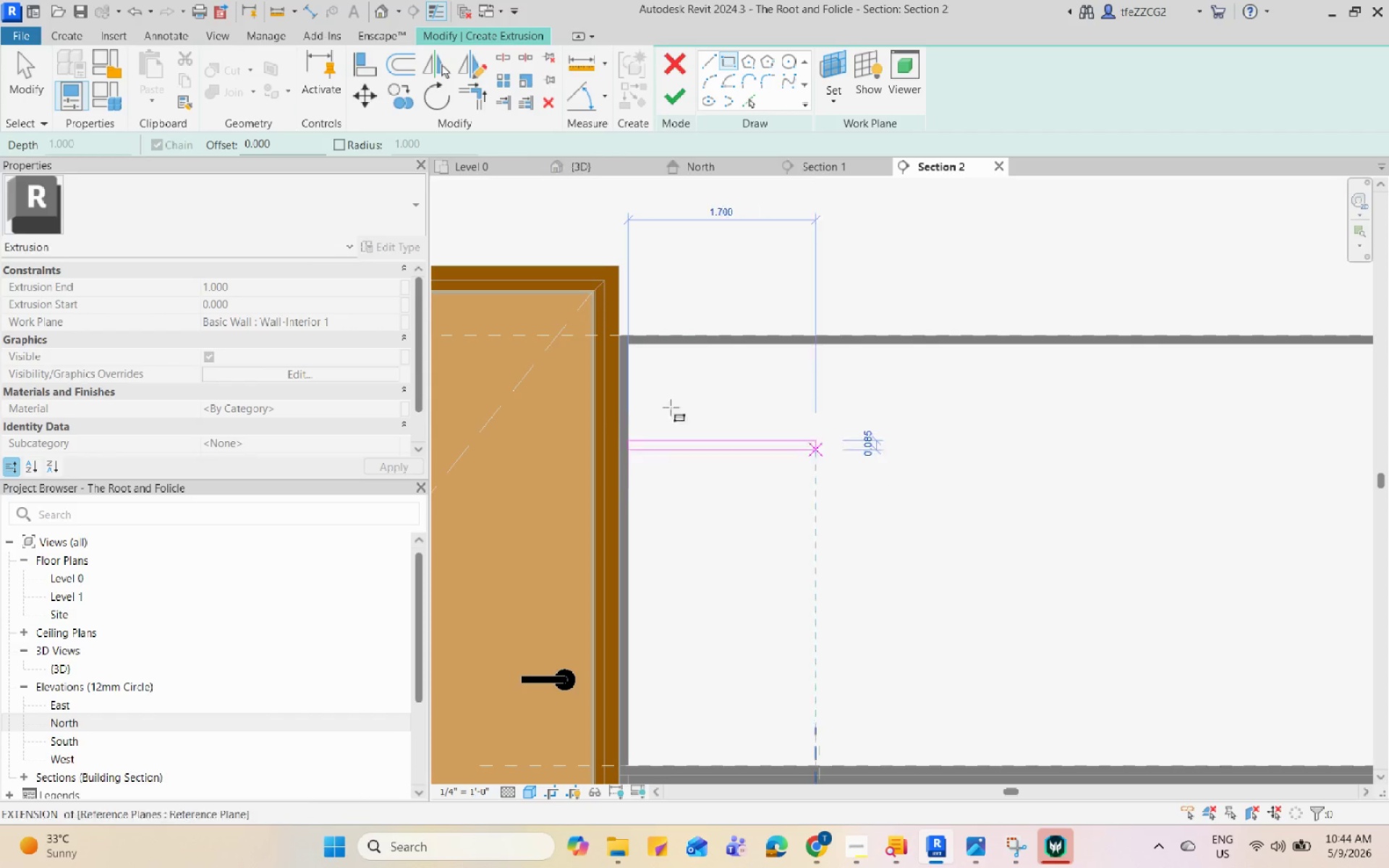 
scroll: coordinate [1012, 420], scroll_direction: down, amount: 1.0
 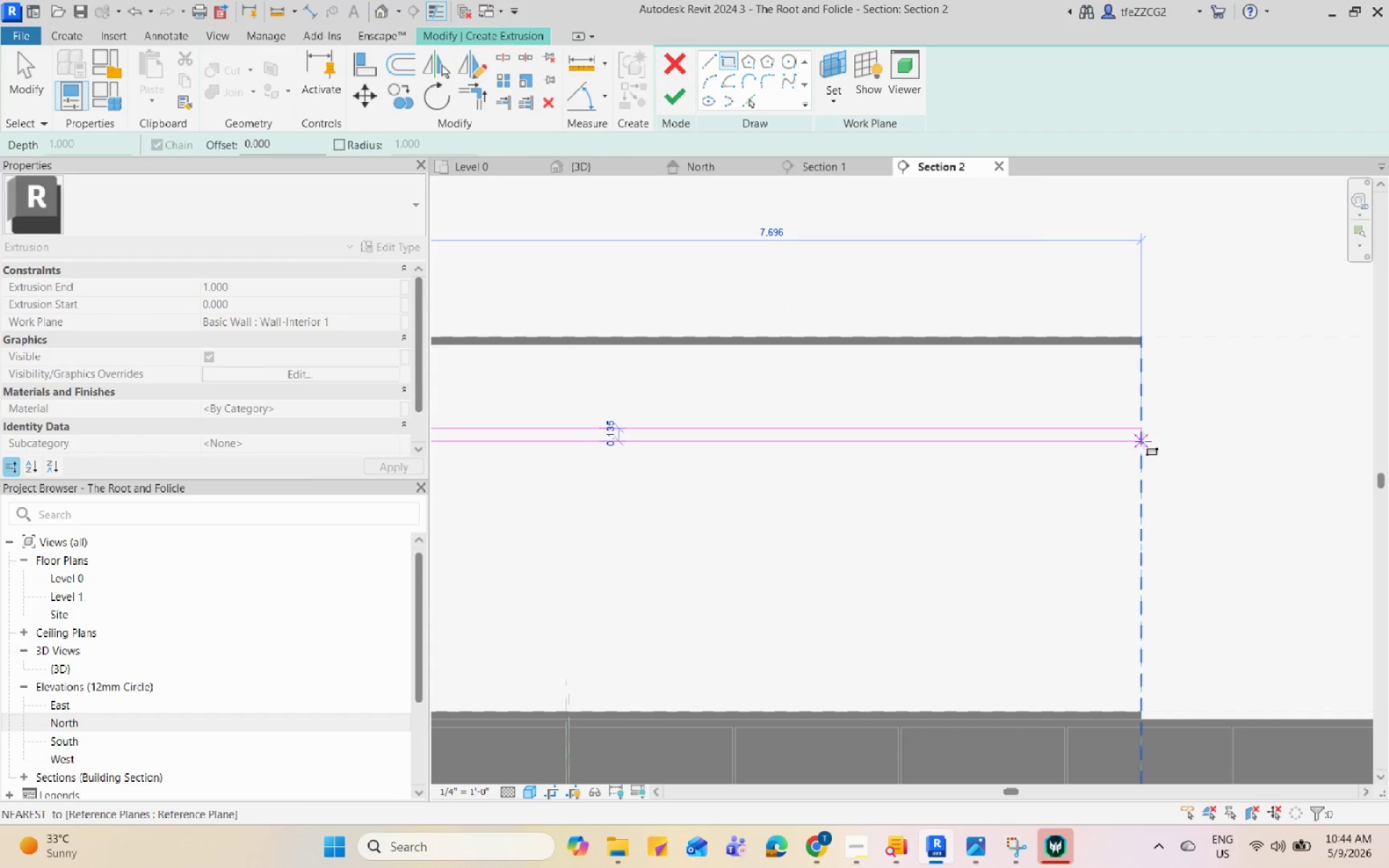 
left_click([1143, 441])
 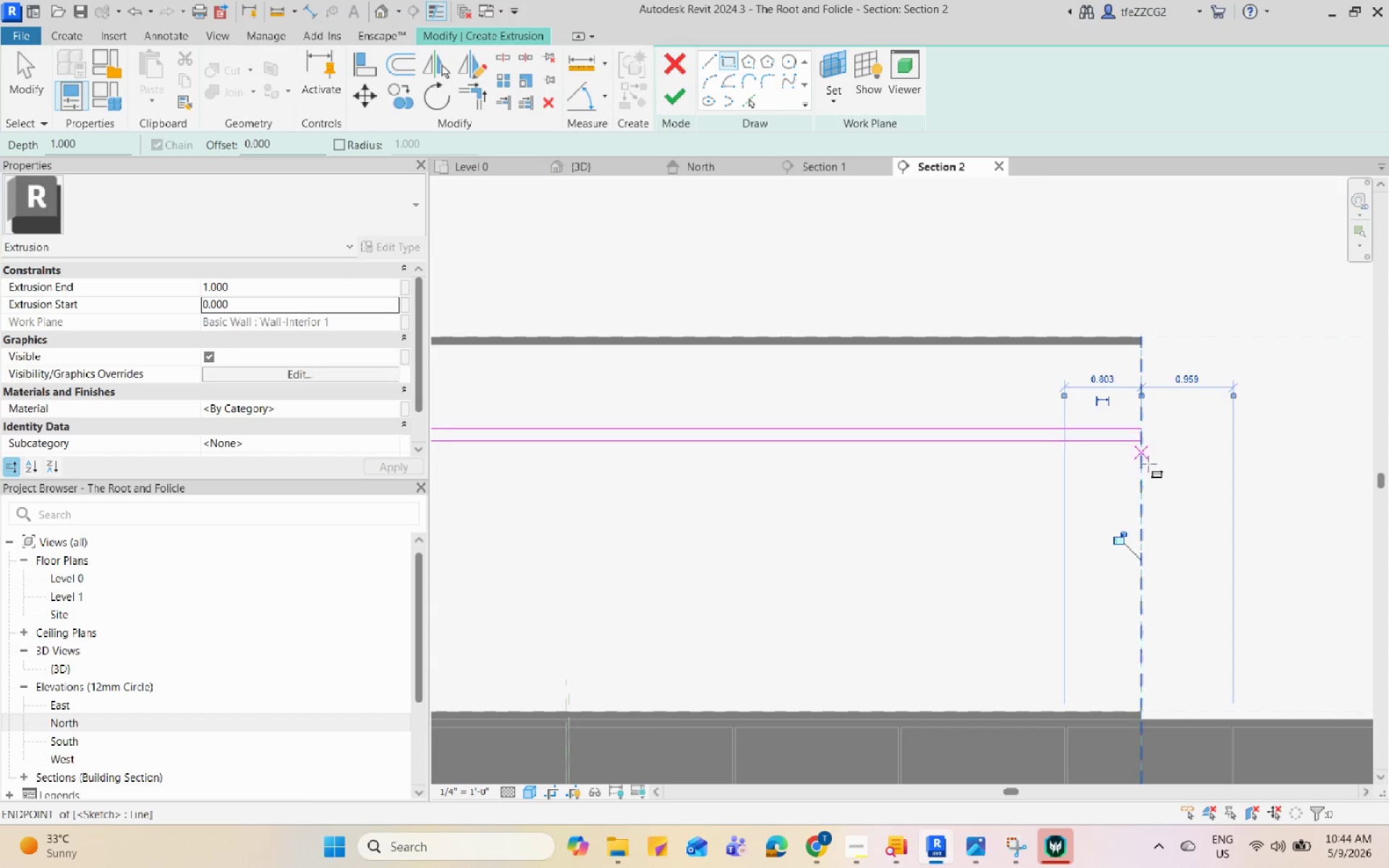 
key(Escape)
 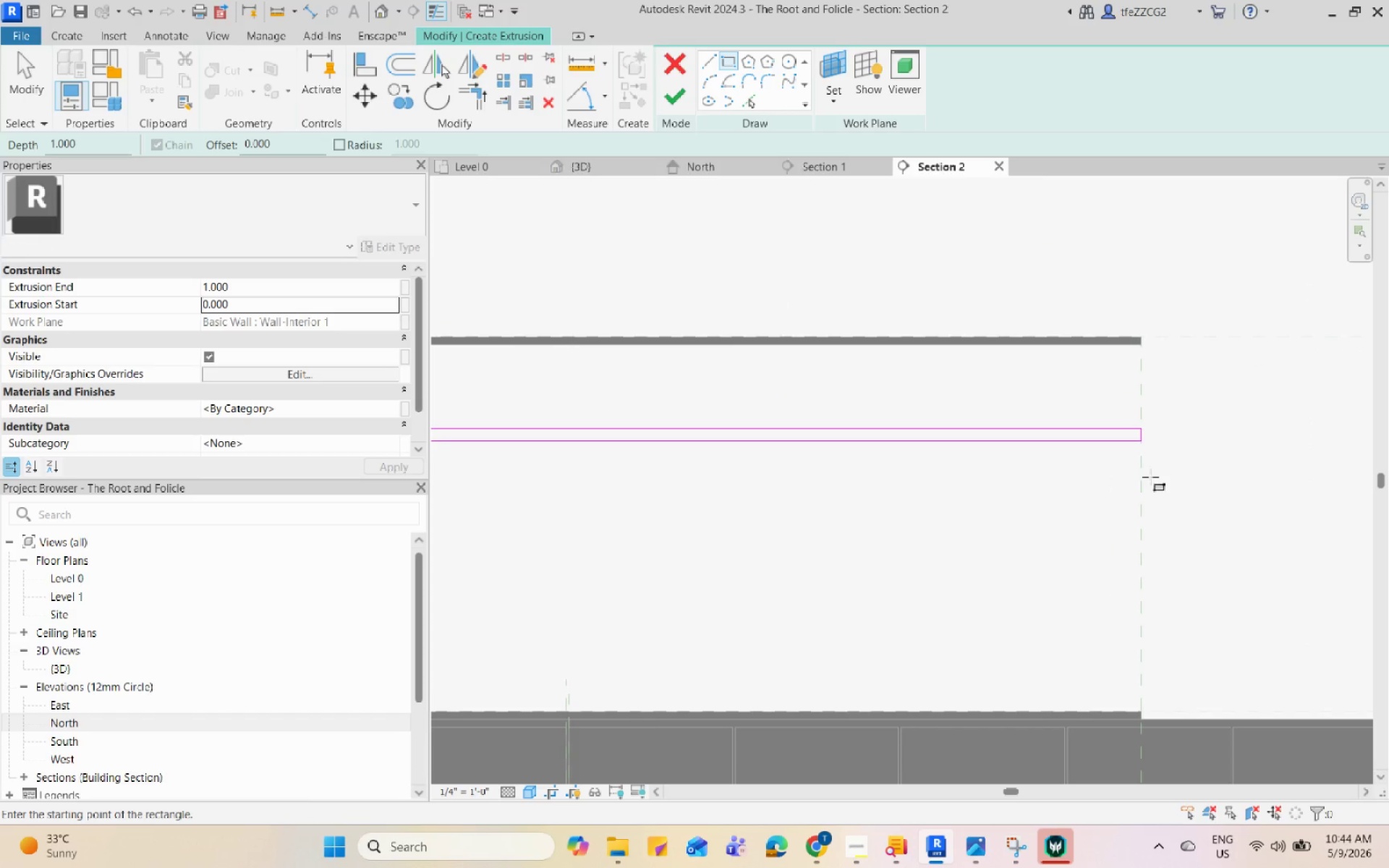 
key(Escape)
 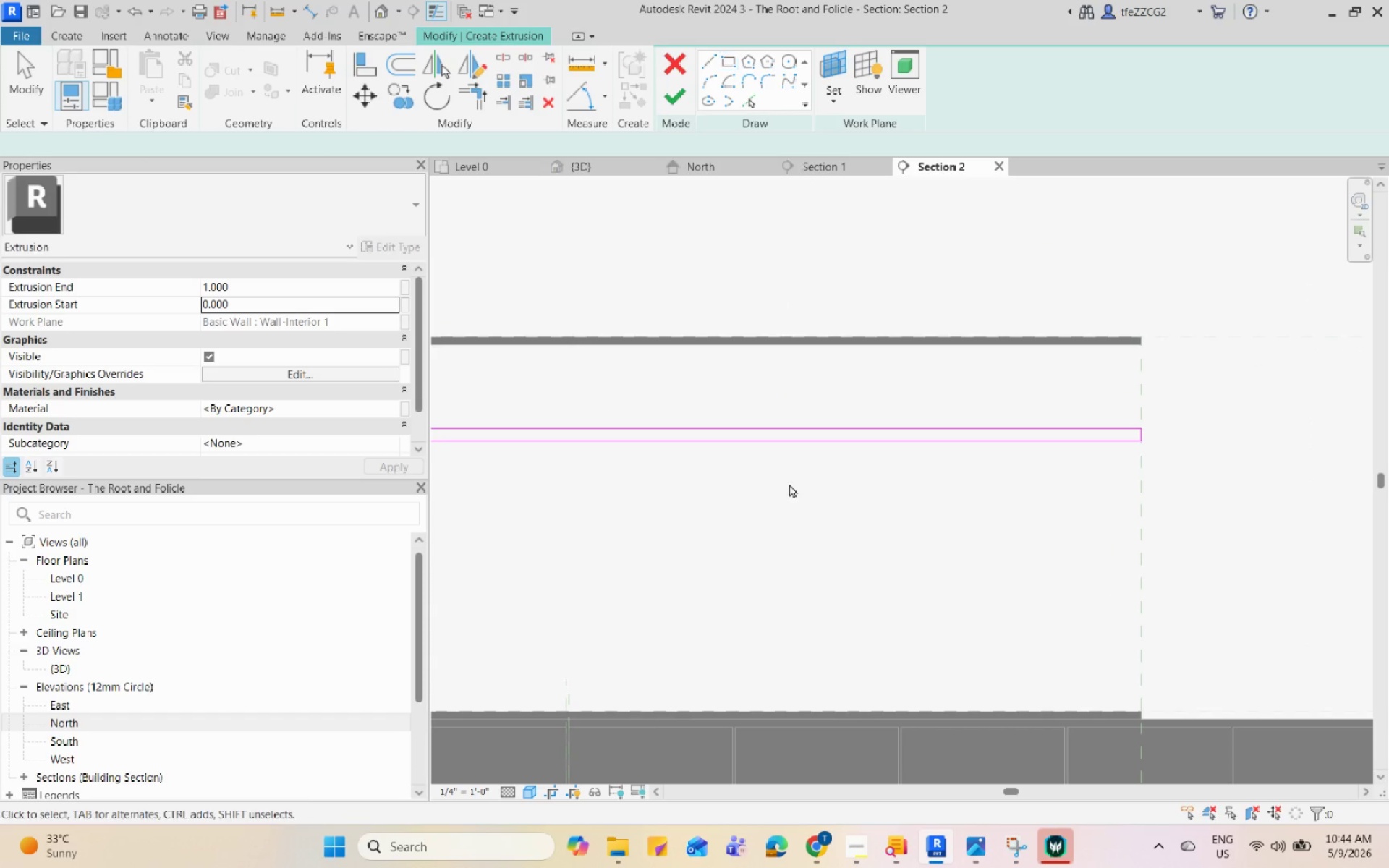 
left_click([517, 457])
 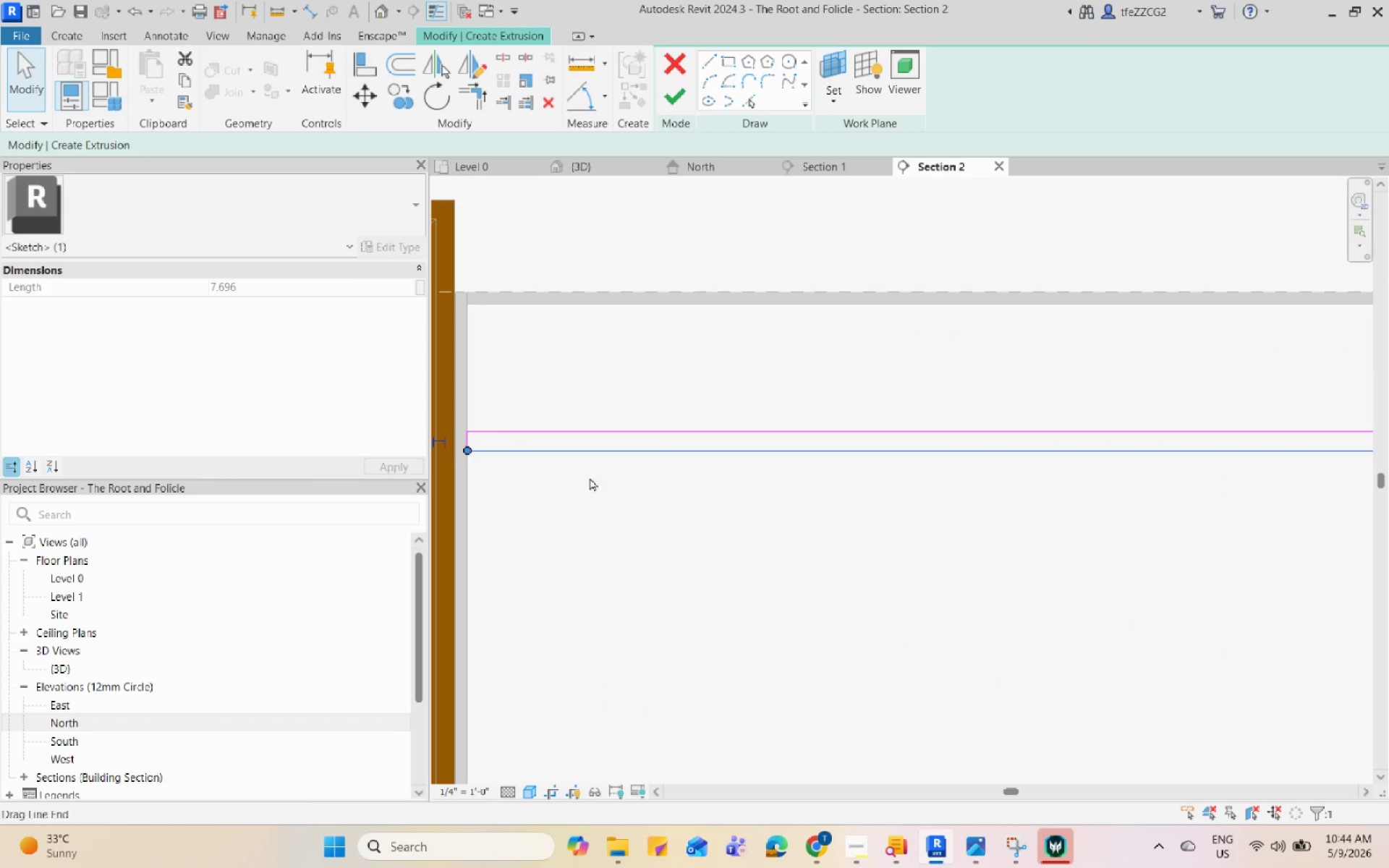 
scroll: coordinate [640, 495], scroll_direction: up, amount: 6.0
 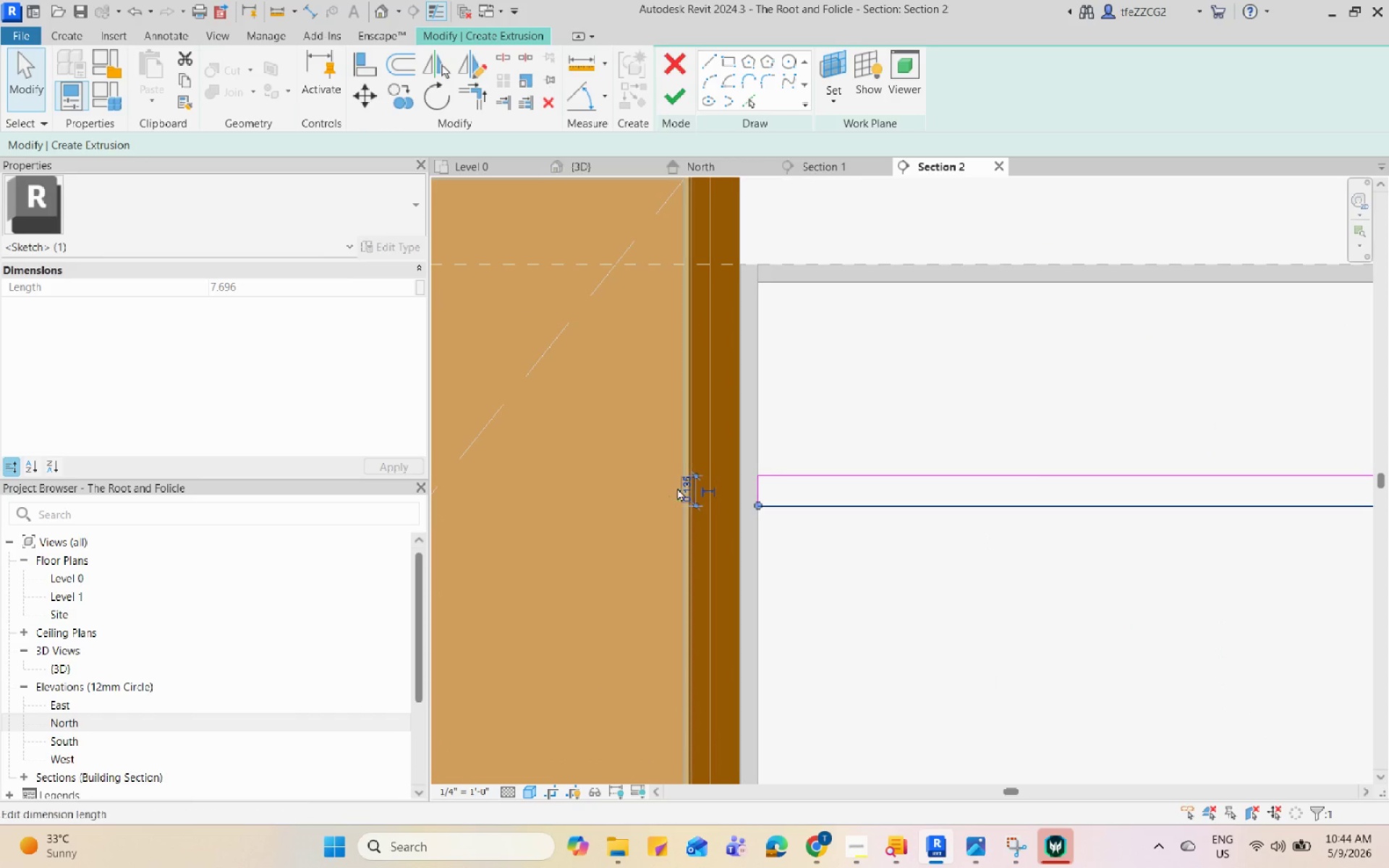 
left_click([684, 488])
 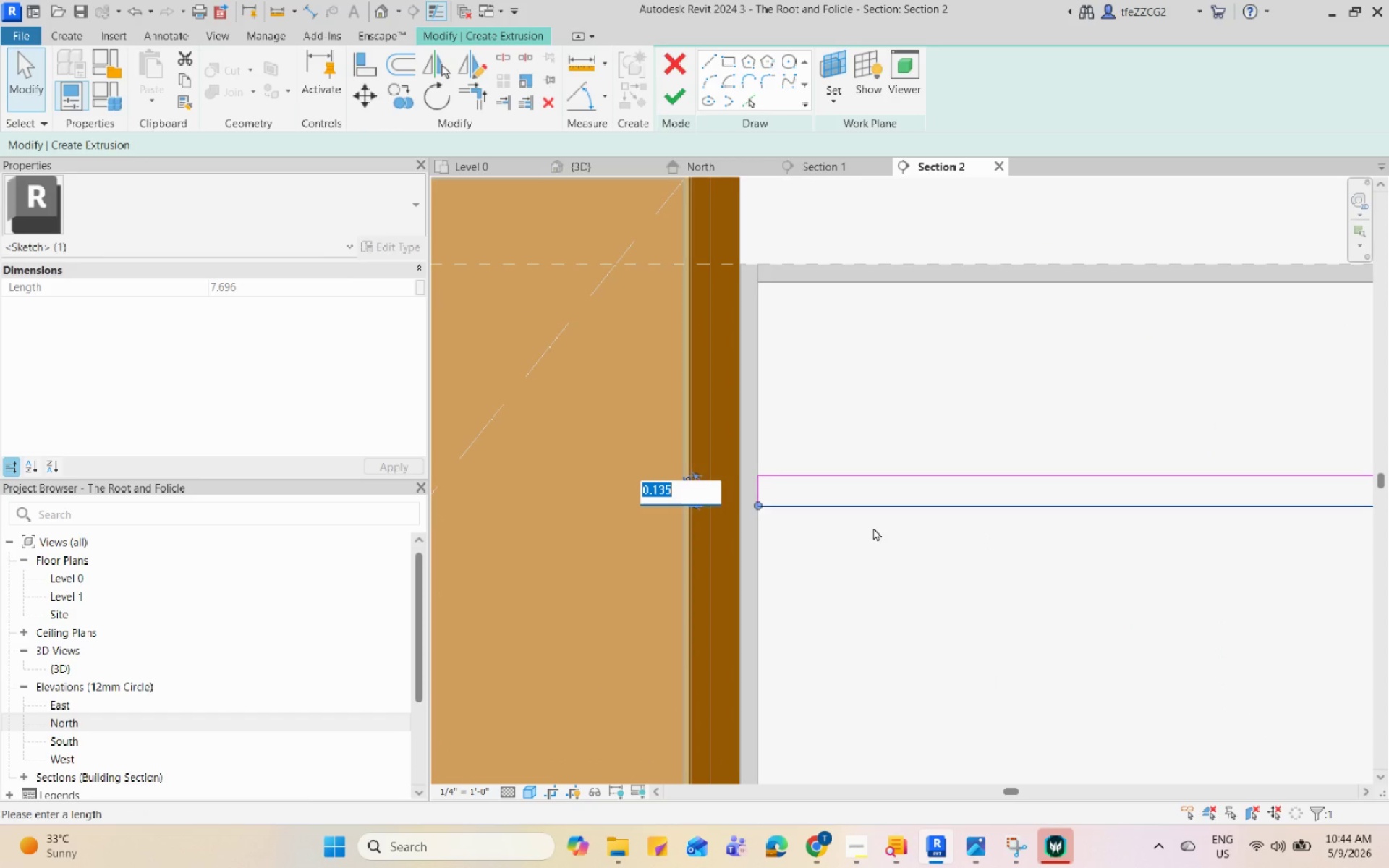 
key(Numpad0)
 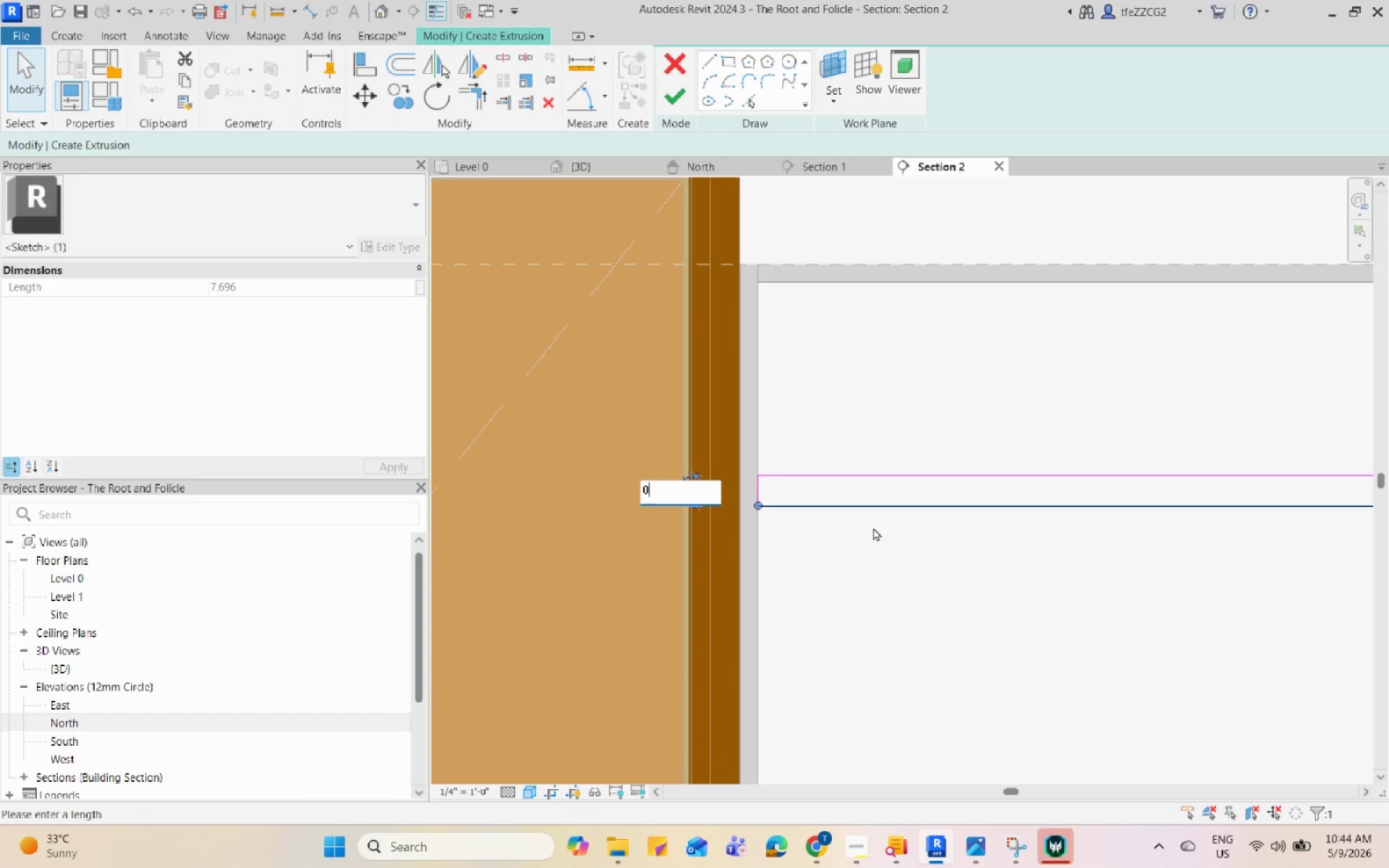 
key(NumpadDecimal)
 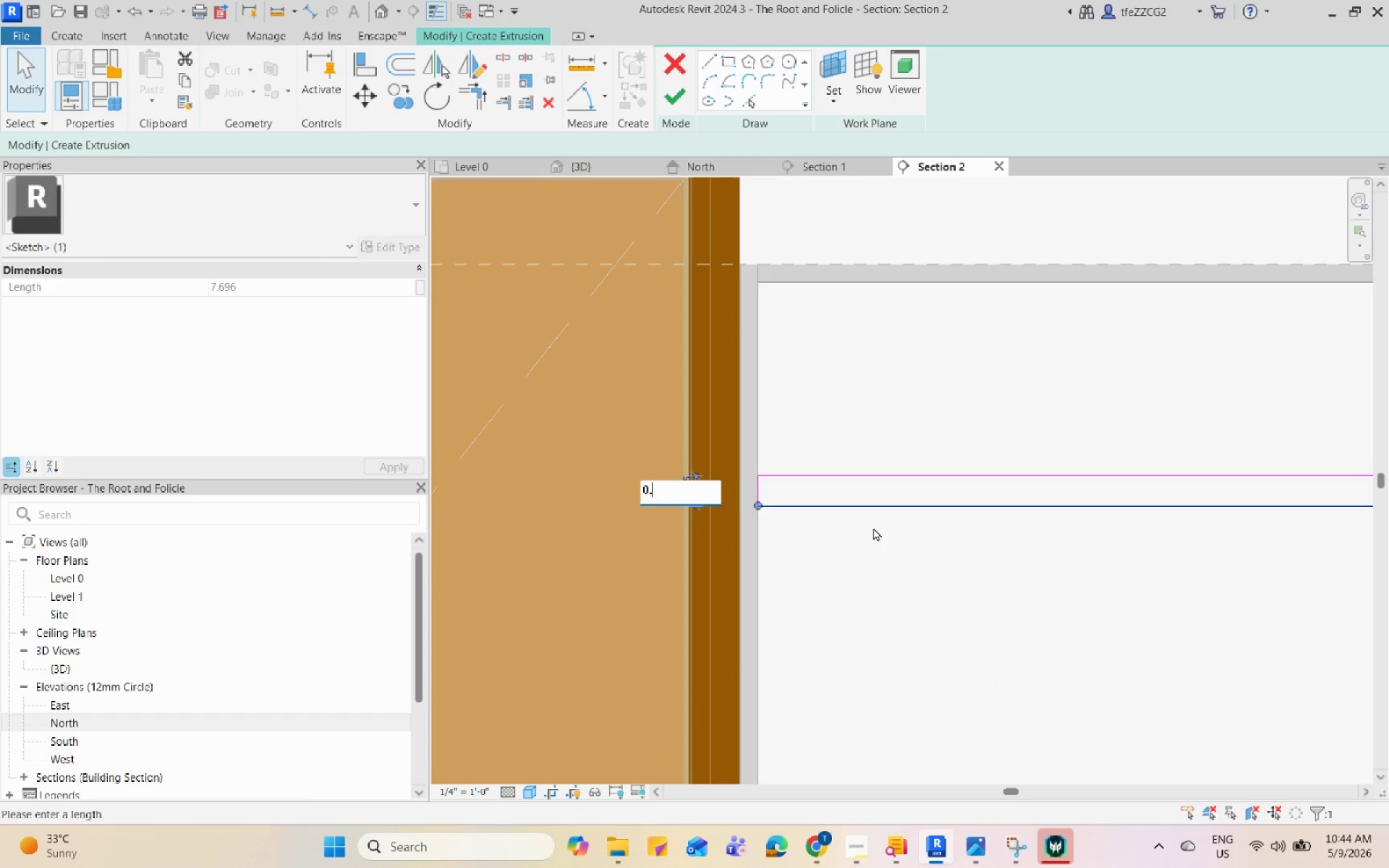 
key(Numpad0)
 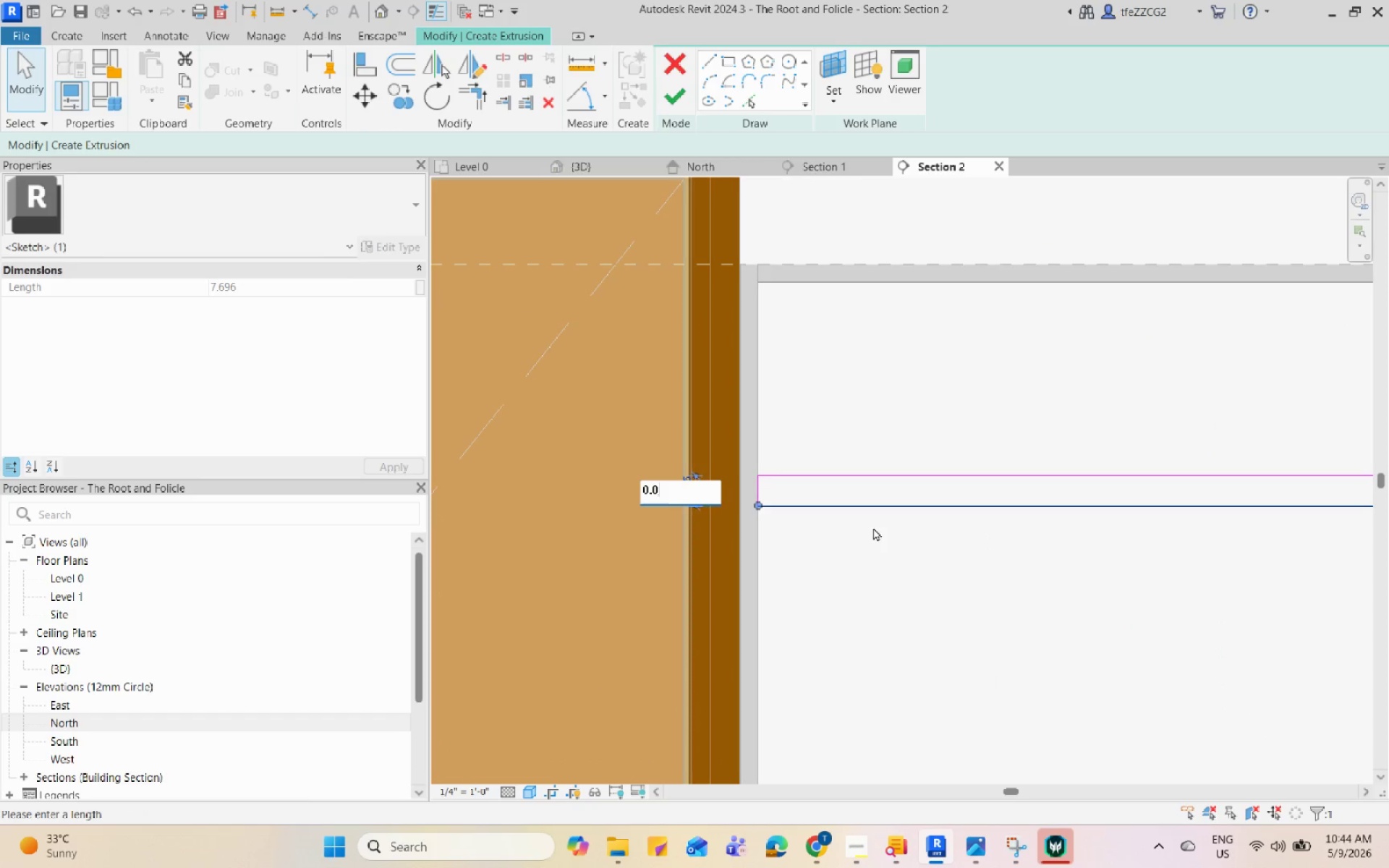 
key(Numpad8)
 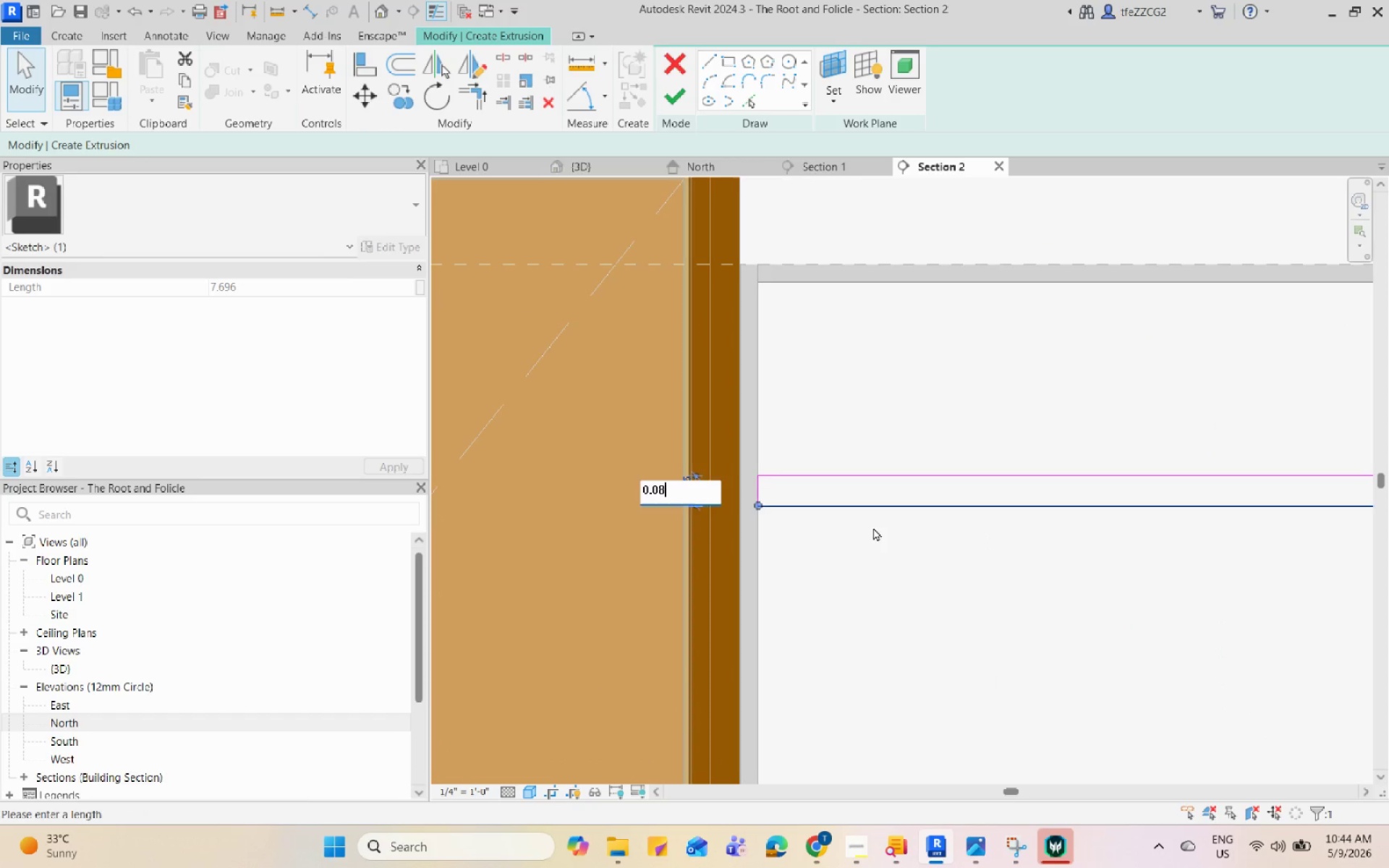 
key(Enter)
 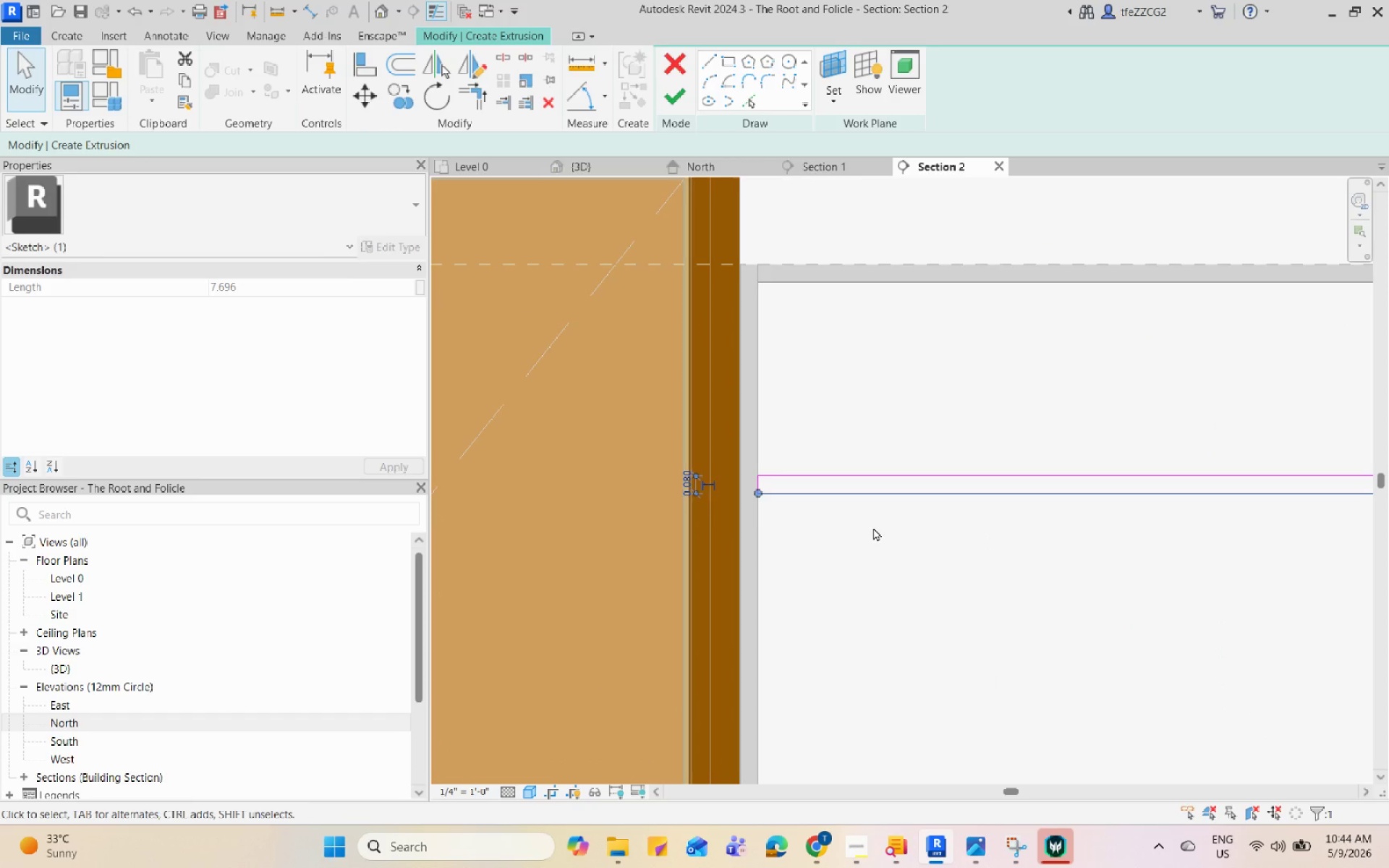 
key(Escape)
 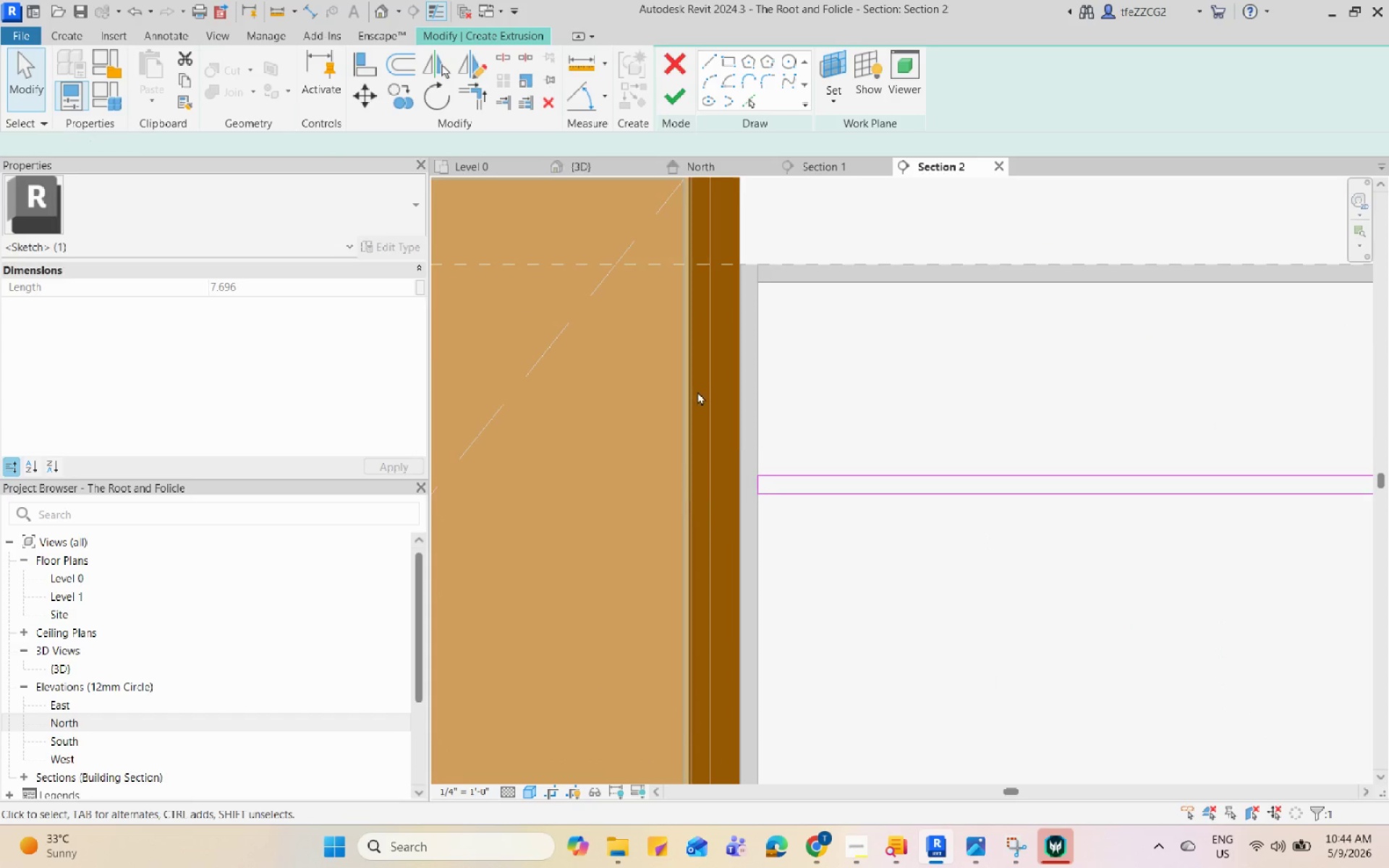 
left_click_drag(start_coordinate=[681, 390], to_coordinate=[1184, 484])
 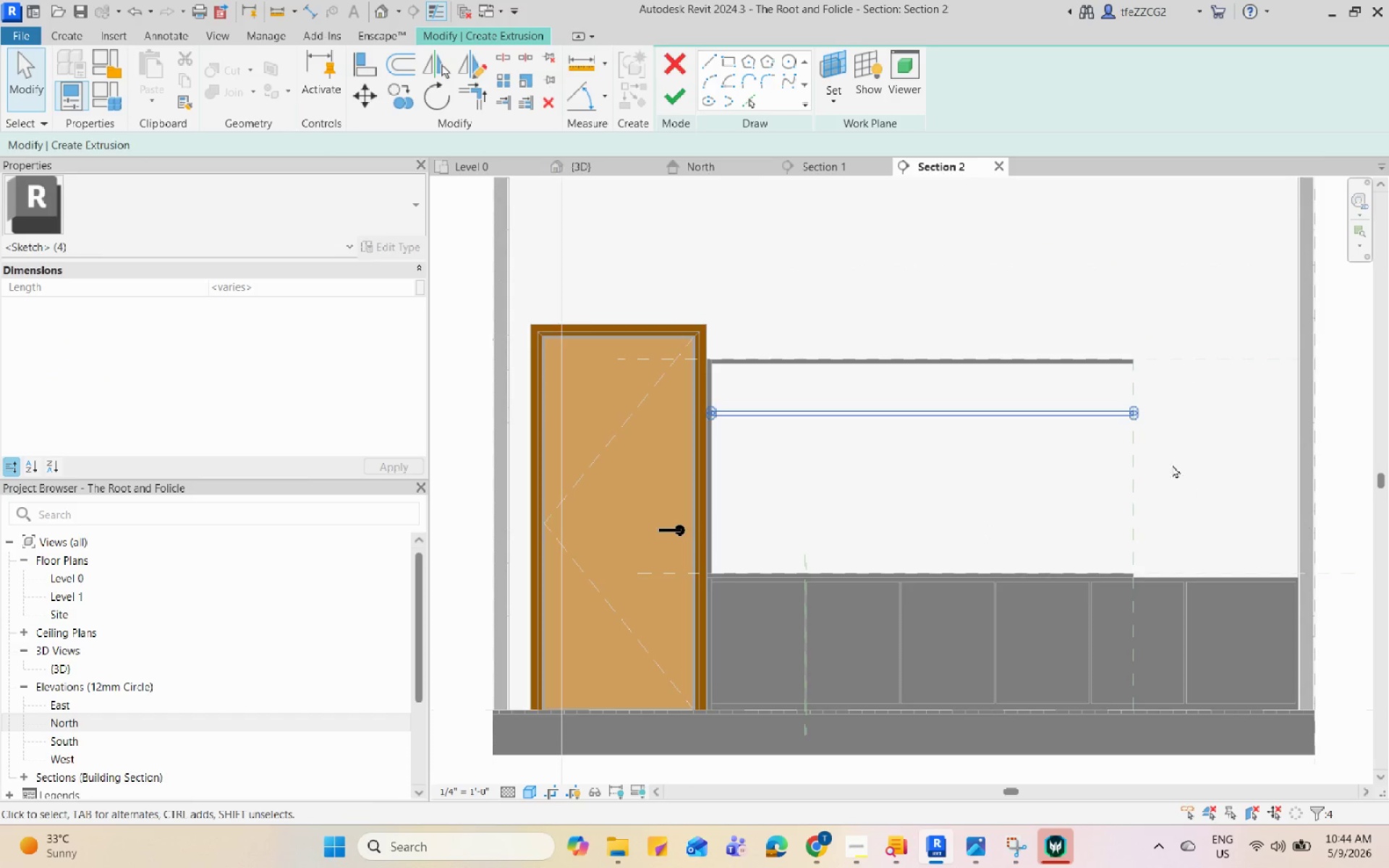 
scroll: coordinate [696, 390], scroll_direction: down, amount: 9.0
 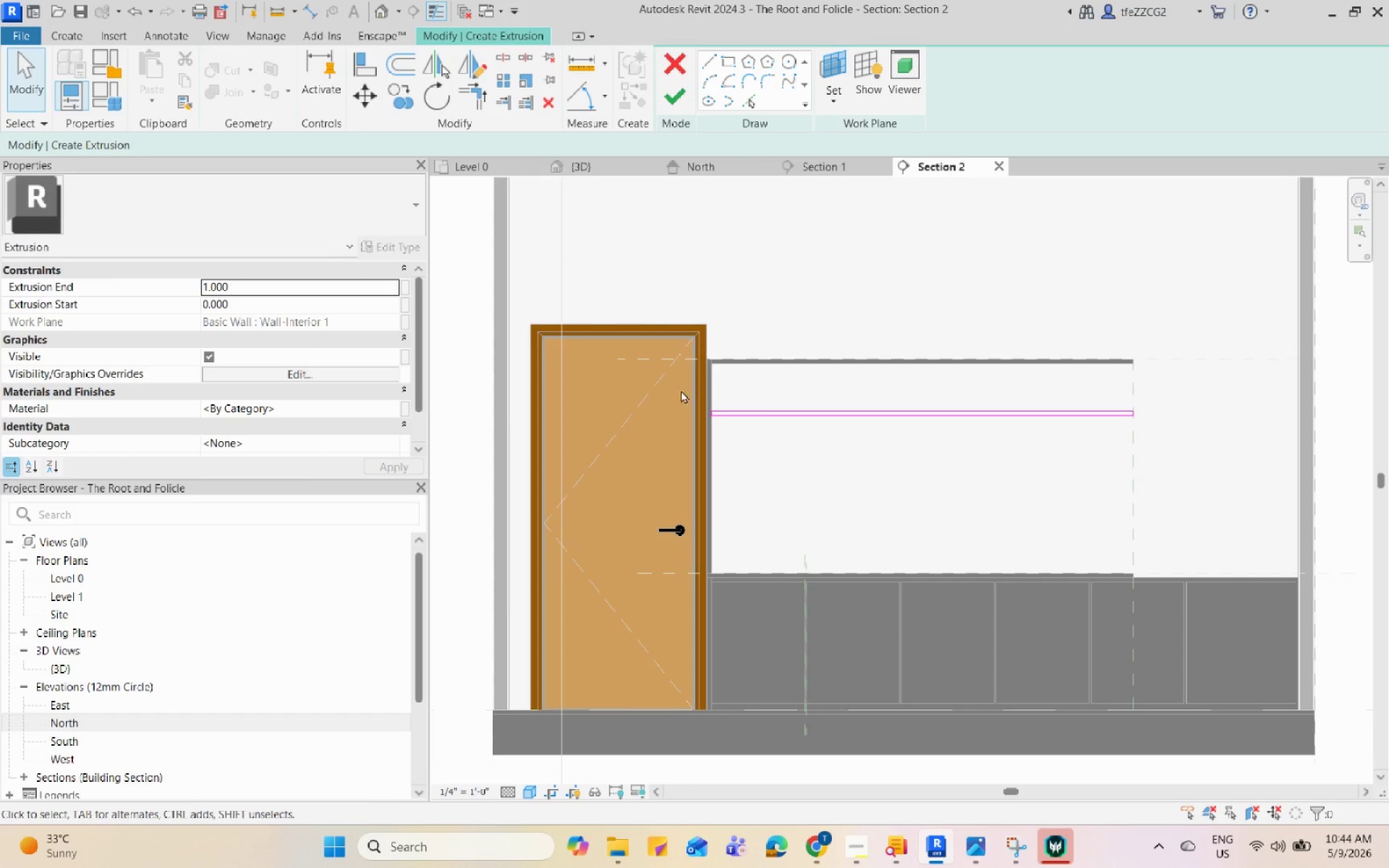 
scroll: coordinate [1166, 437], scroll_direction: up, amount: 3.0
 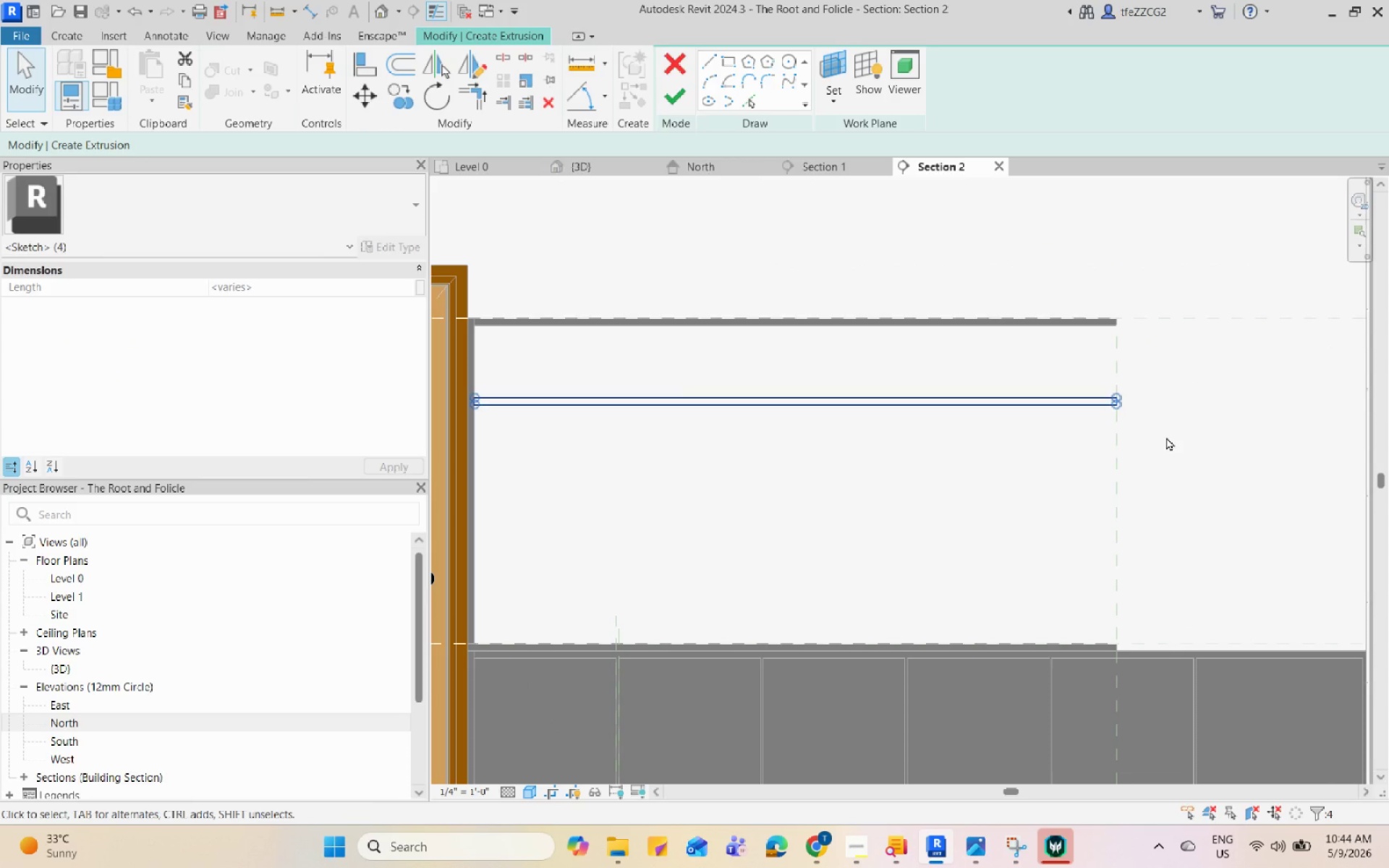 
key(M)
 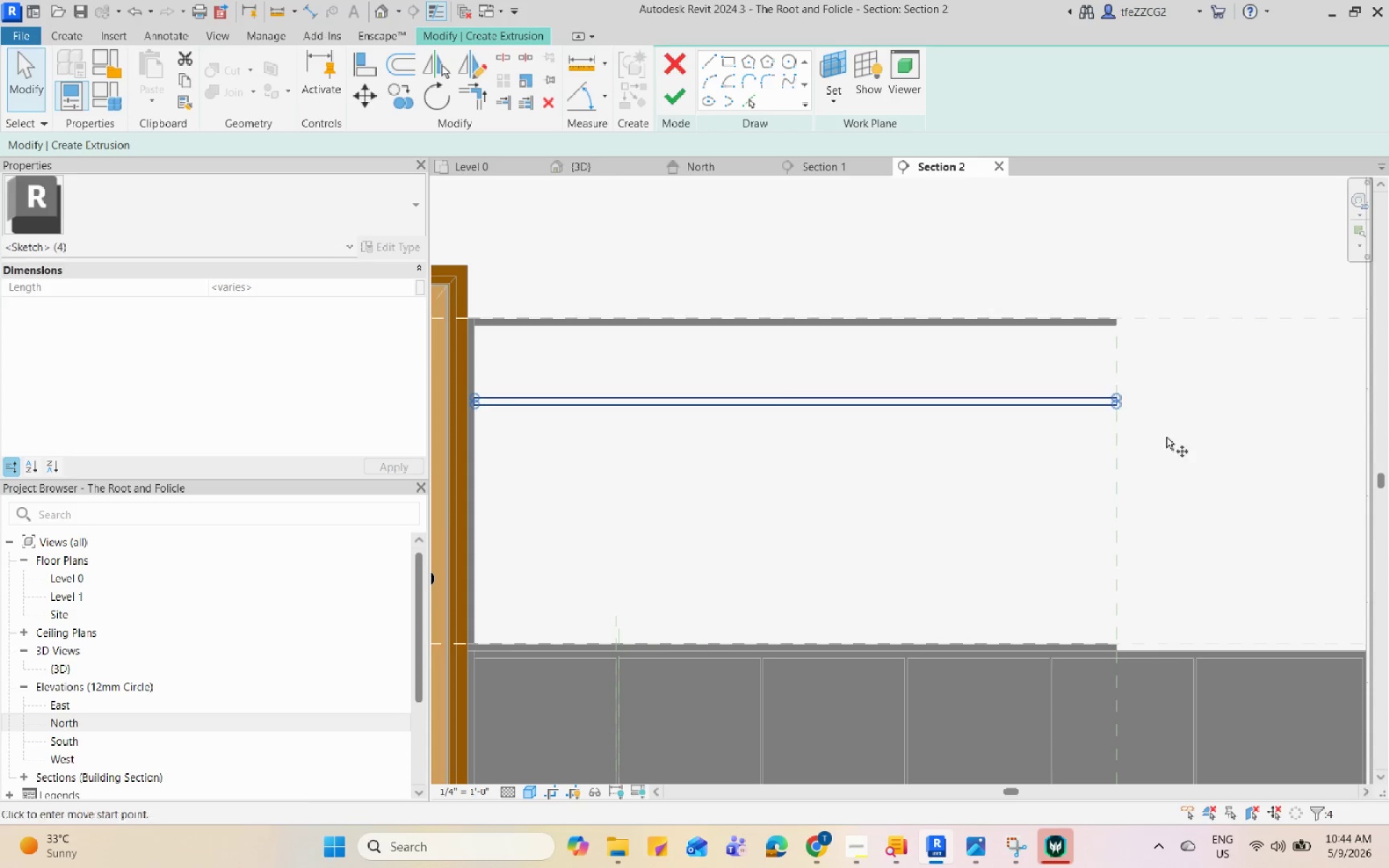 
left_click([1137, 396])
 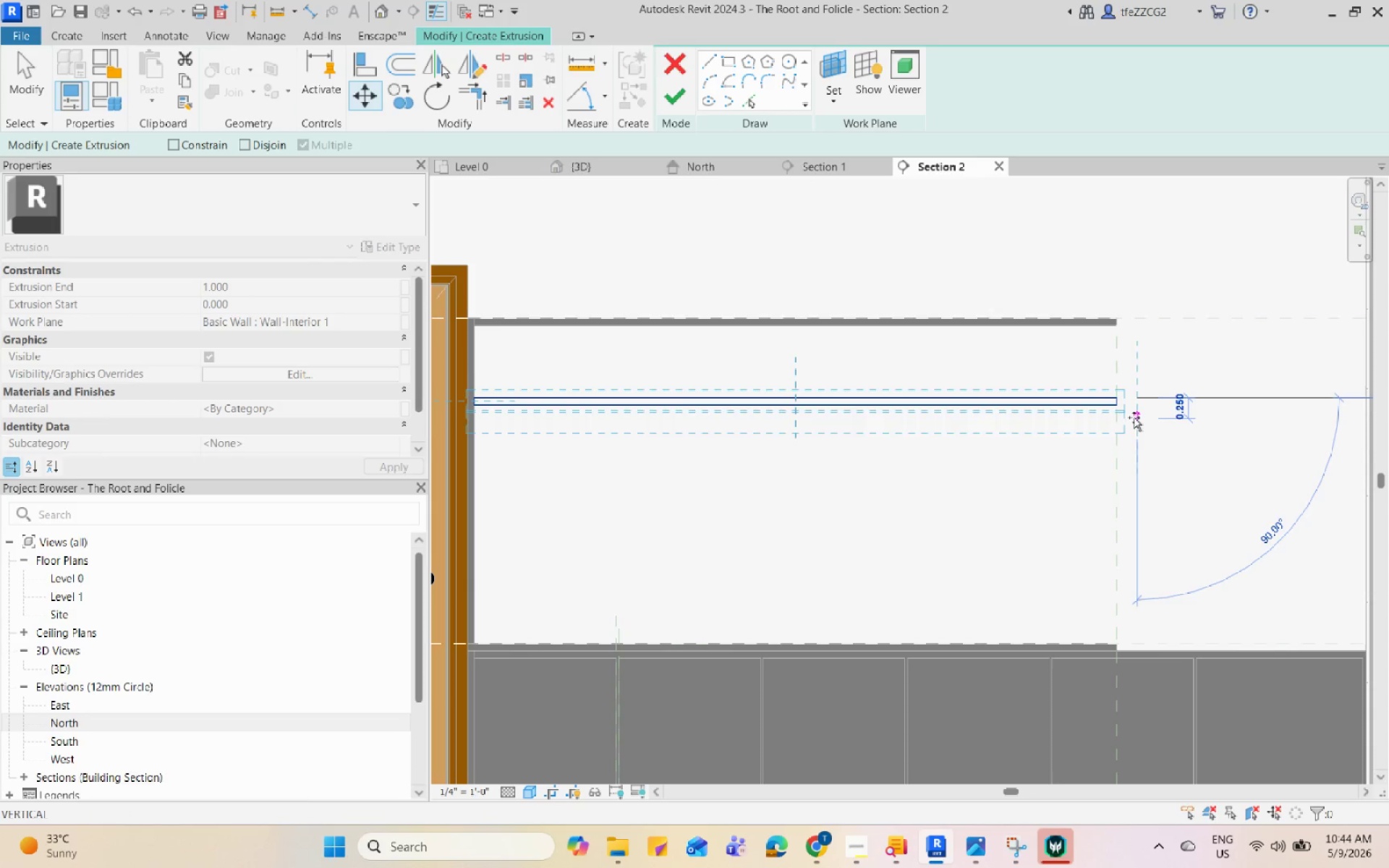 
left_click([1134, 422])
 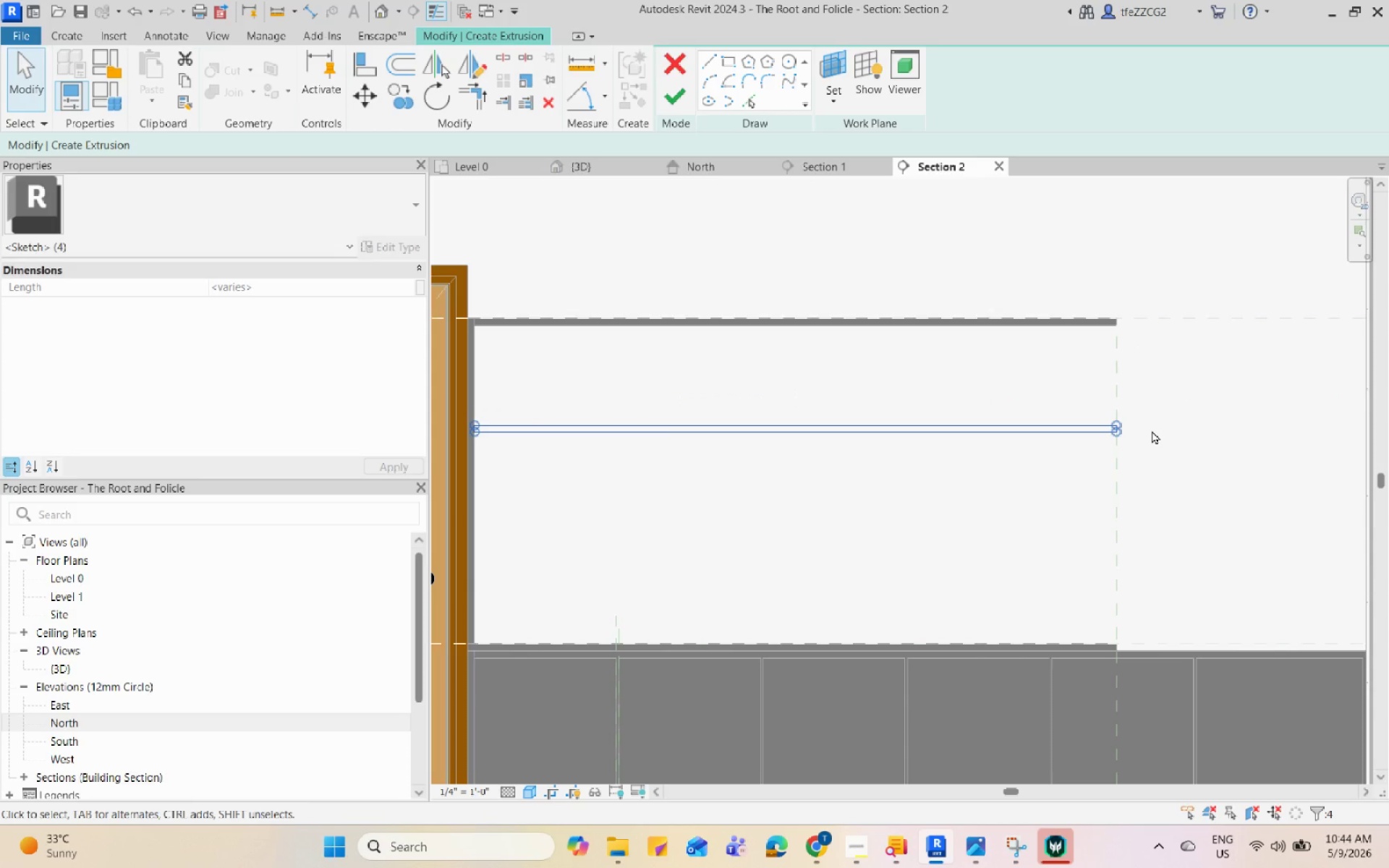 
type(co)
 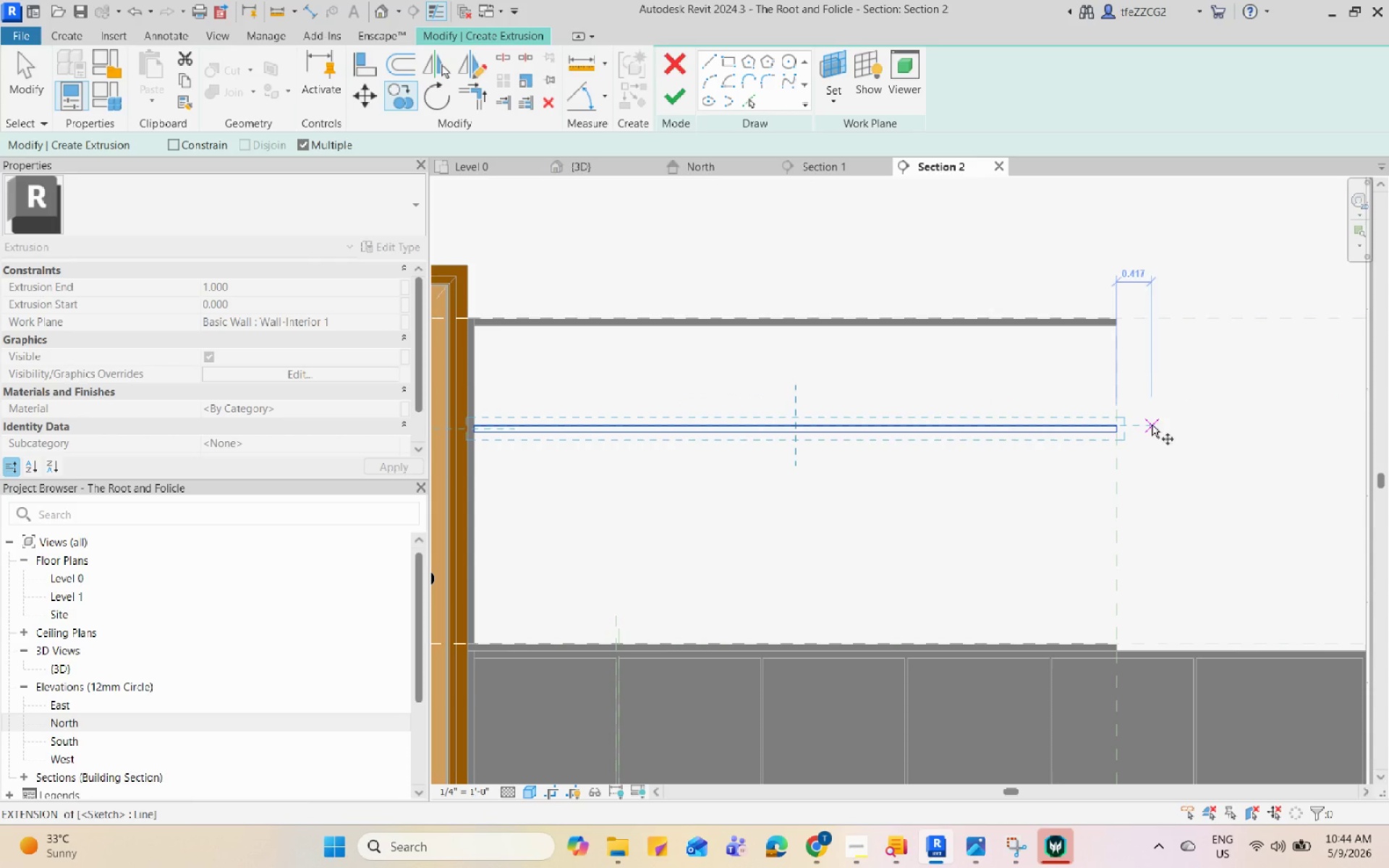 
left_click([1152, 425])
 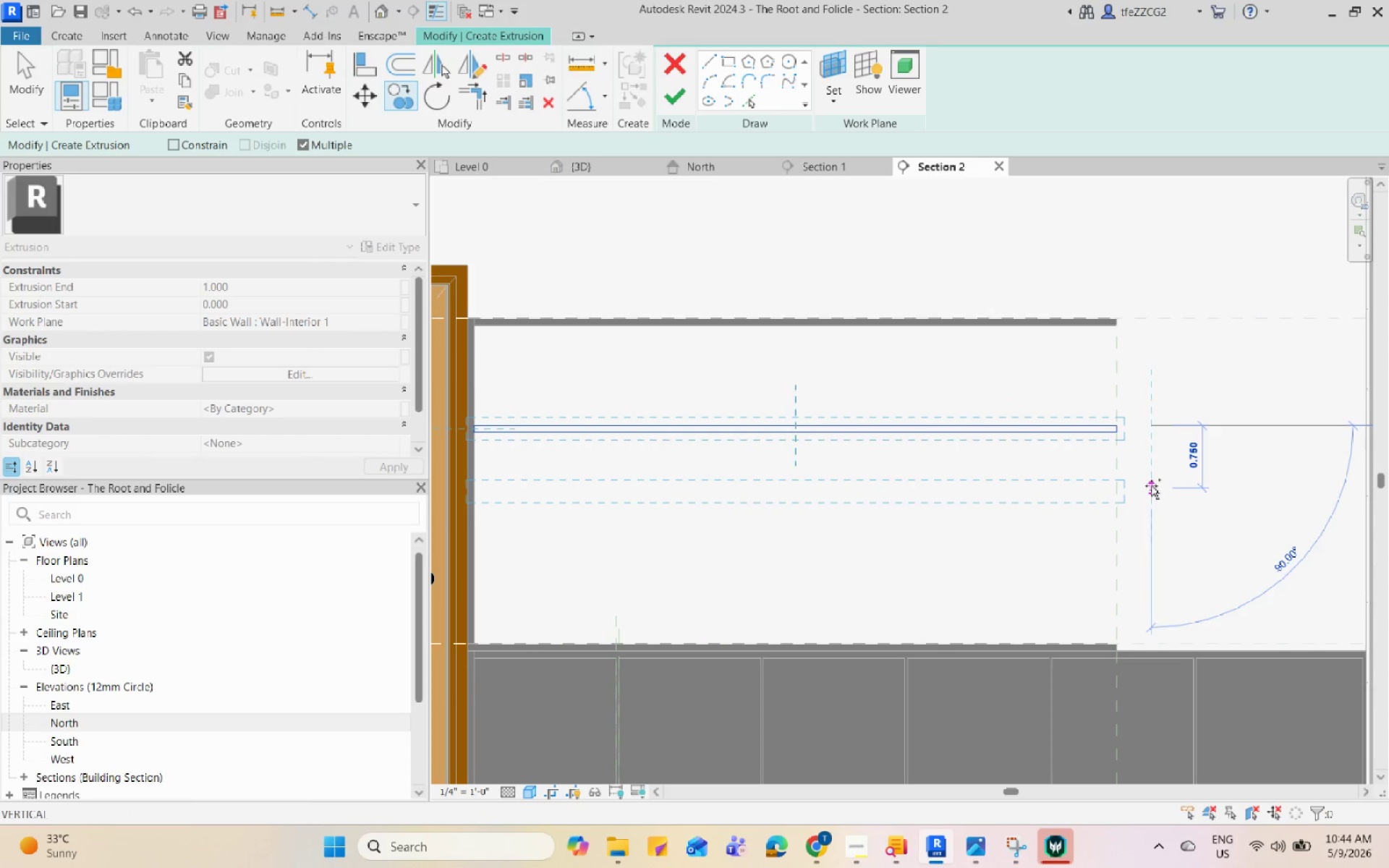 
left_click([1151, 491])
 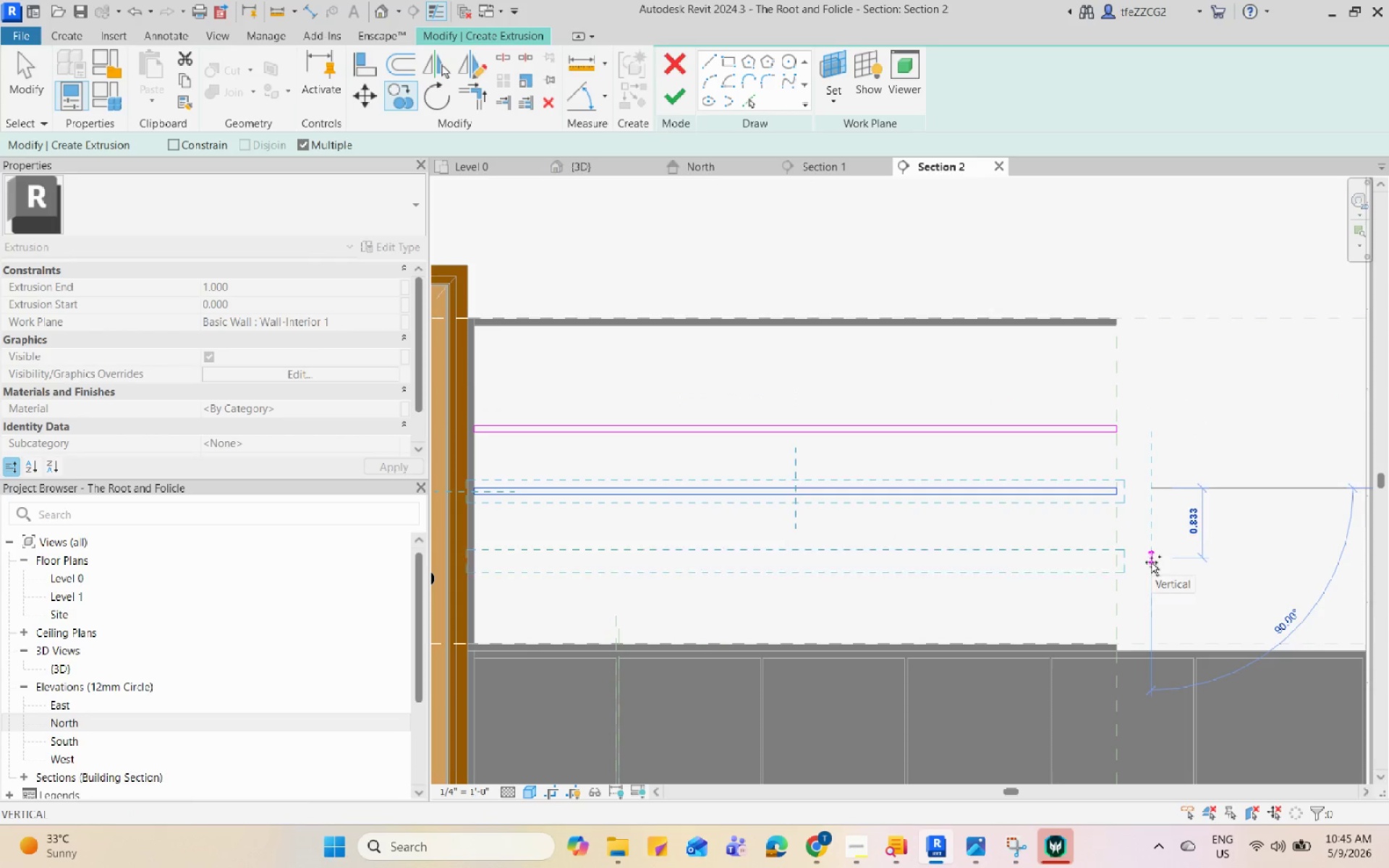 
left_click([1151, 565])
 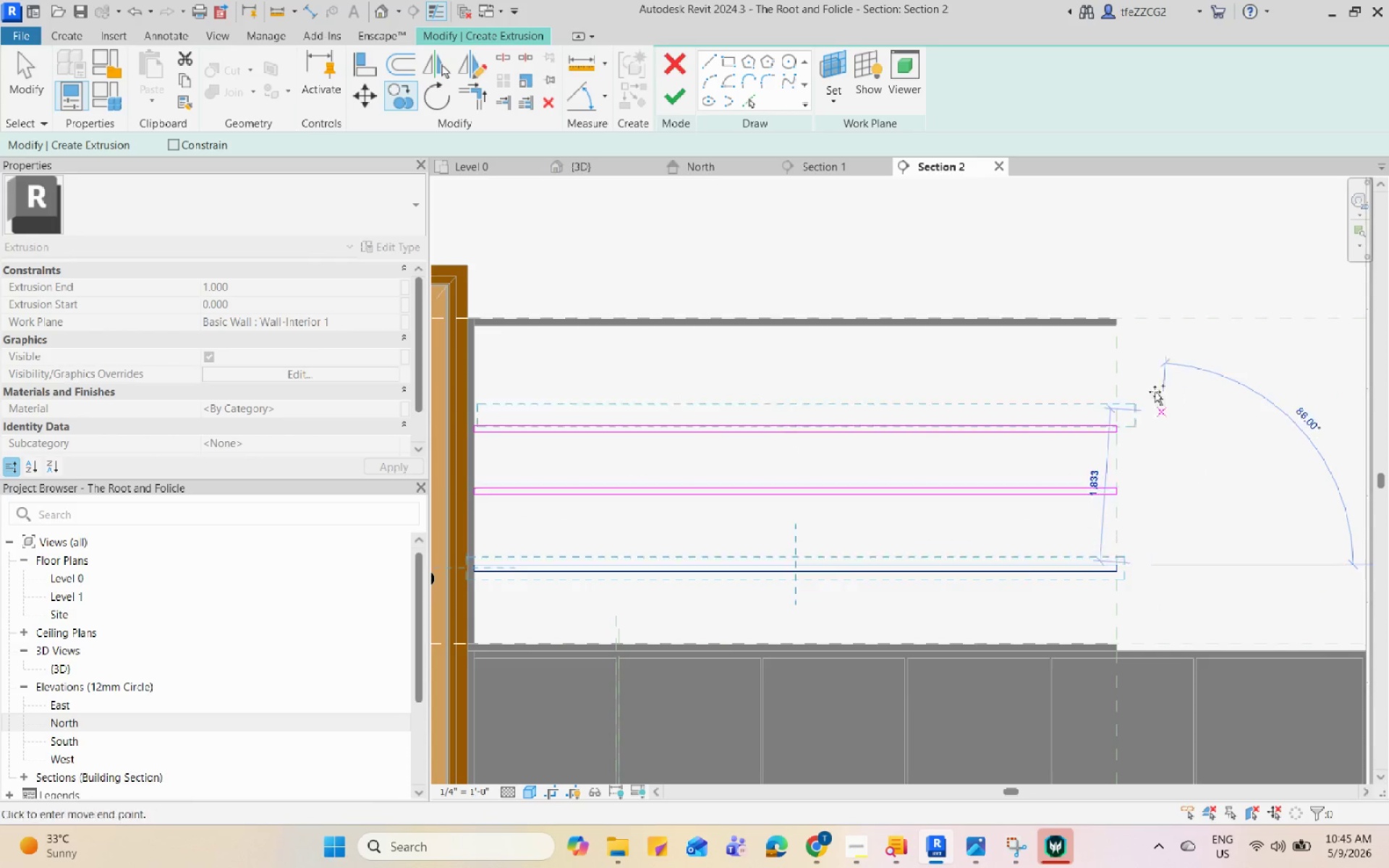 
key(Escape)
 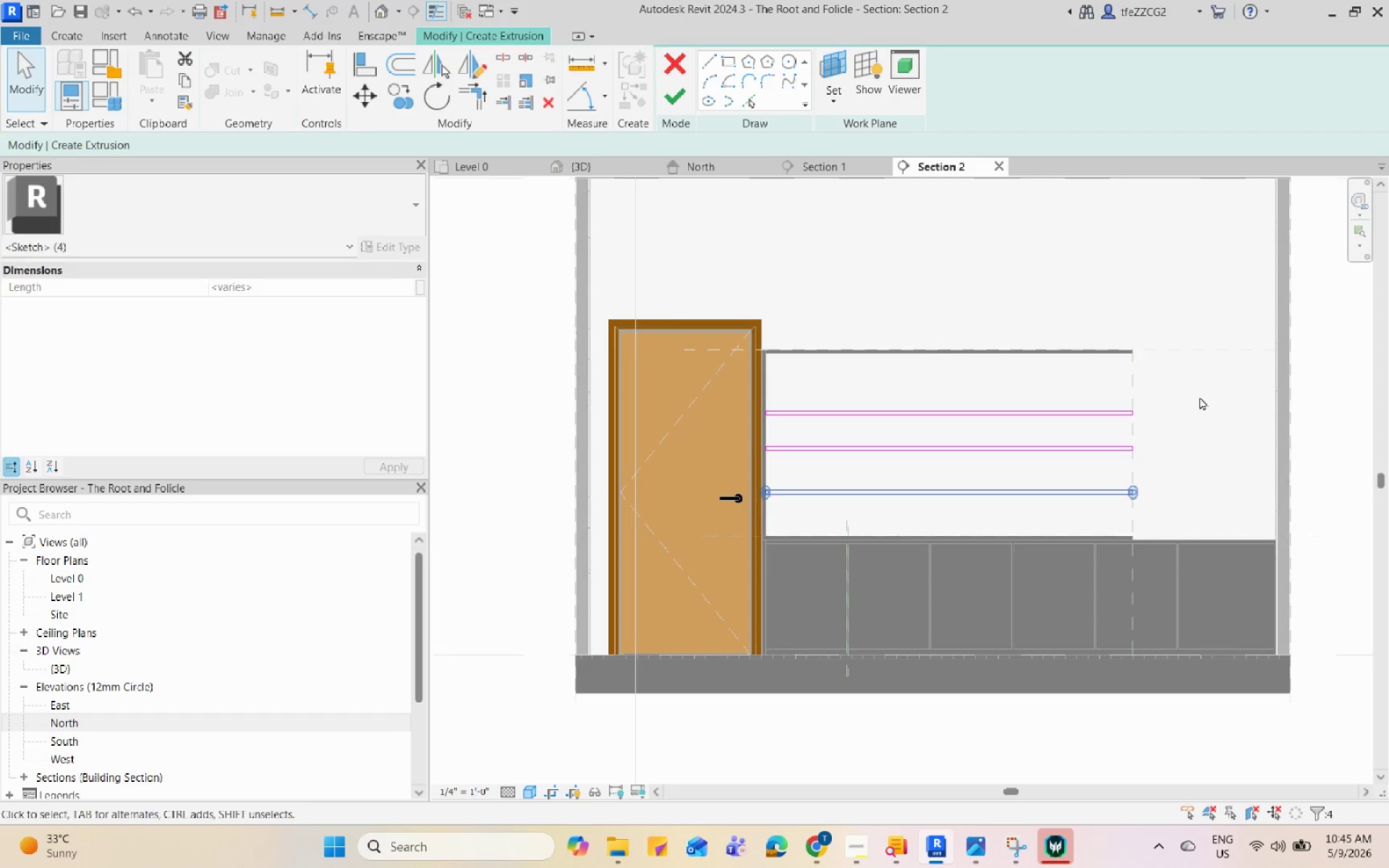 
scroll: coordinate [1155, 391], scroll_direction: down, amount: 4.0
 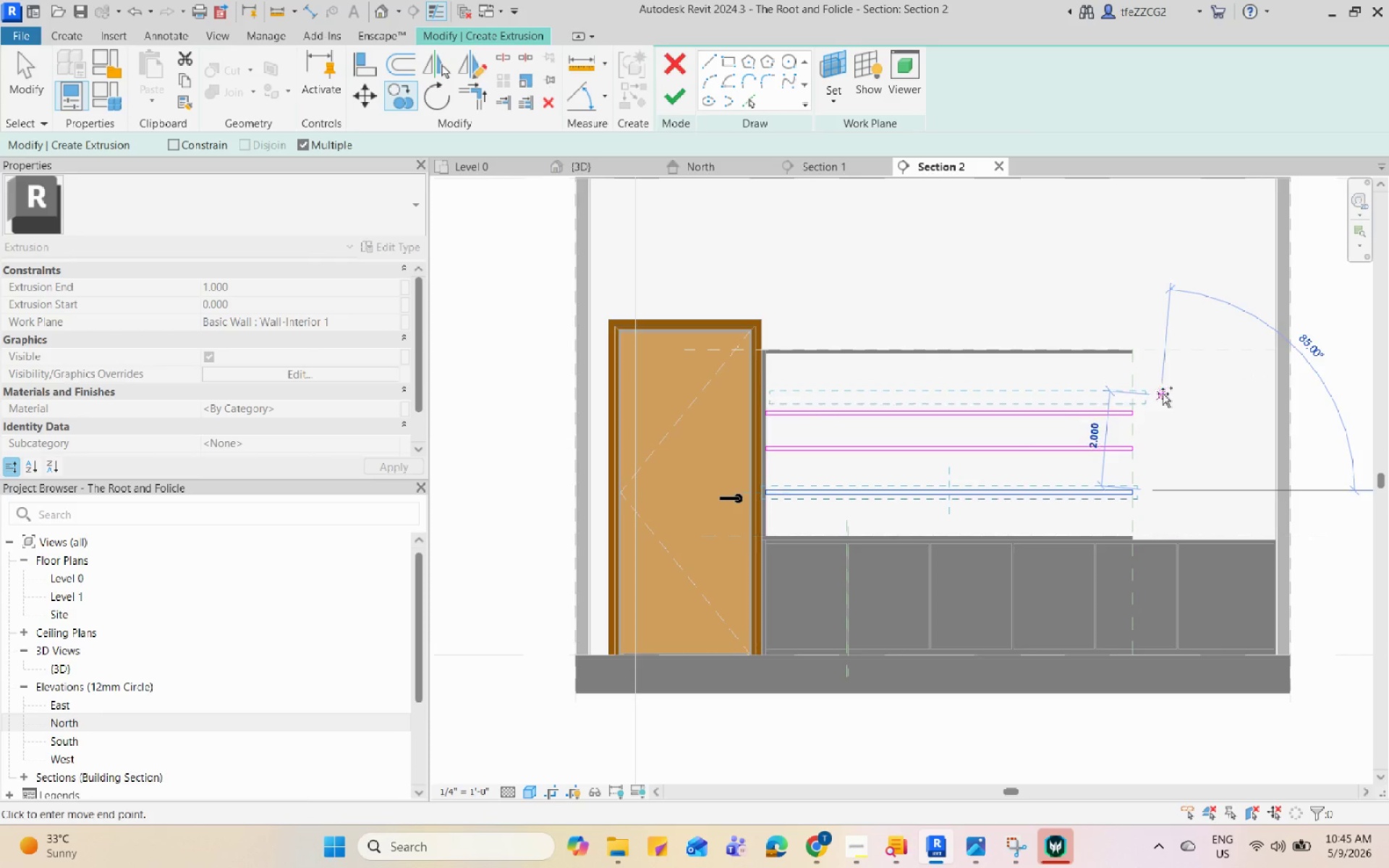 
key(Escape)
 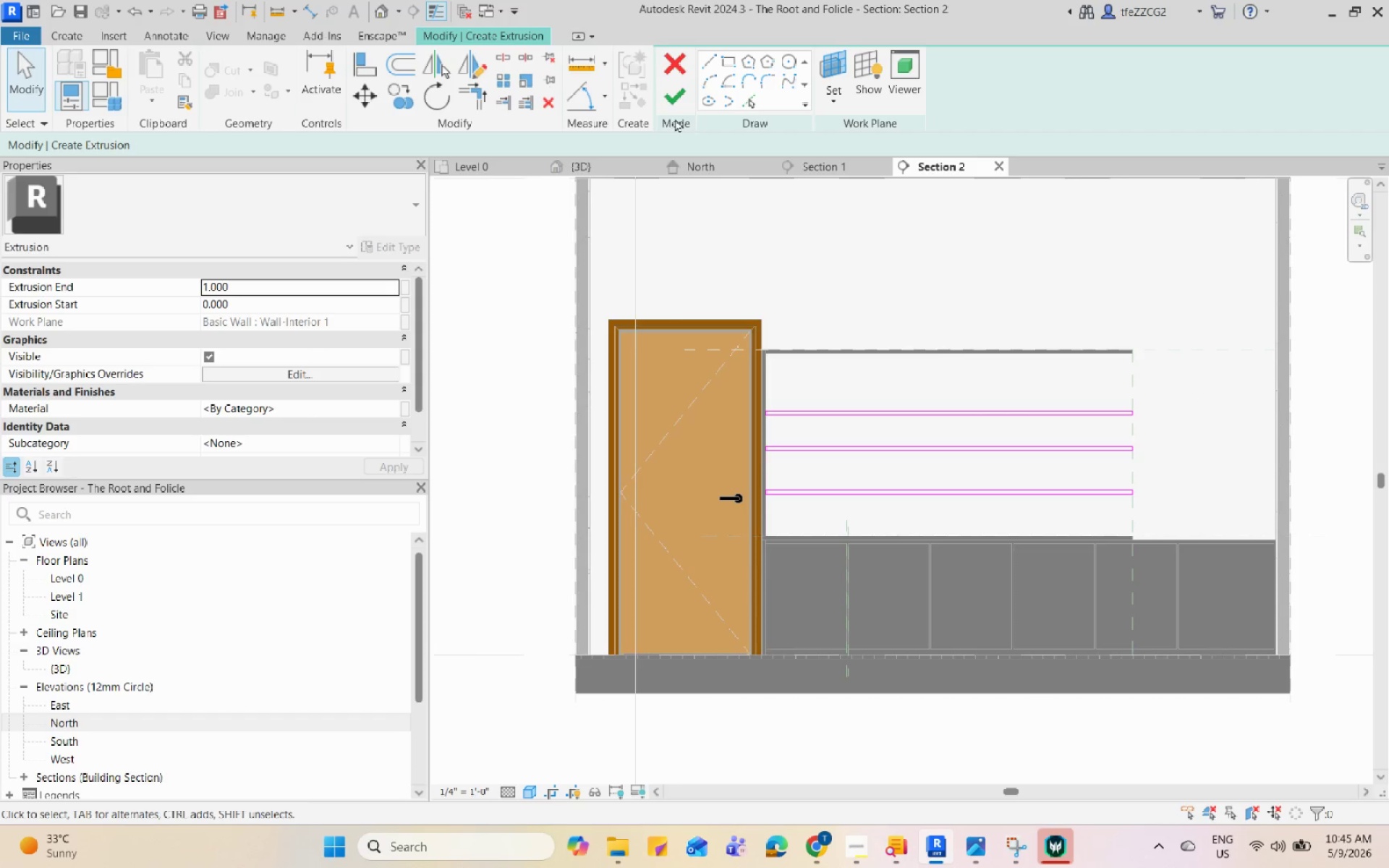 
left_click([675, 99])
 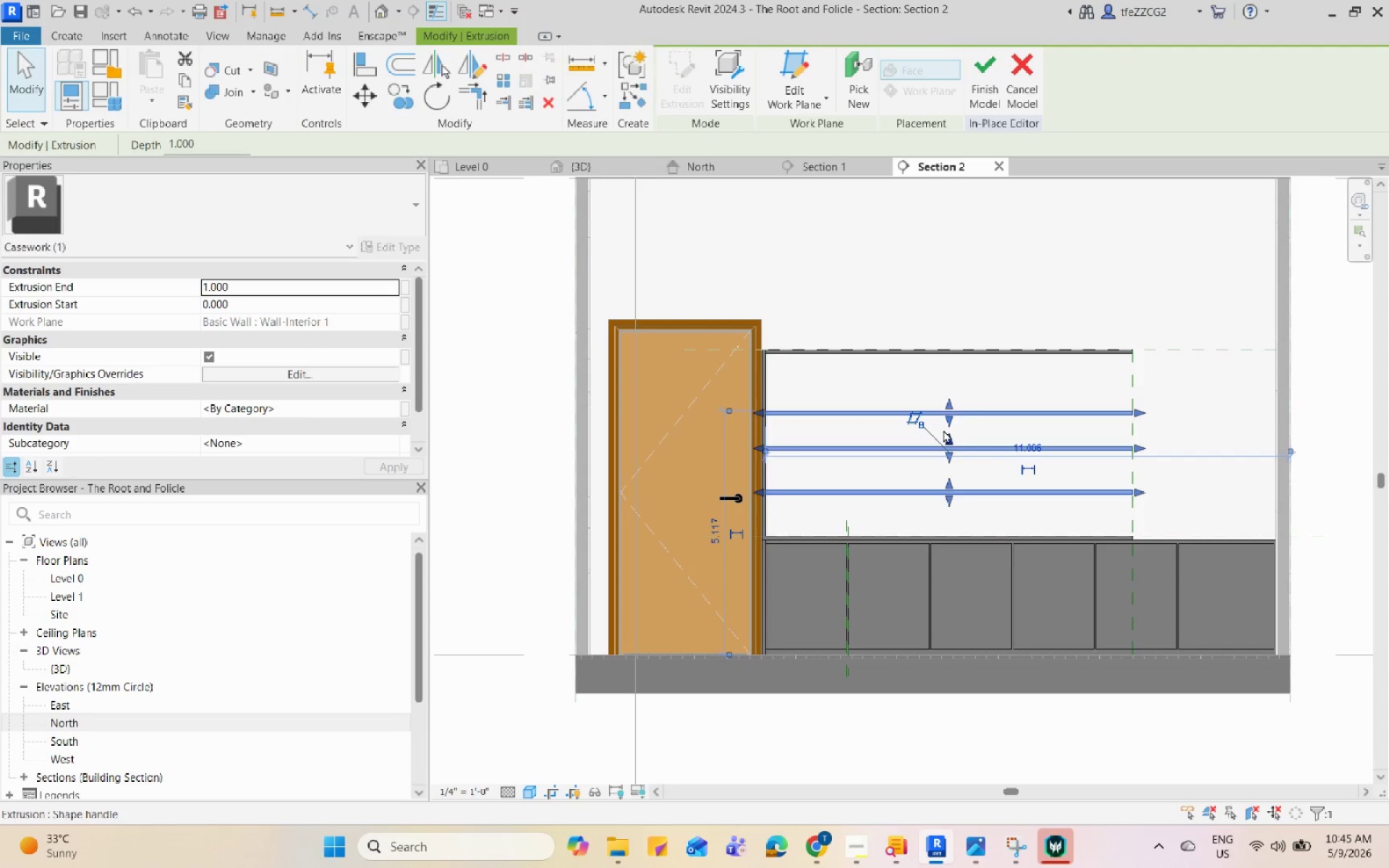 
scroll: coordinate [943, 430], scroll_direction: down, amount: 3.0
 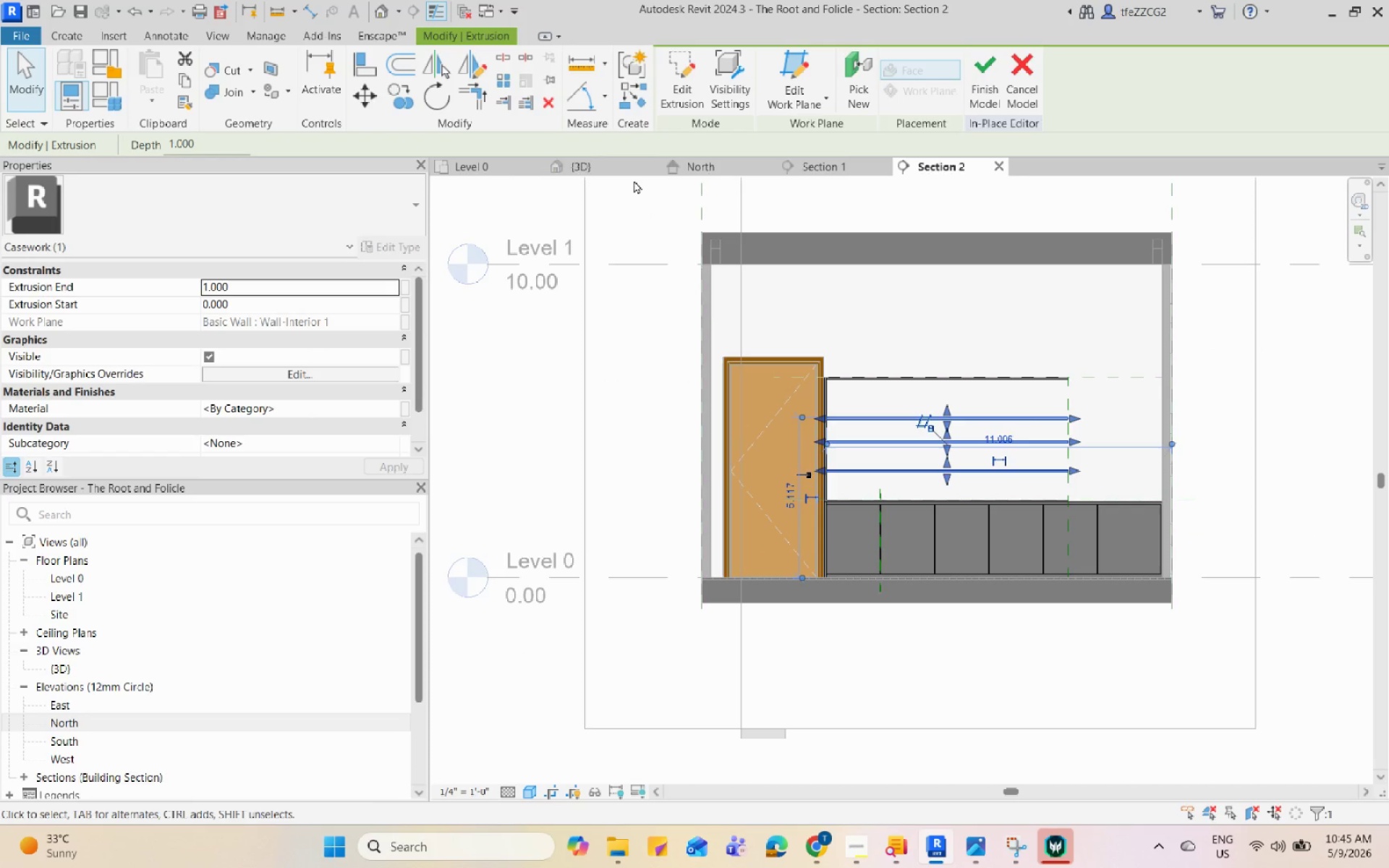 
left_click([600, 167])
 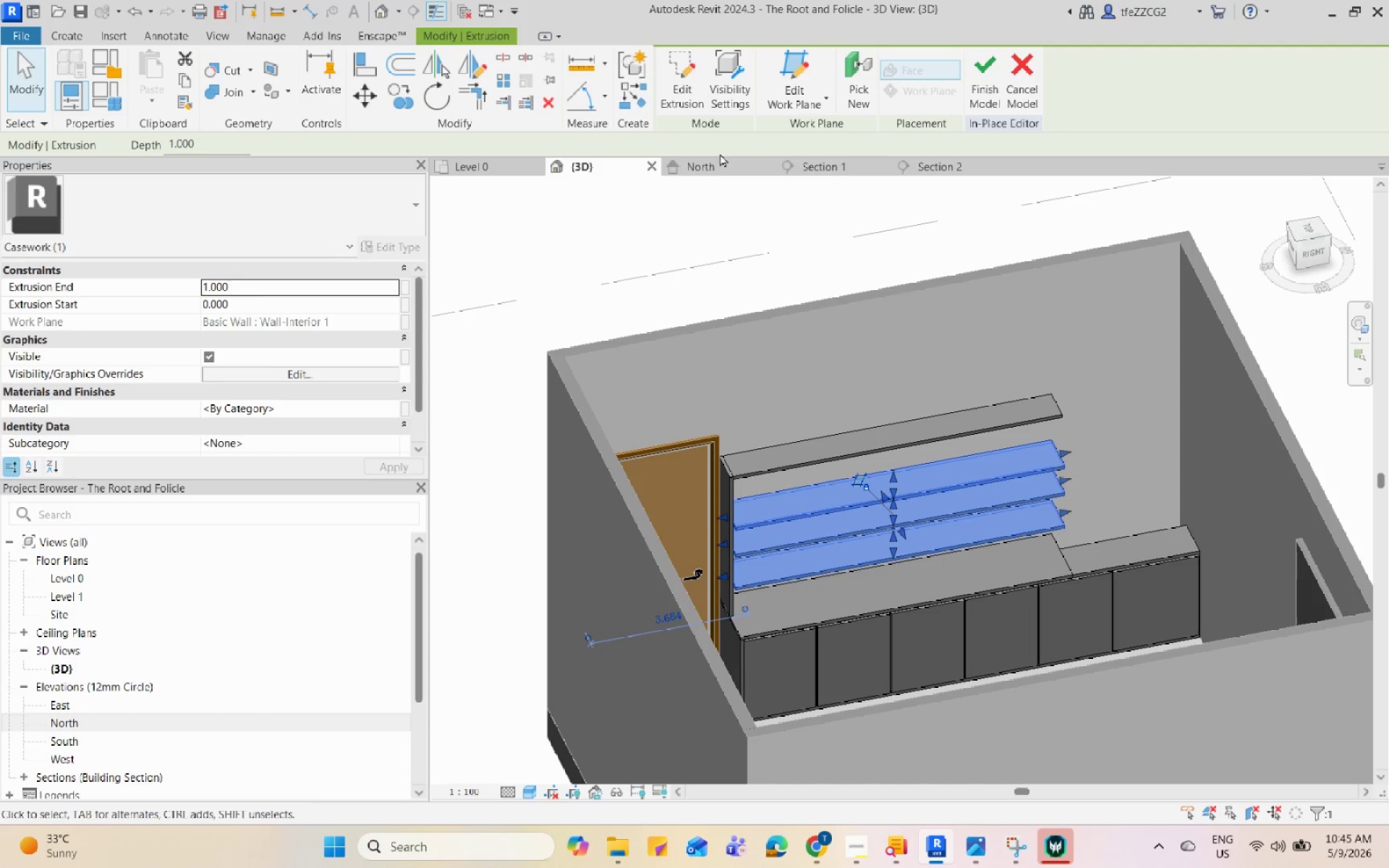 
left_click([718, 156])
 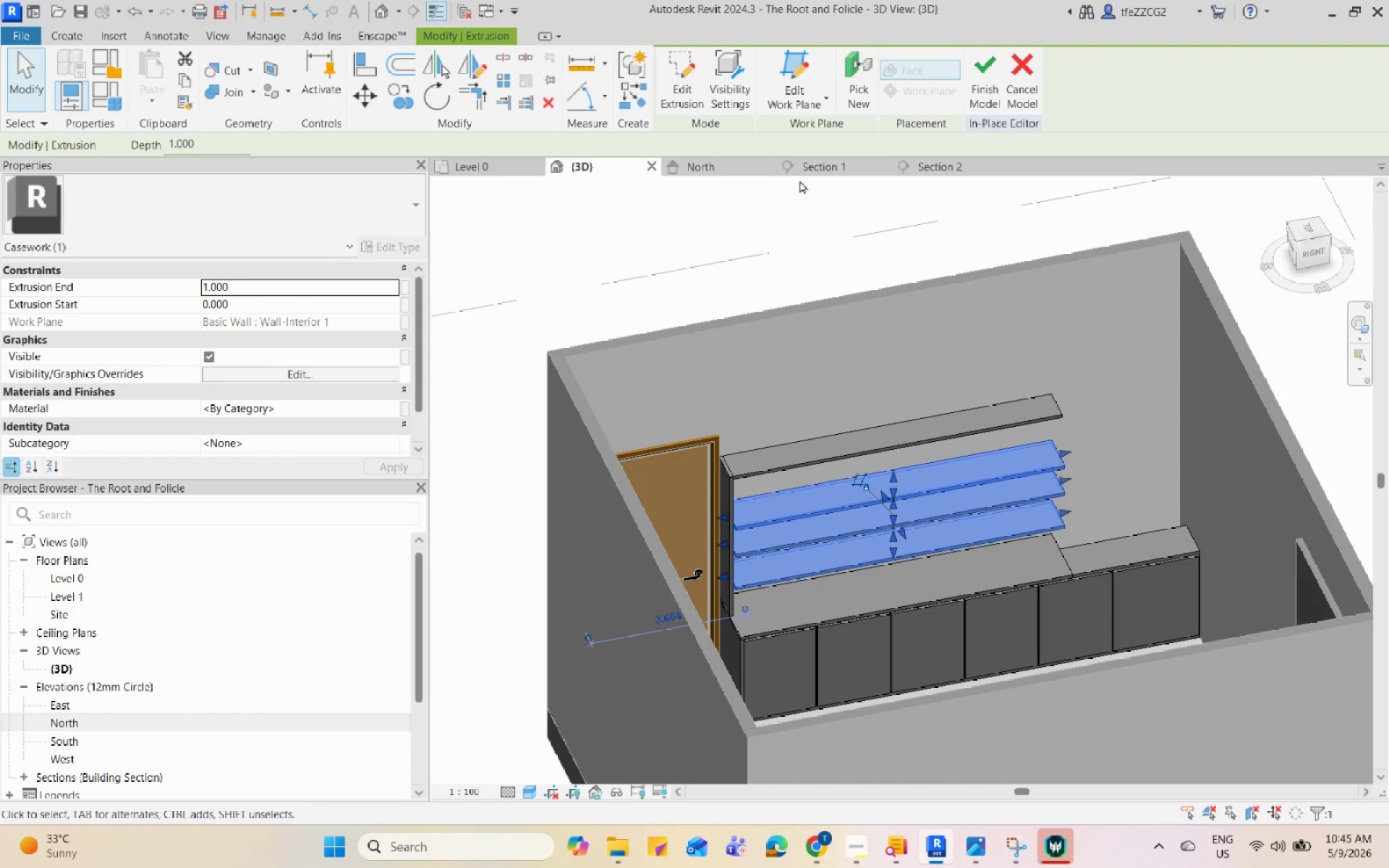 
left_click([817, 162])
 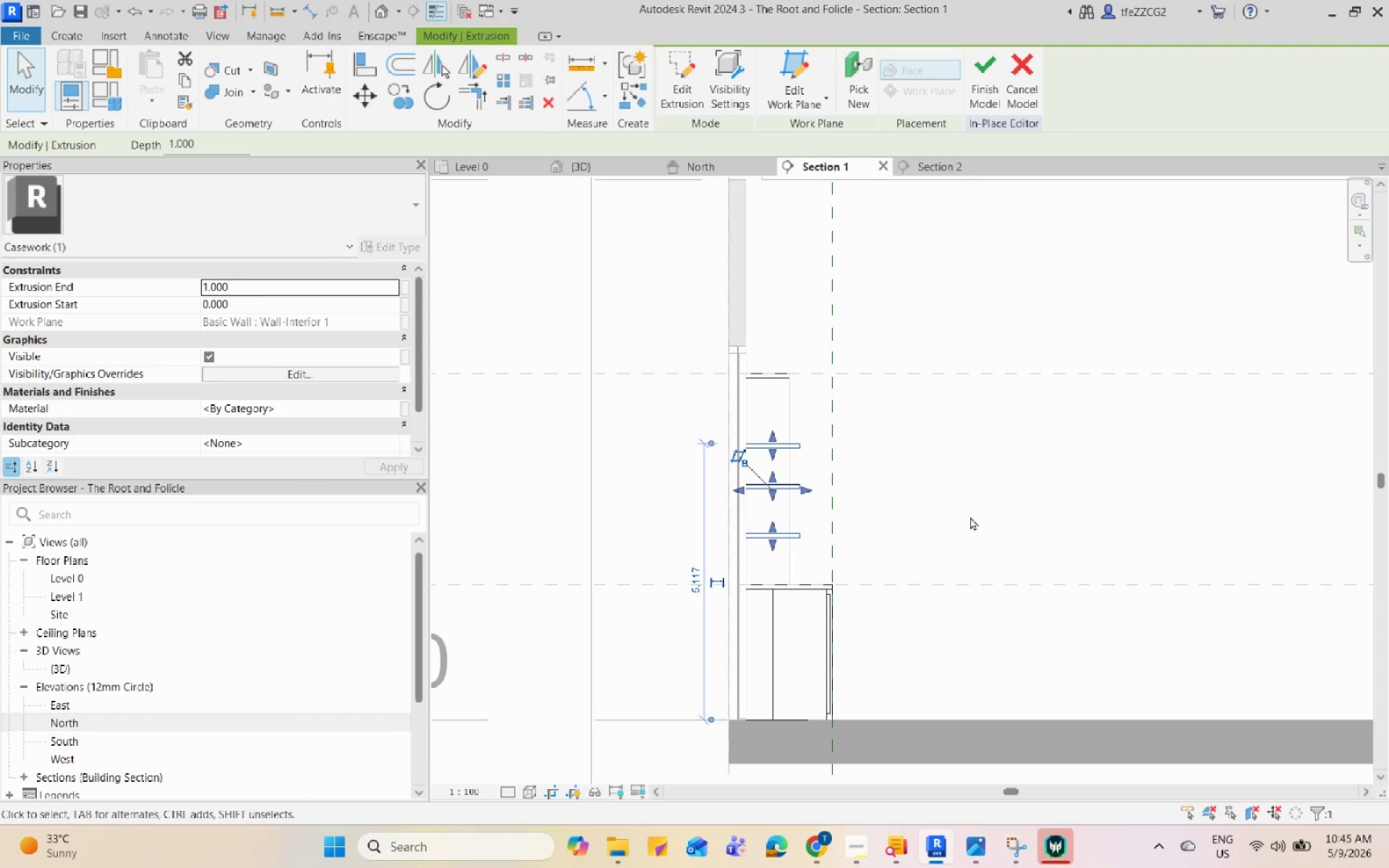 
left_click_drag(start_coordinate=[812, 491], to_coordinate=[739, 472])
 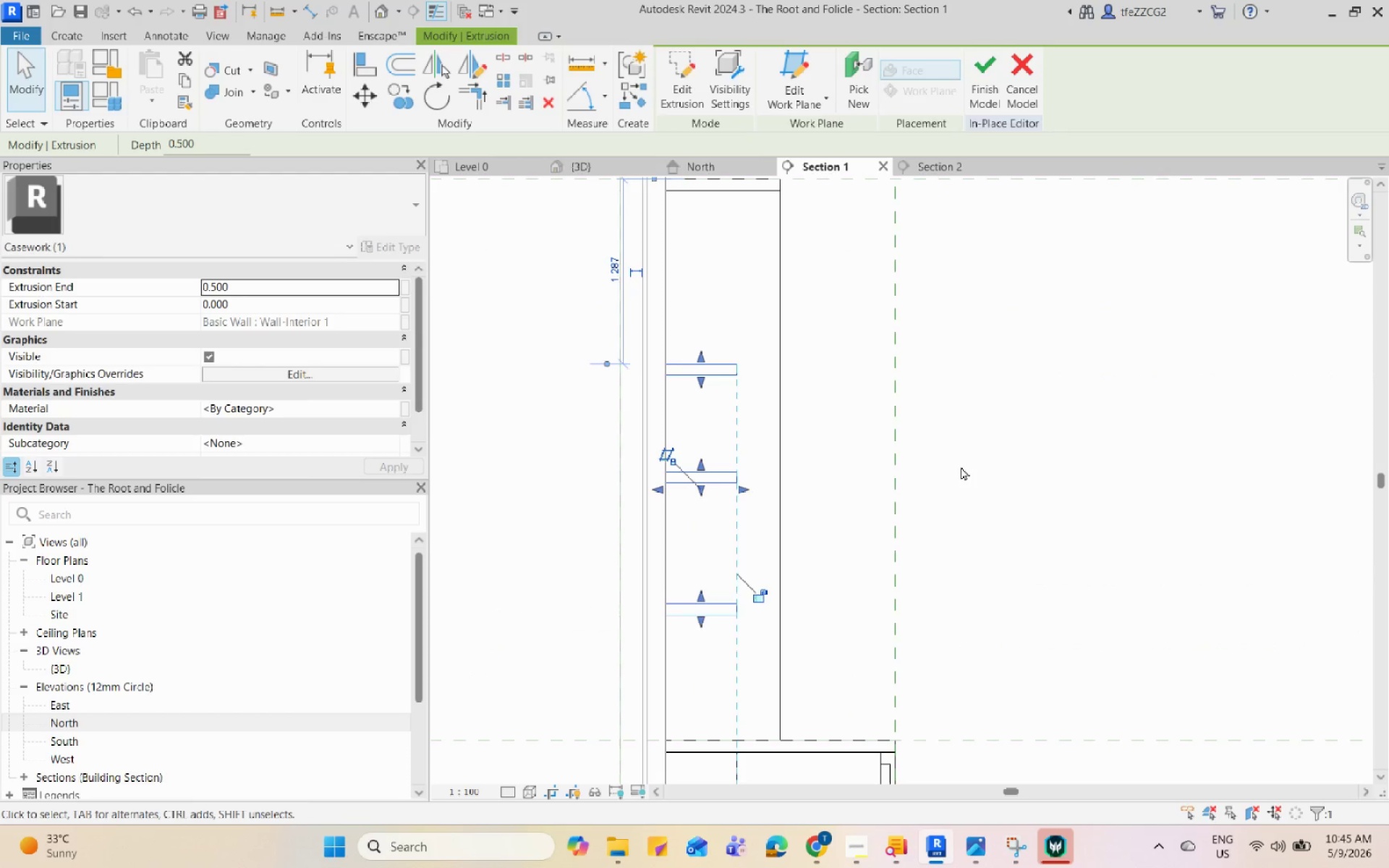 
scroll: coordinate [794, 472], scroll_direction: up, amount: 7.0
 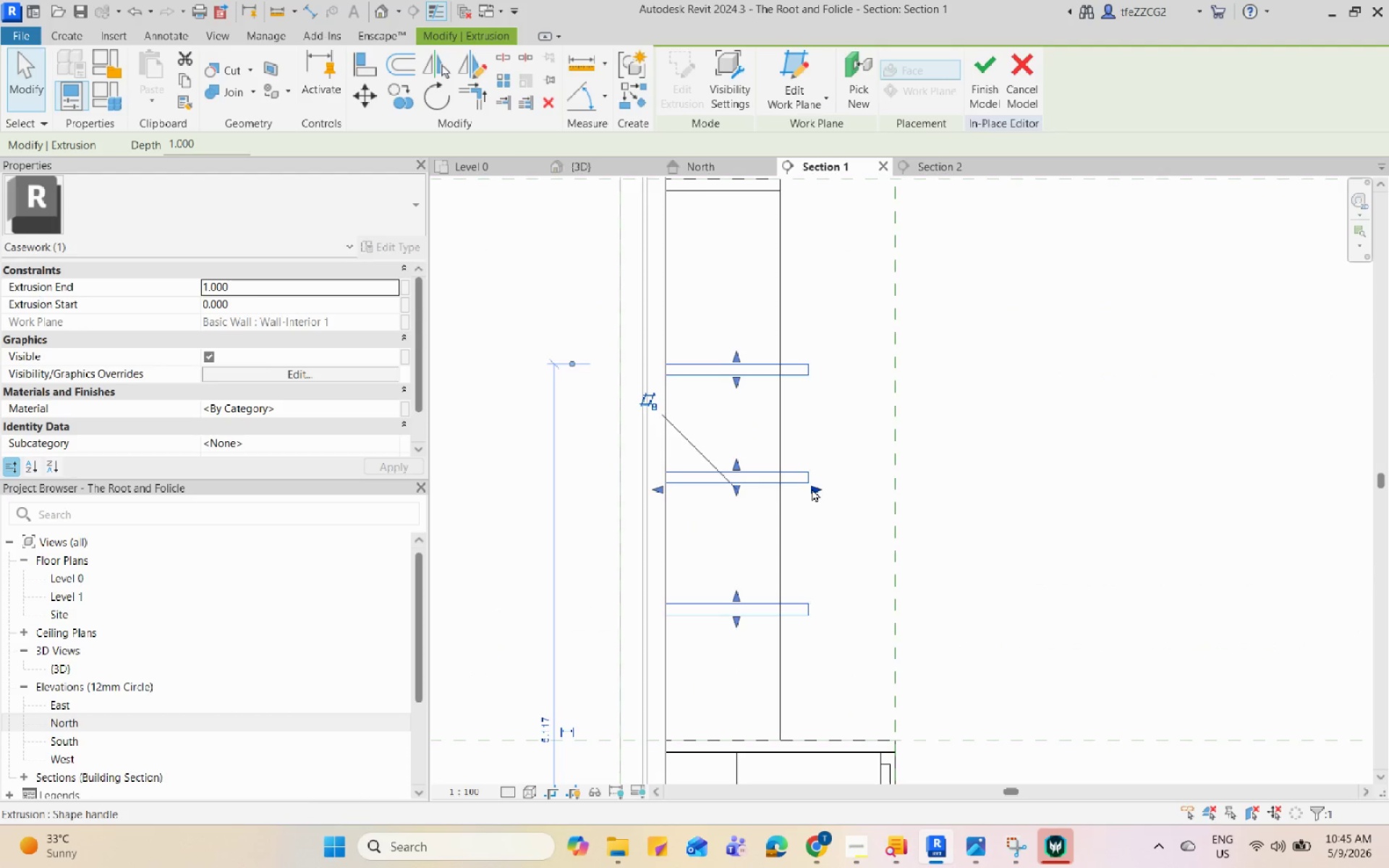 
left_click([961, 467])
 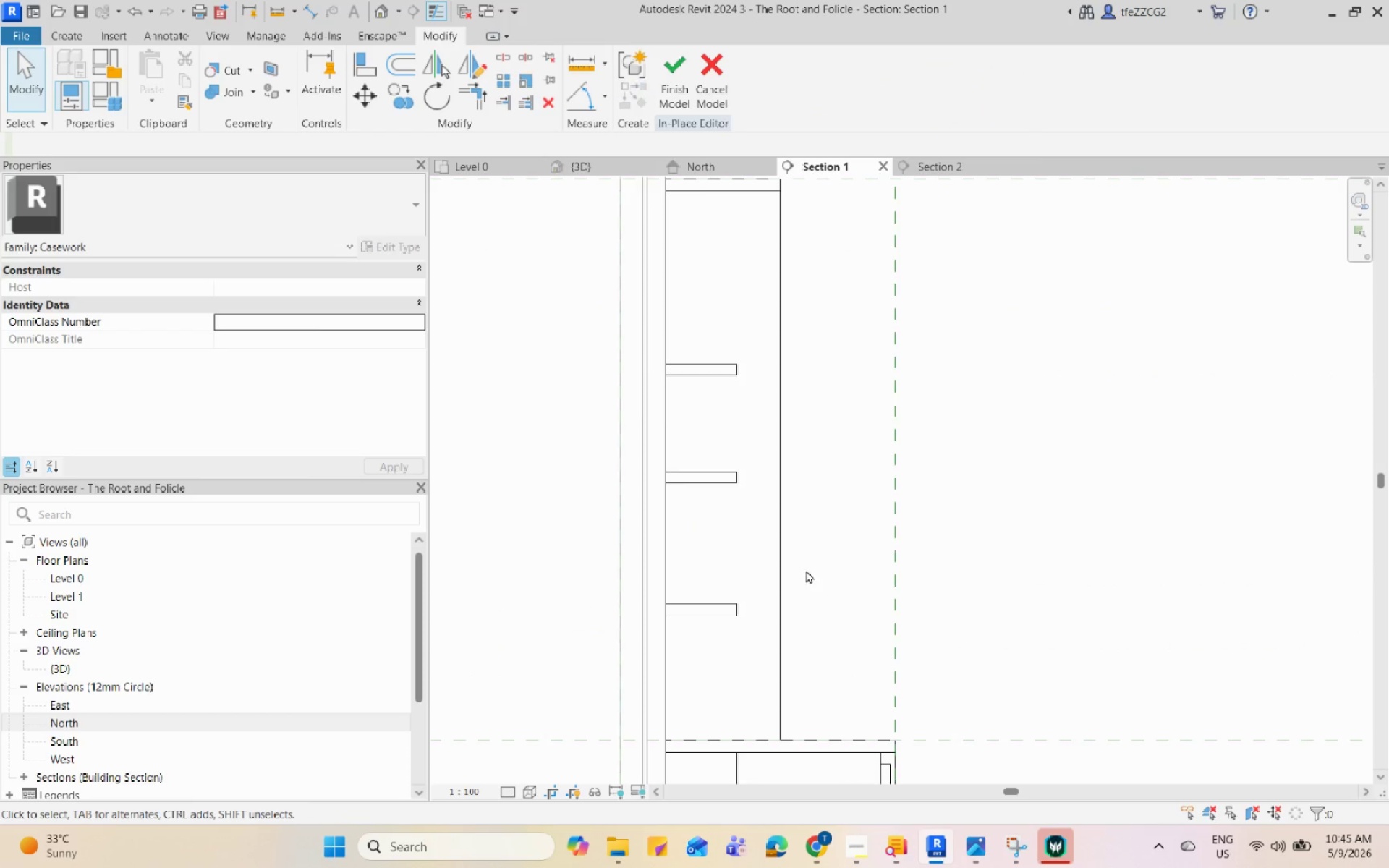 
scroll: coordinate [764, 590], scroll_direction: down, amount: 6.0
 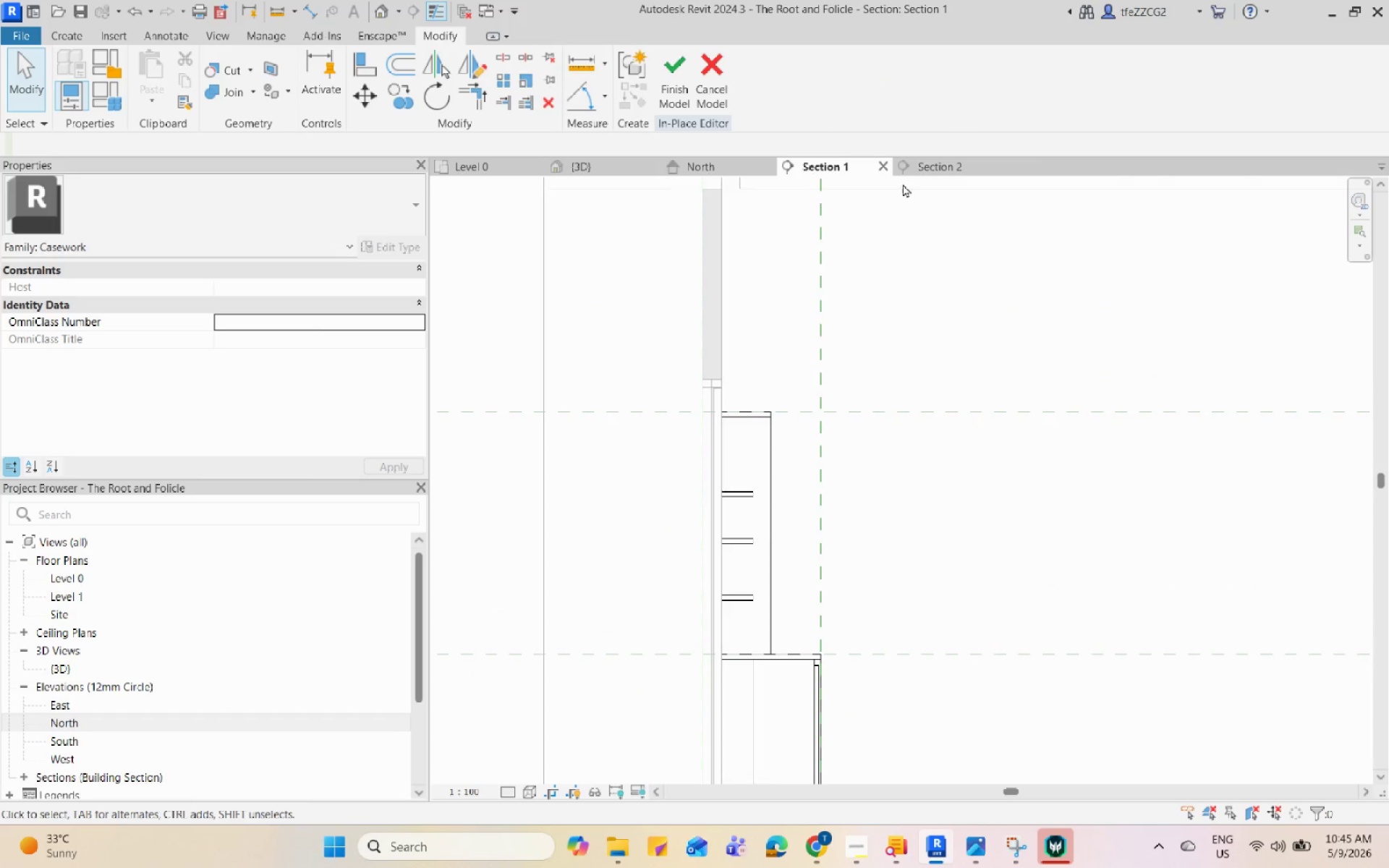 
left_click([917, 169])
 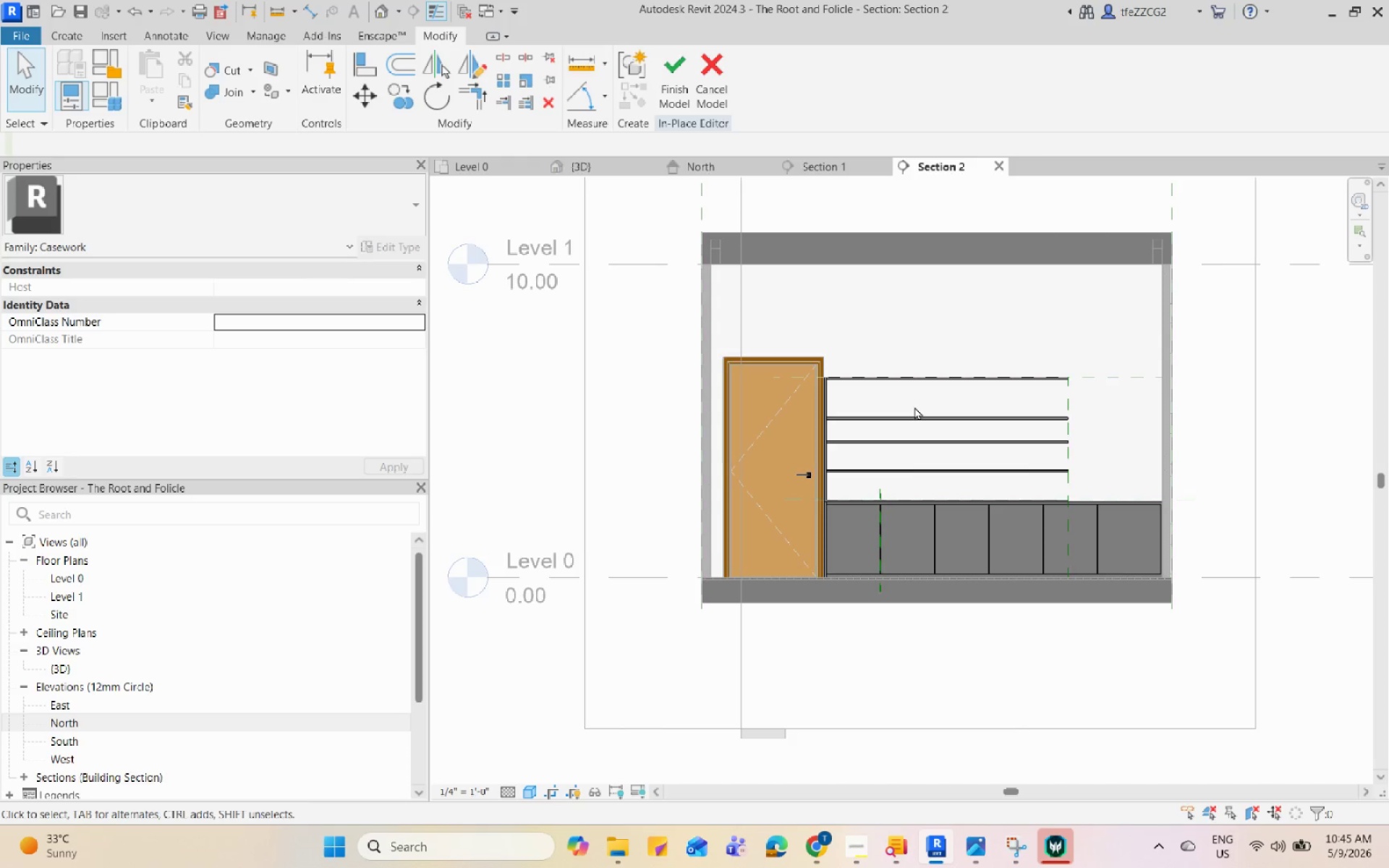 
scroll: coordinate [1016, 393], scroll_direction: up, amount: 2.0
 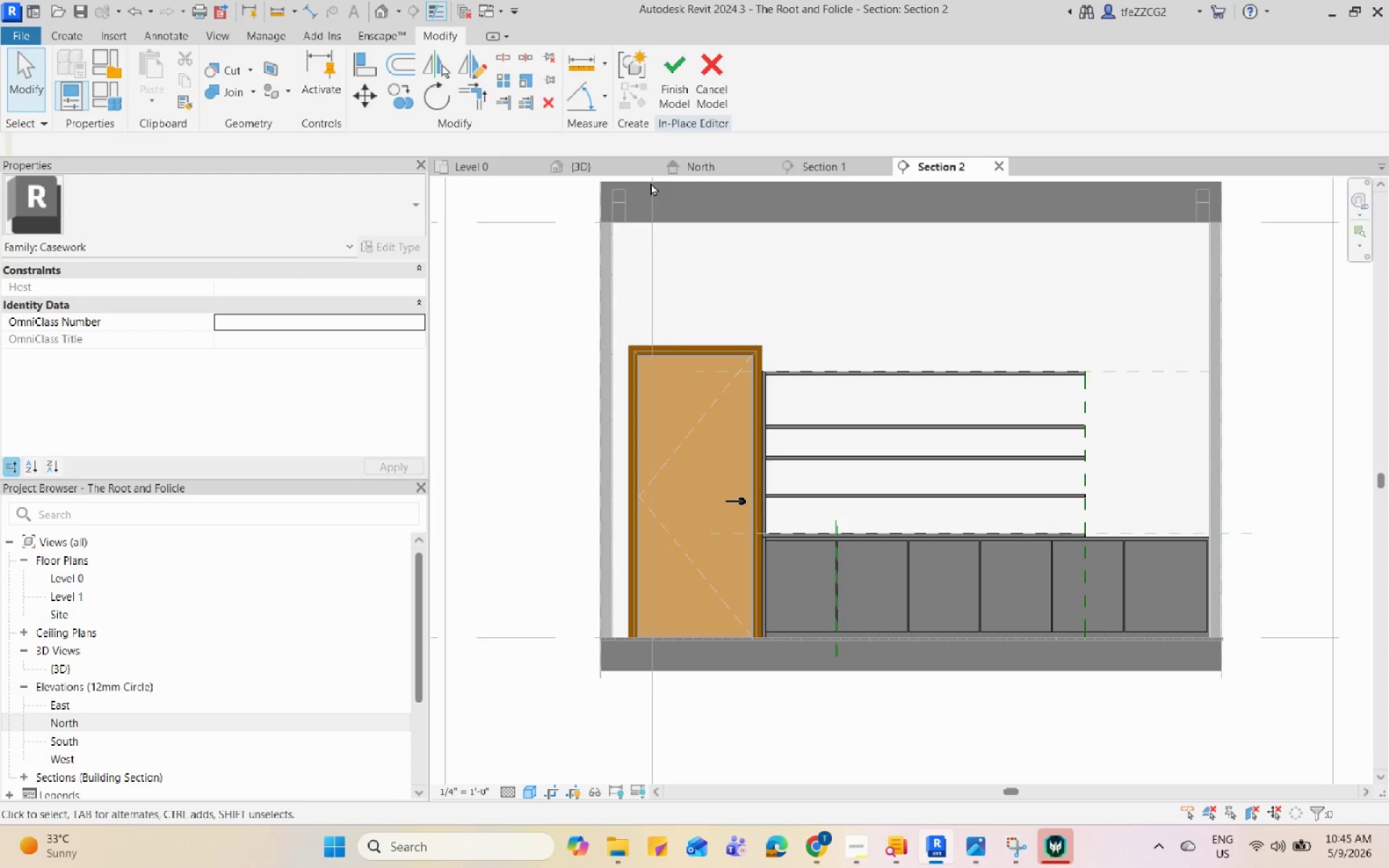 
left_click([613, 169])
 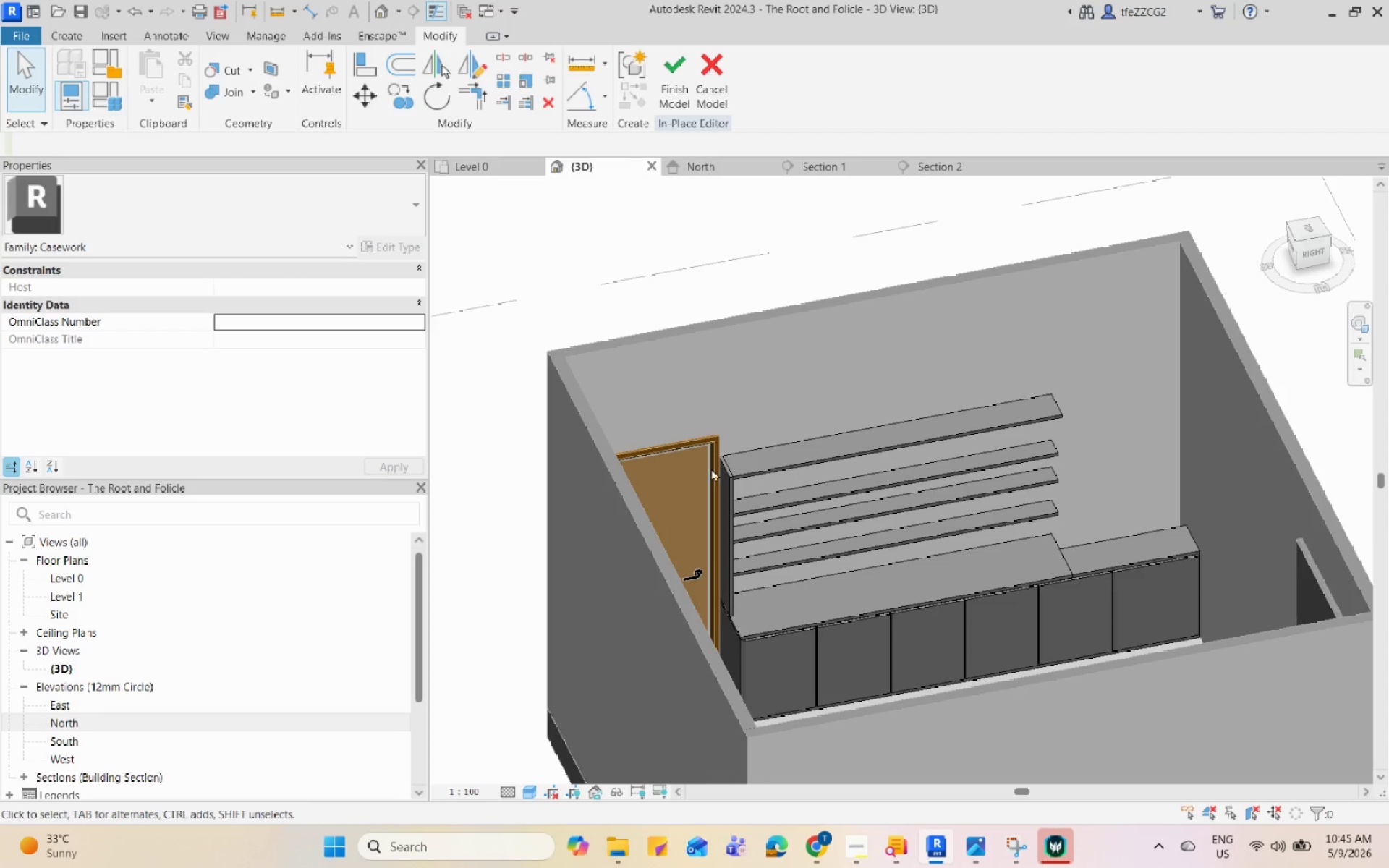 
hold_key(key=ShiftLeft, duration=1.01)
 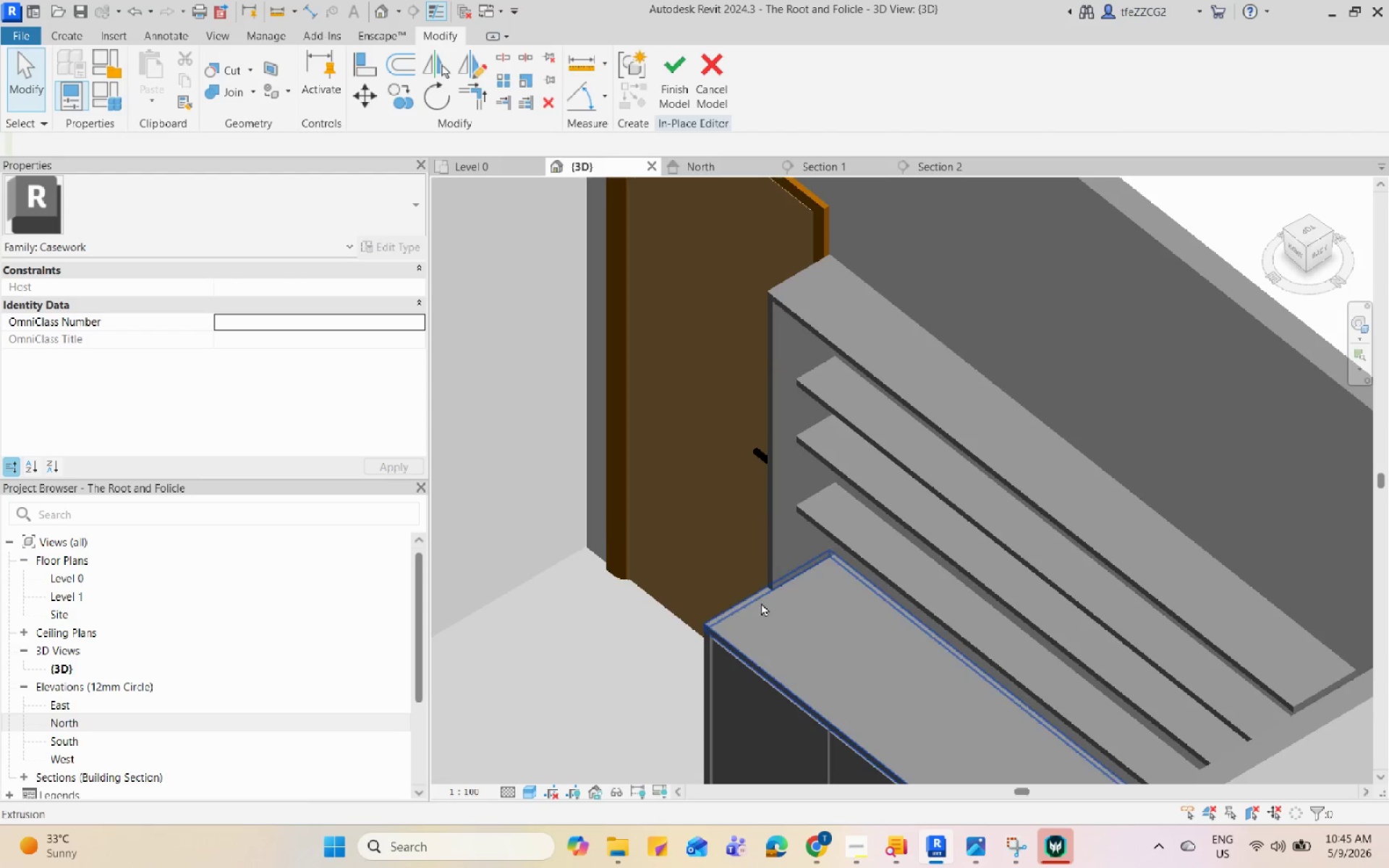 
scroll: coordinate [1031, 515], scroll_direction: down, amount: 1.0
 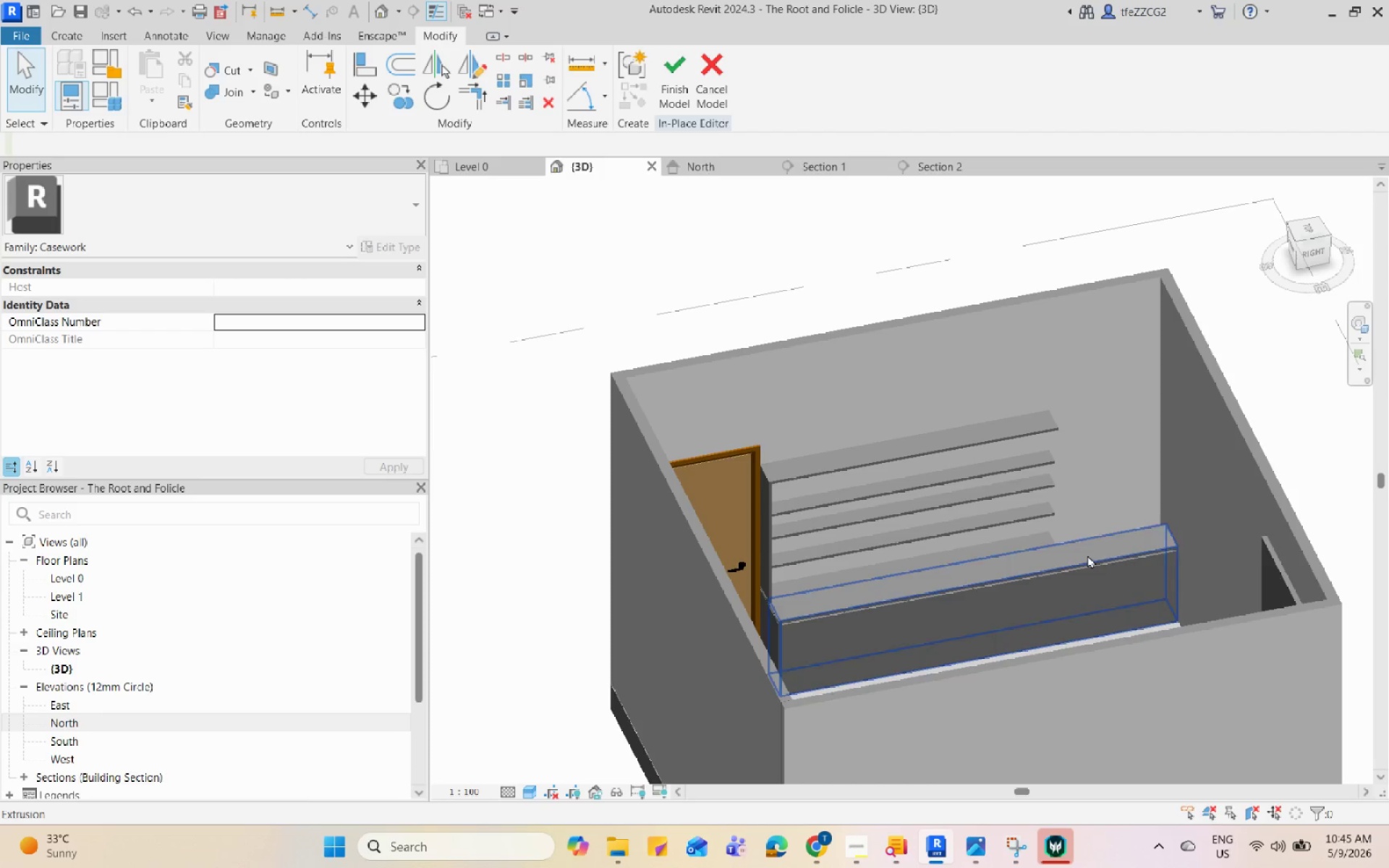 
hold_key(key=ShiftLeft, duration=1.22)
 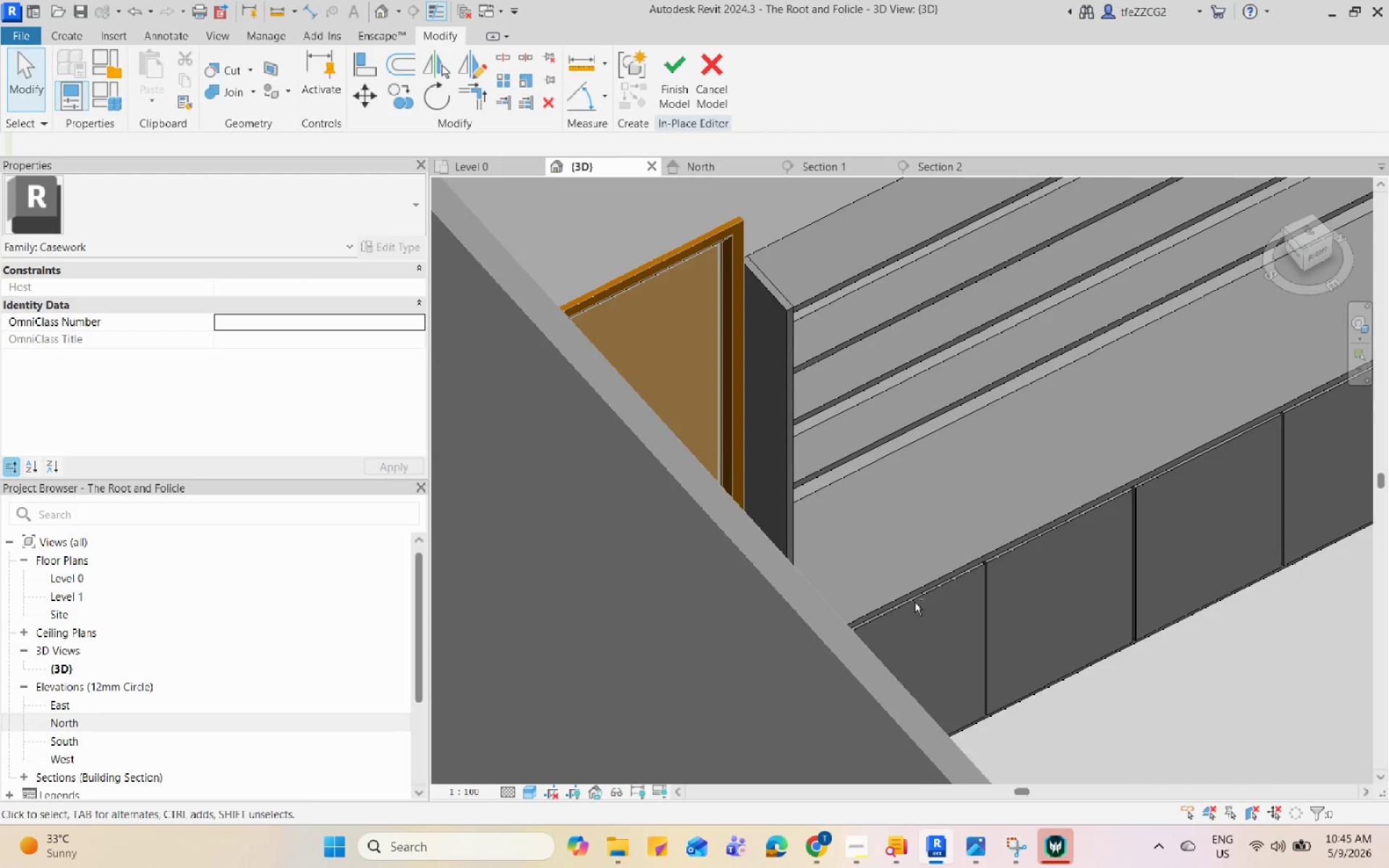 
scroll: coordinate [761, 603], scroll_direction: up, amount: 8.0
 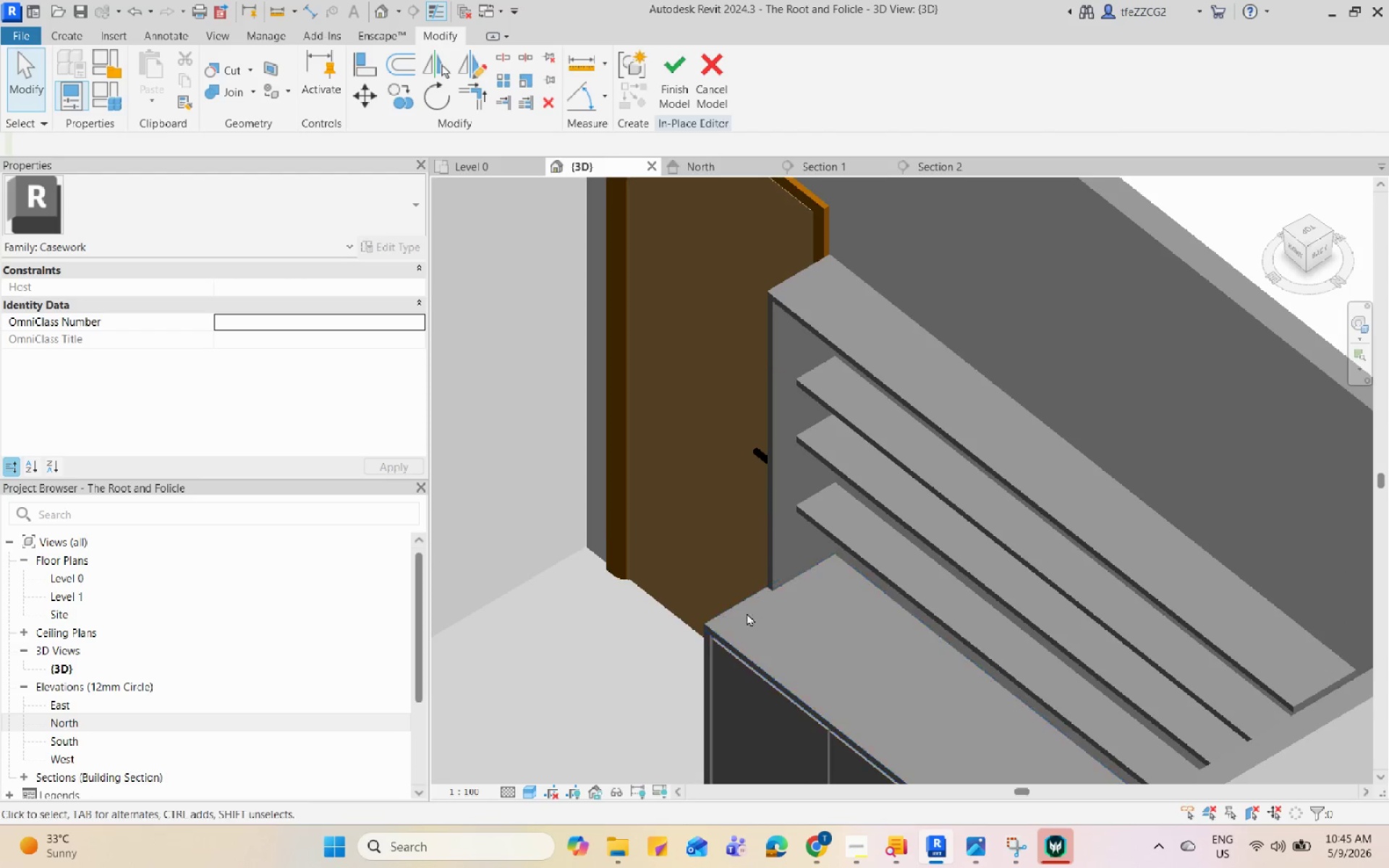 
hold_key(key=ShiftLeft, duration=0.8)
scroll: coordinate [968, 596], scroll_direction: down, amount: 2.0
 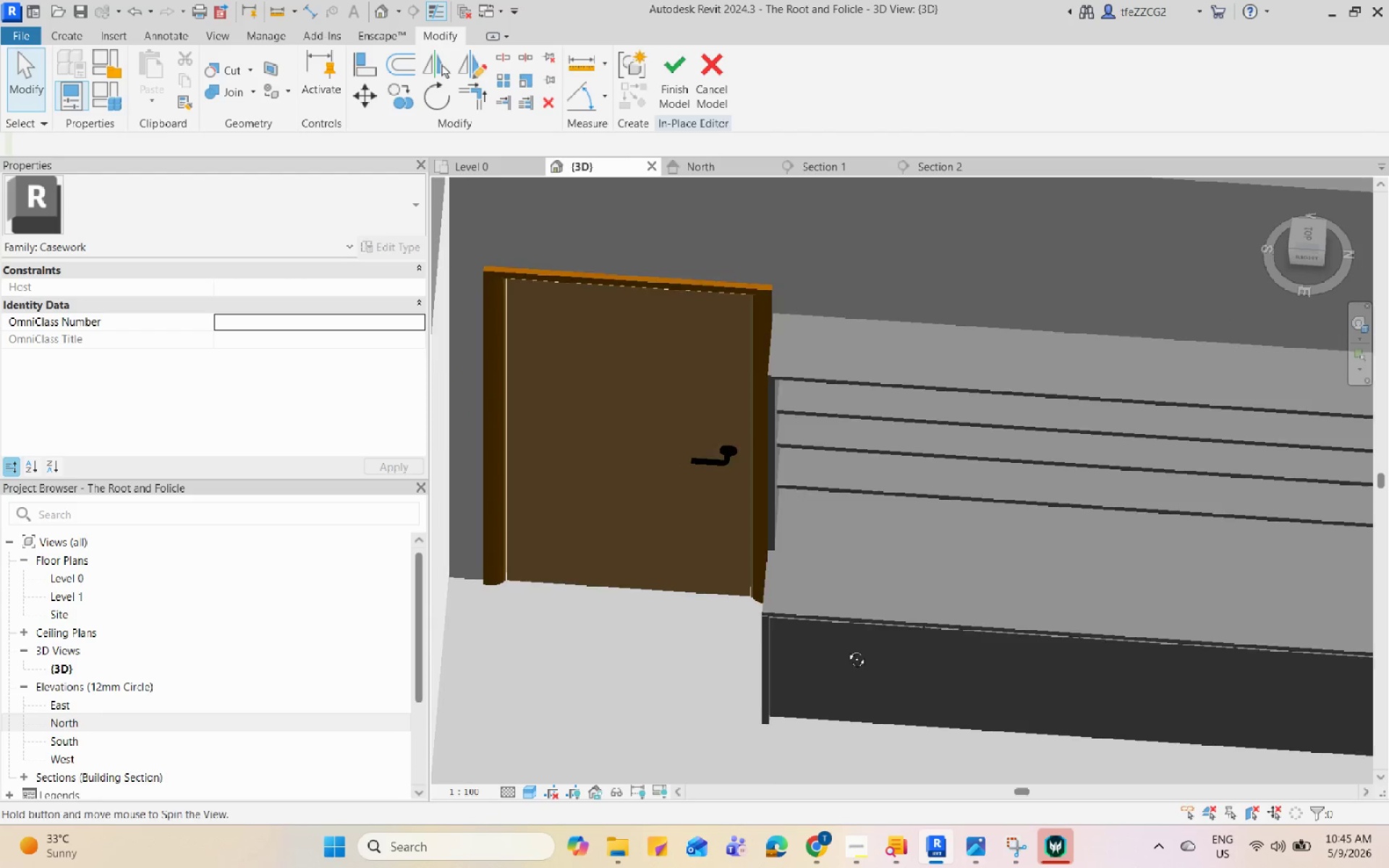 
hold_key(key=ShiftLeft, duration=0.53)
 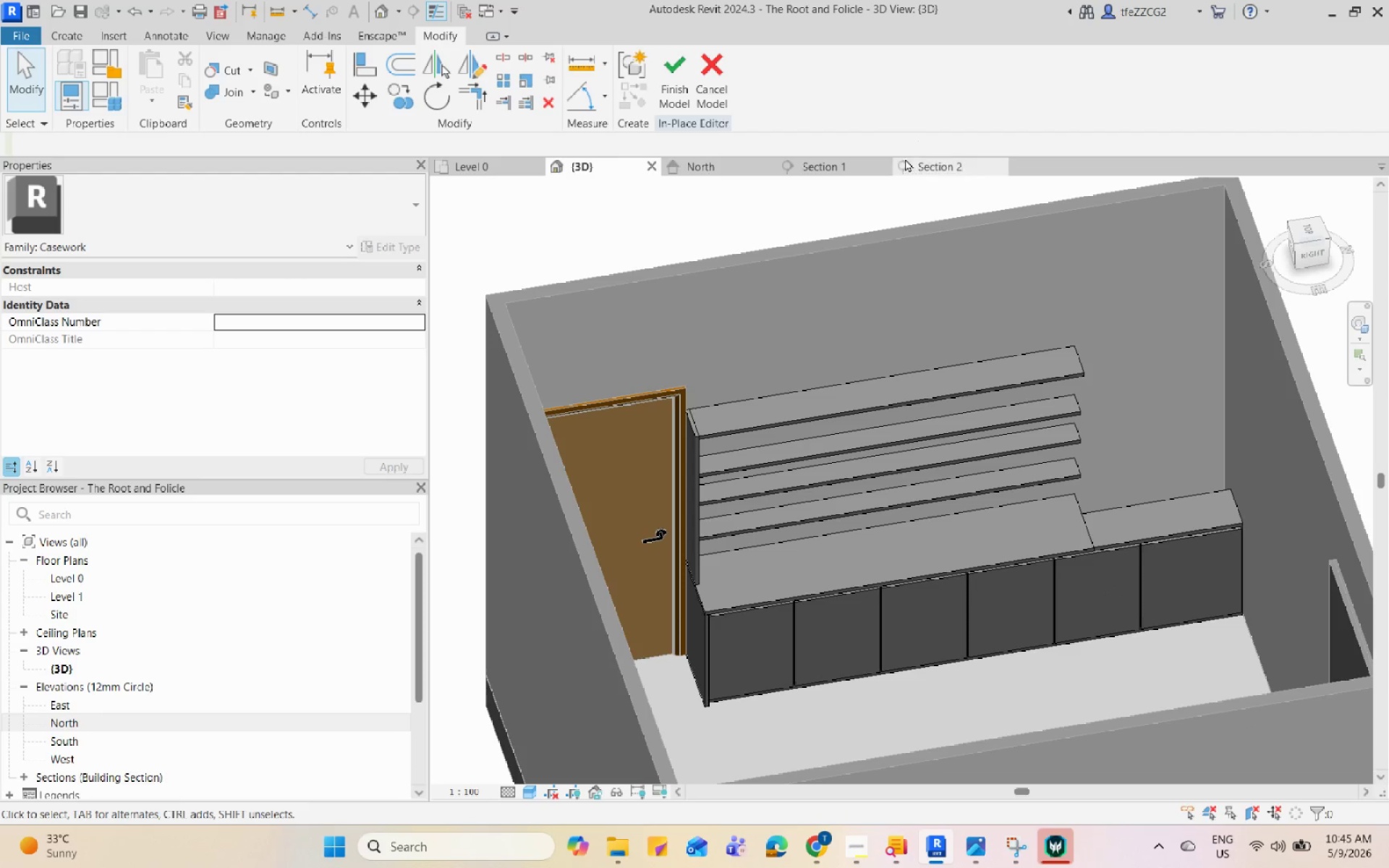 
scroll: coordinate [592, 578], scroll_direction: down, amount: 4.0
 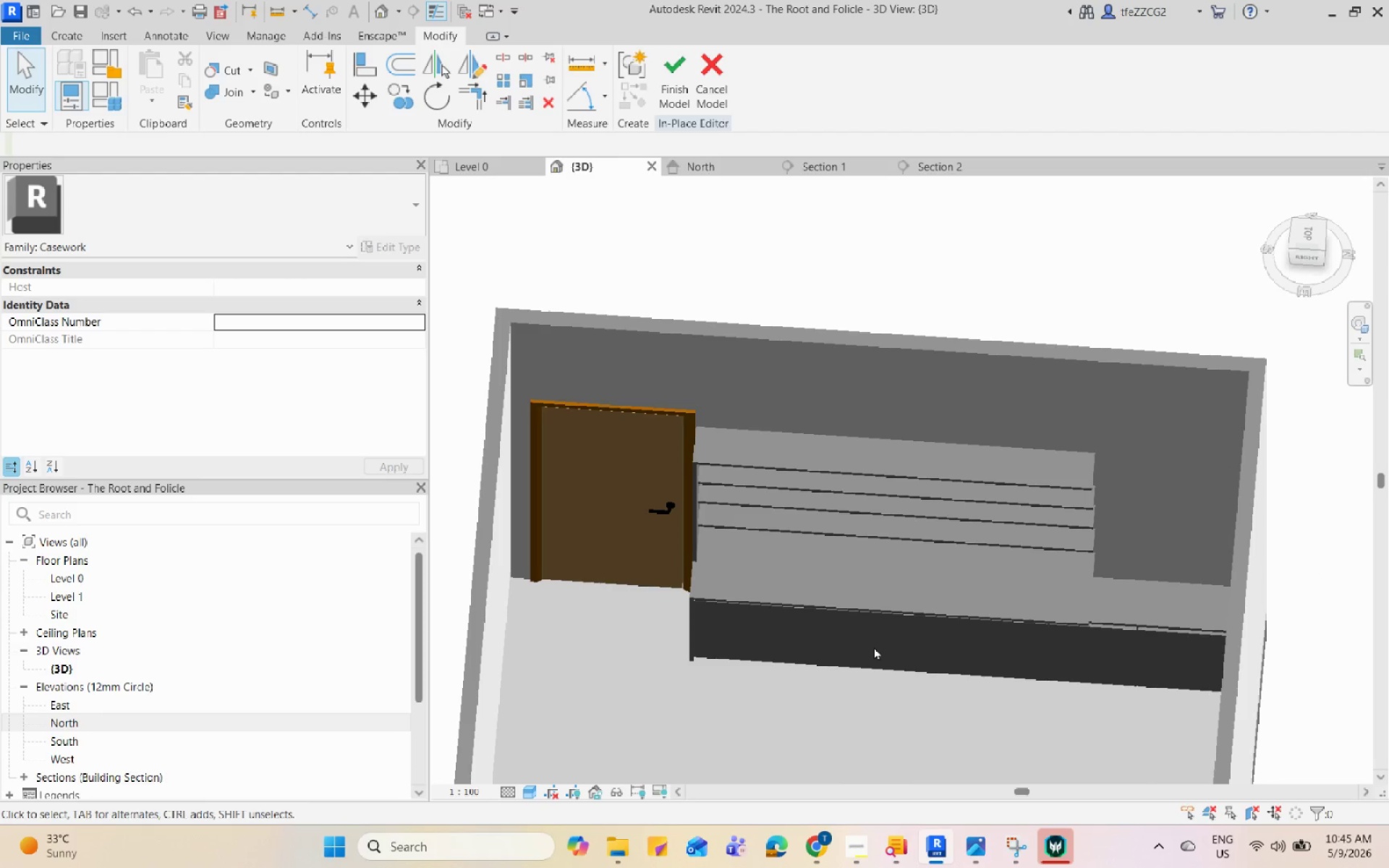 
left_click([915, 158])
 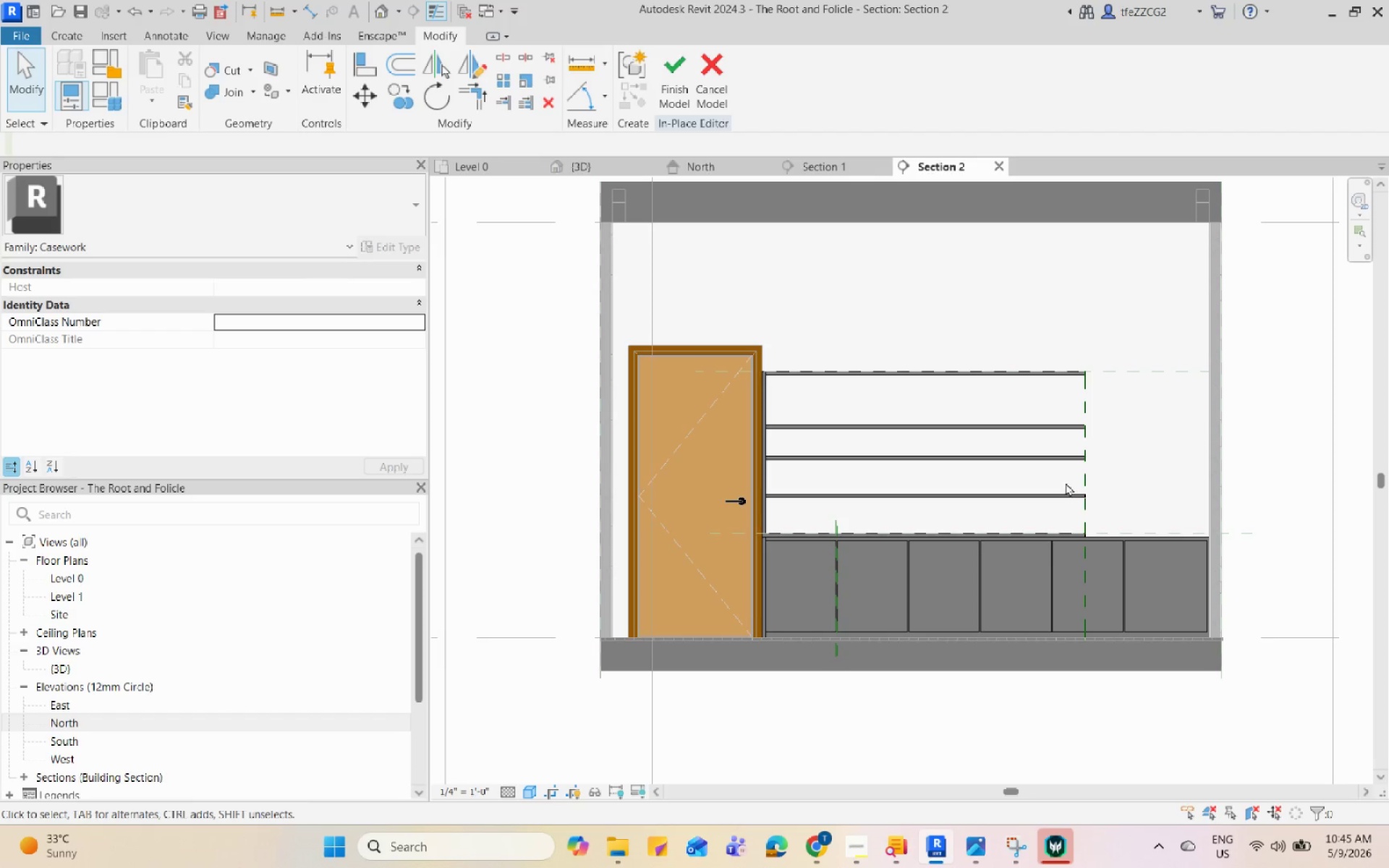 
scroll: coordinate [1125, 399], scroll_direction: up, amount: 3.0
 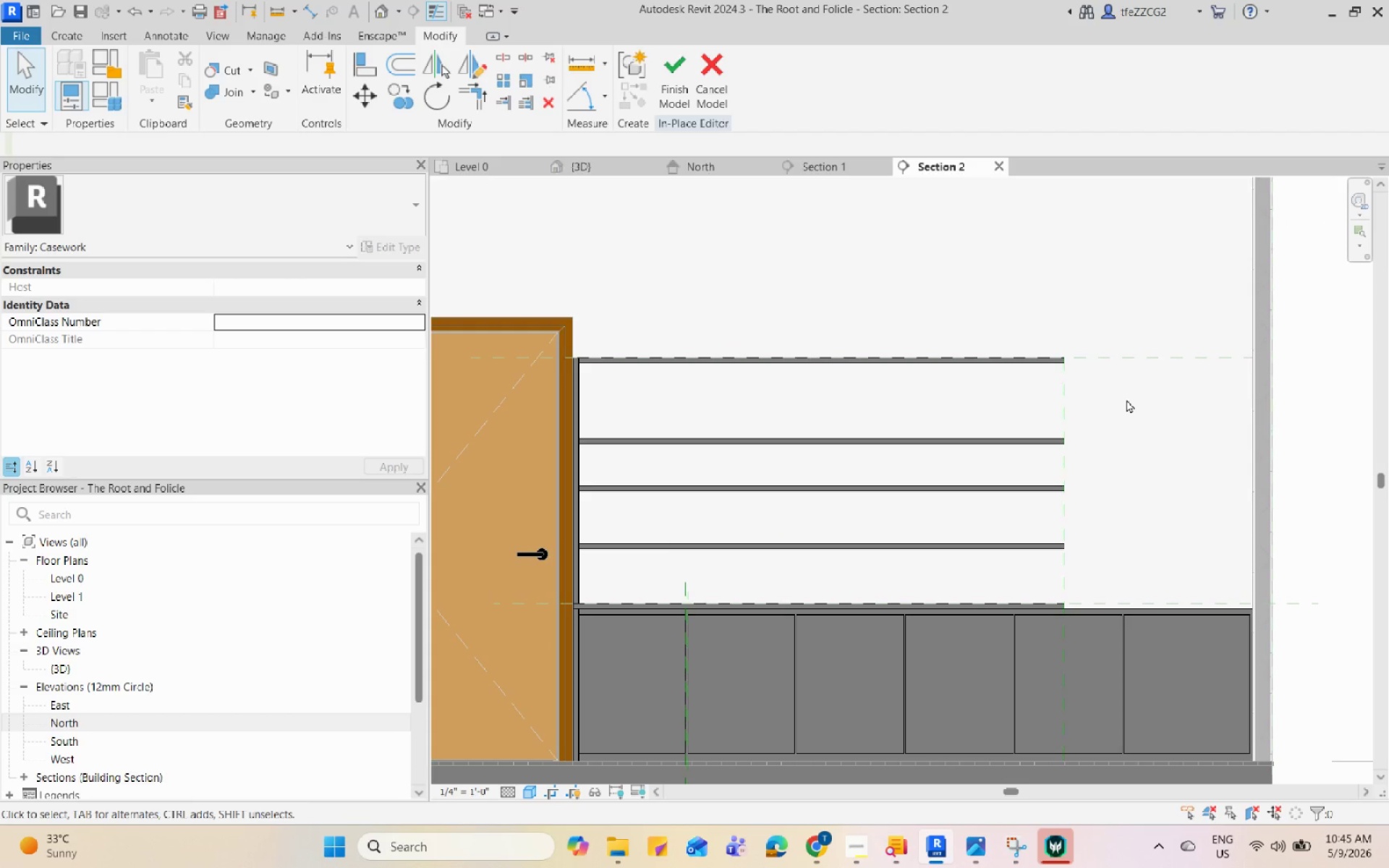 
wait(8.21)
 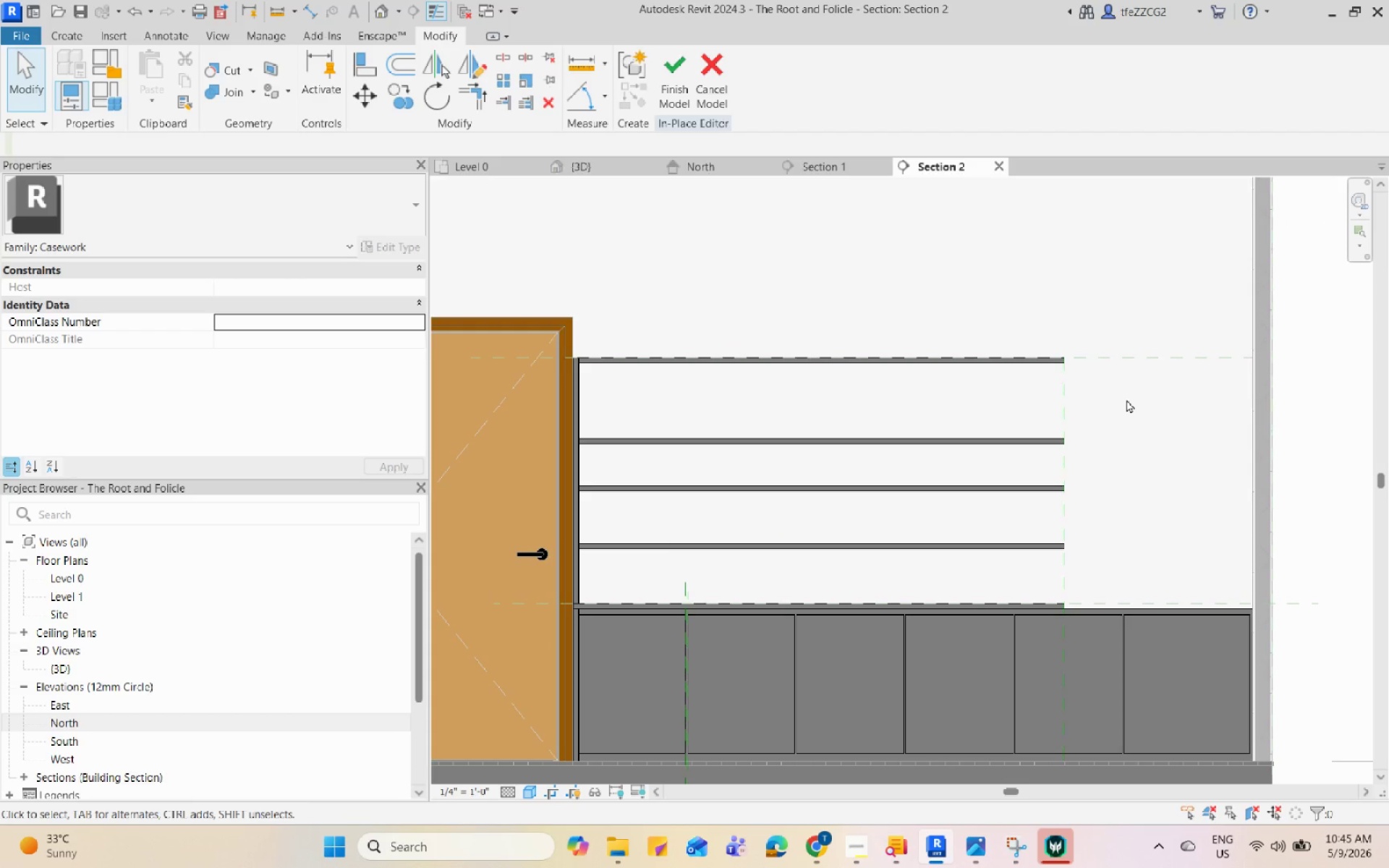 
scroll: coordinate [1176, 314], scroll_direction: down, amount: 3.0
 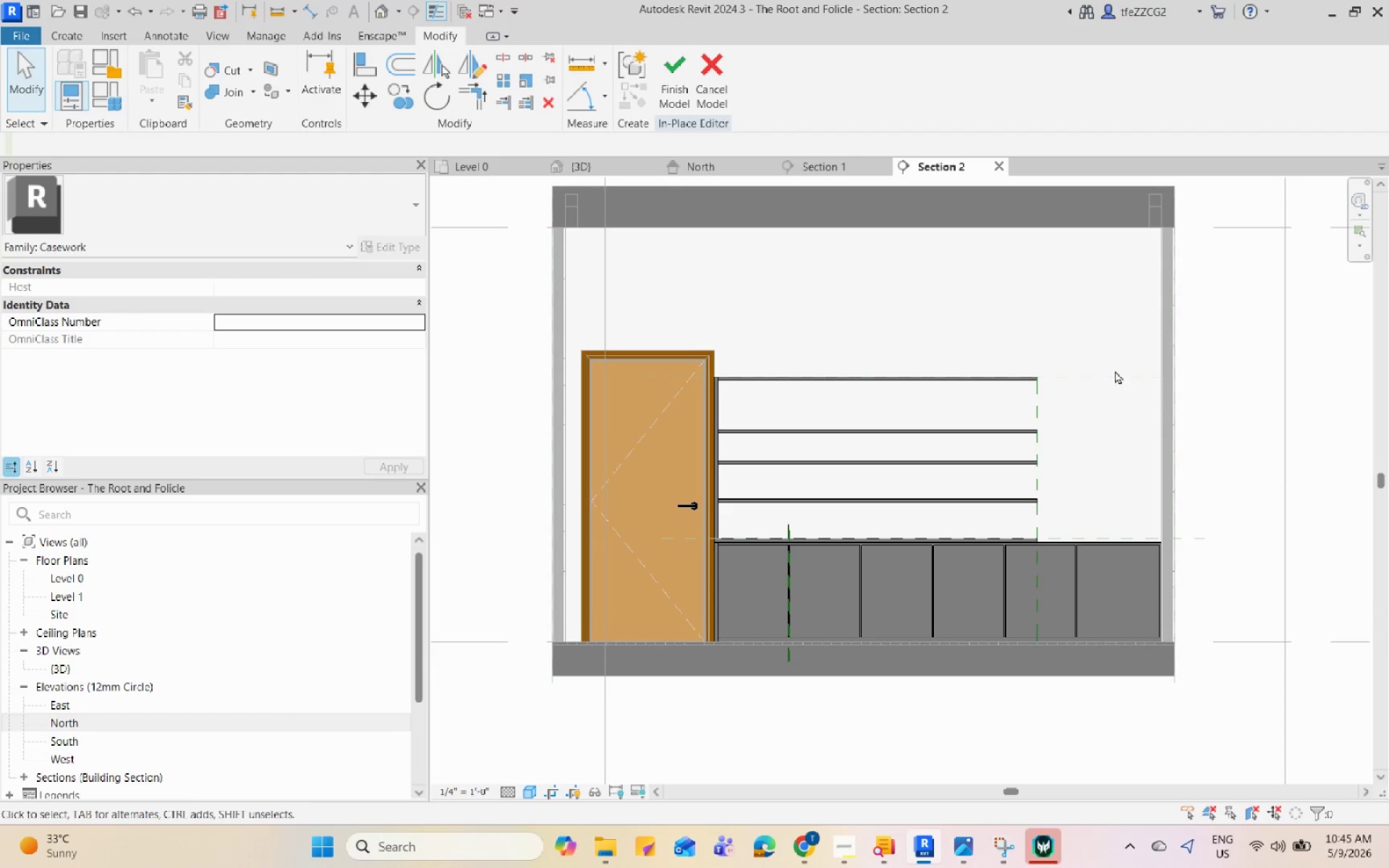 
scroll: coordinate [1100, 351], scroll_direction: up, amount: 3.0
 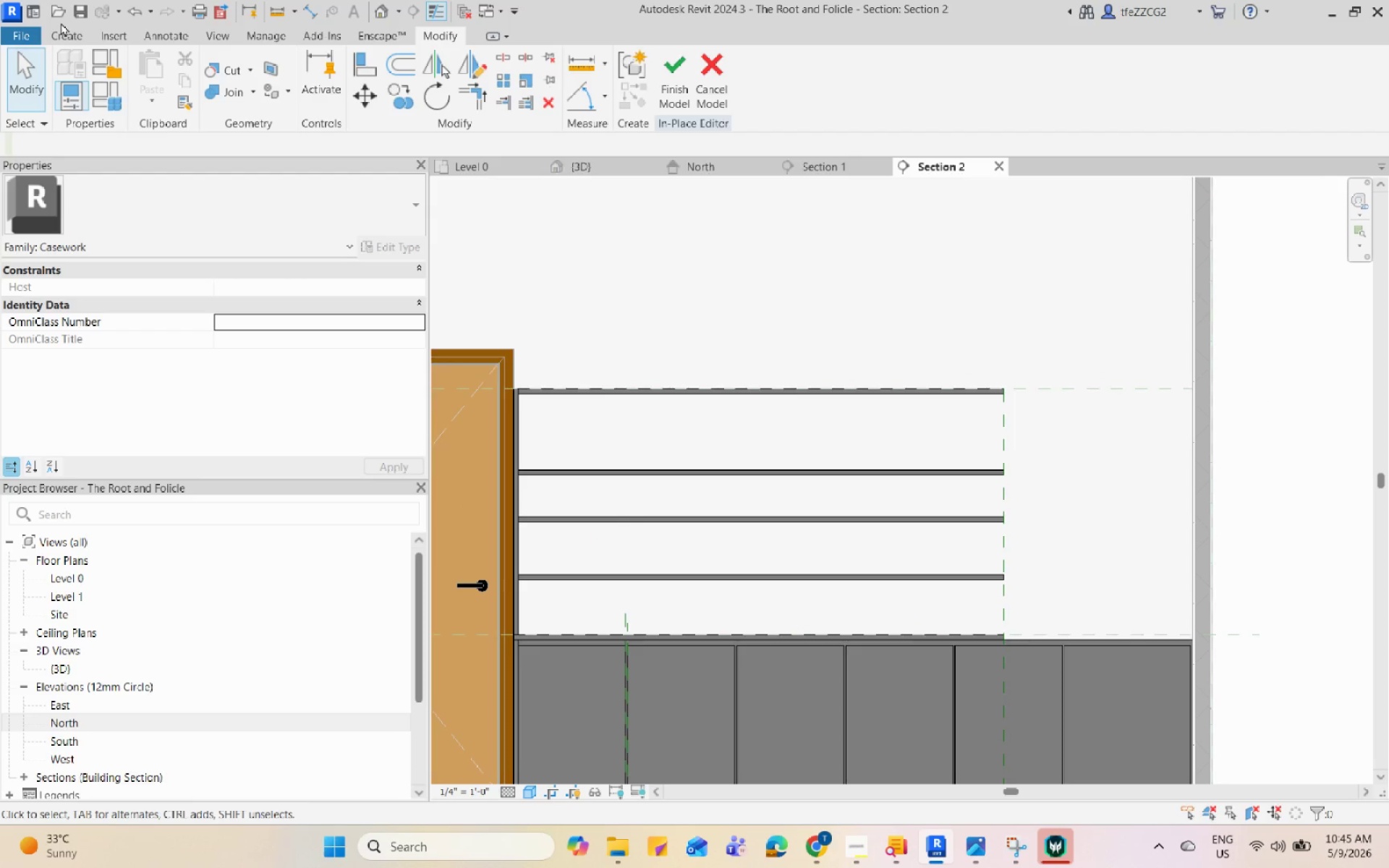 
left_click([61, 29])
 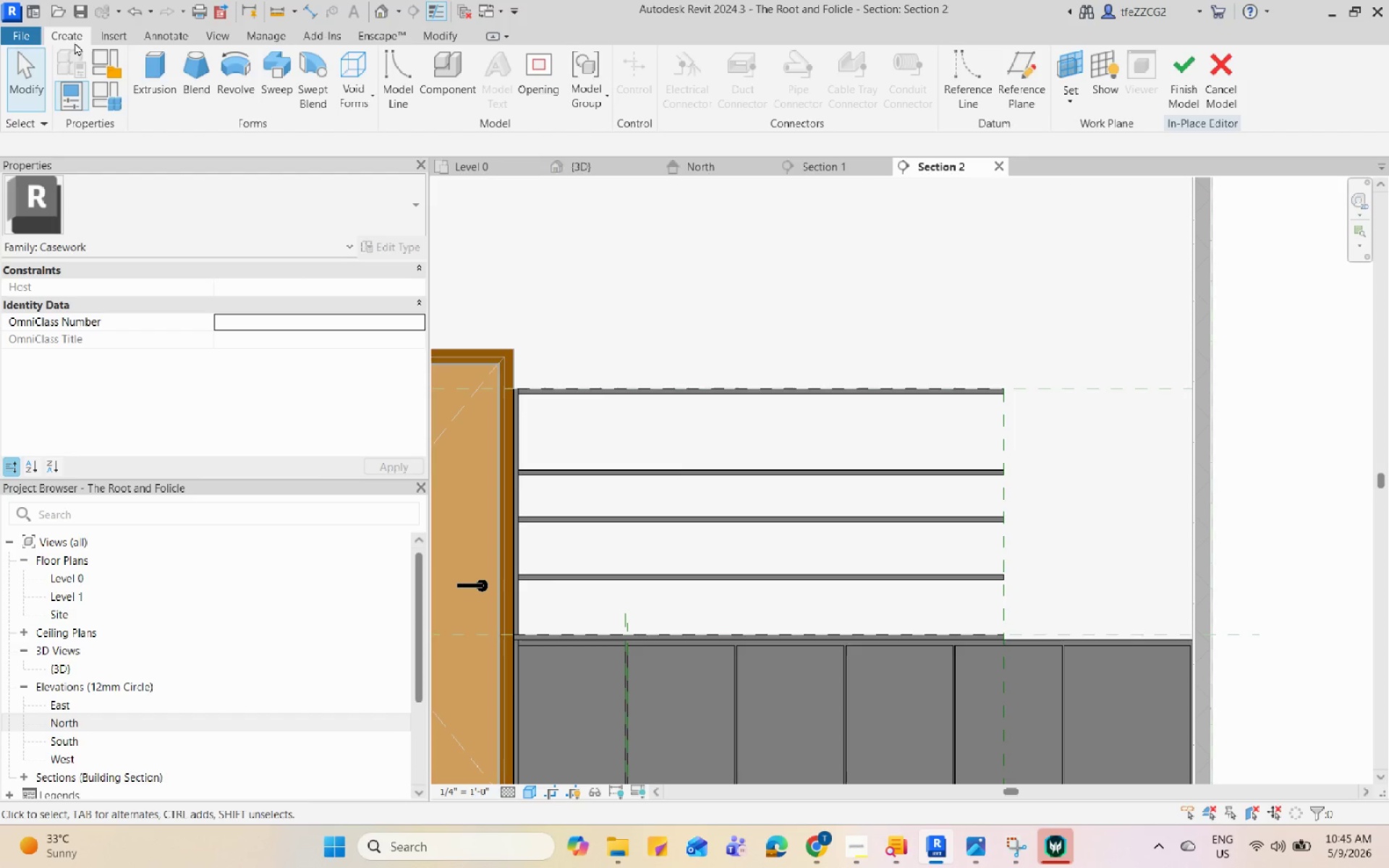 
left_click([156, 72])
 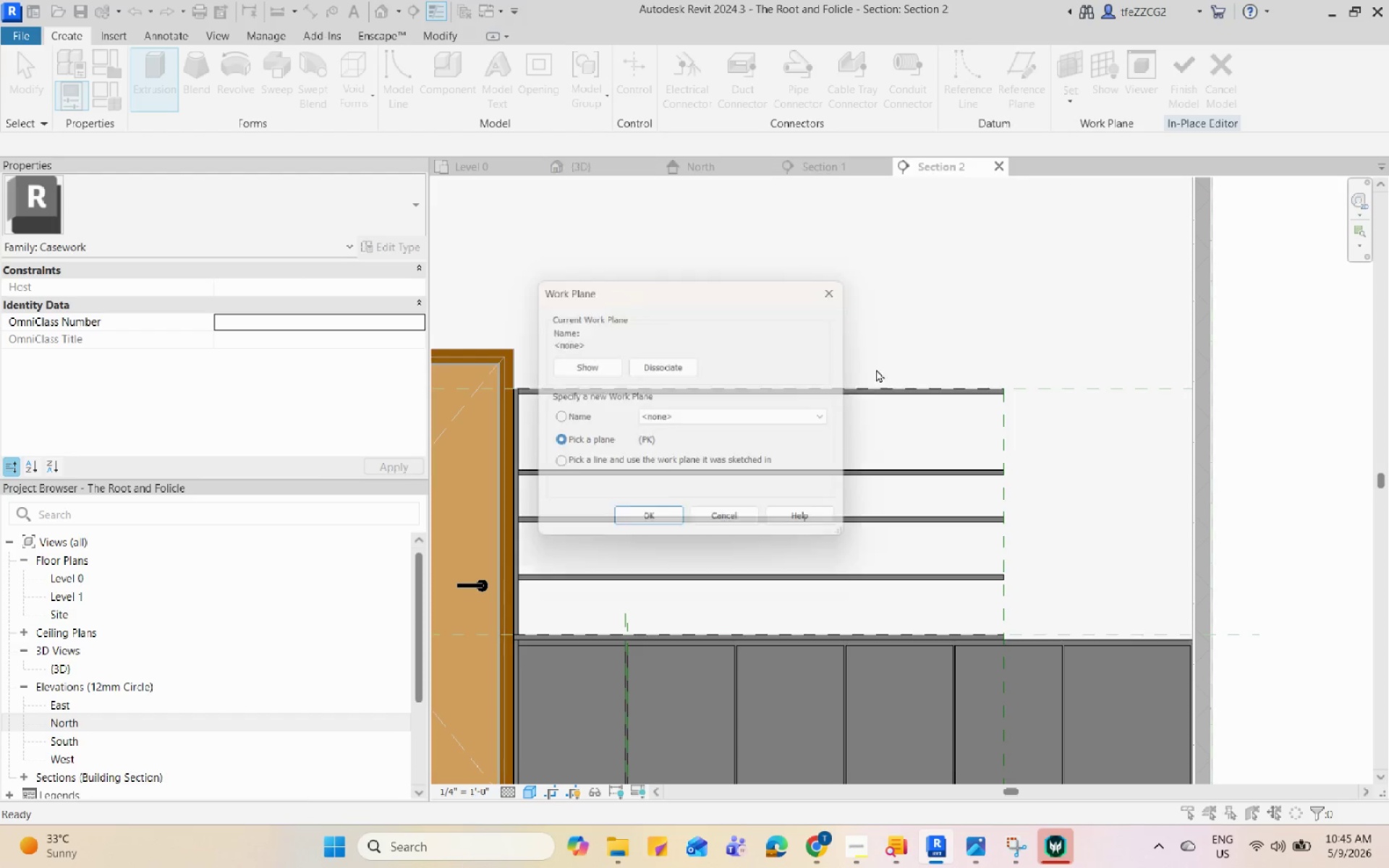 
scroll: coordinate [997, 381], scroll_direction: up, amount: 4.0
 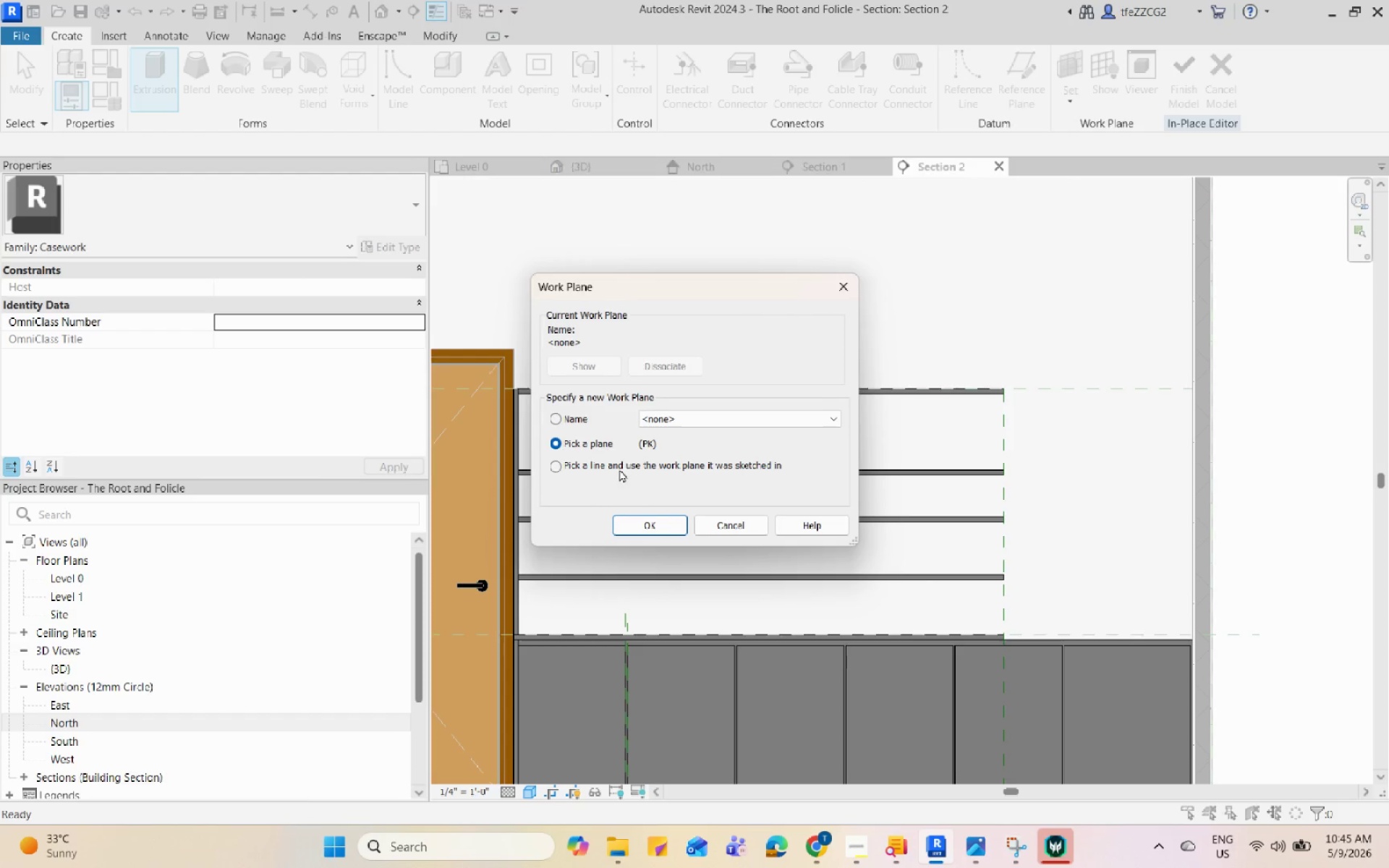 
left_click([644, 523])
 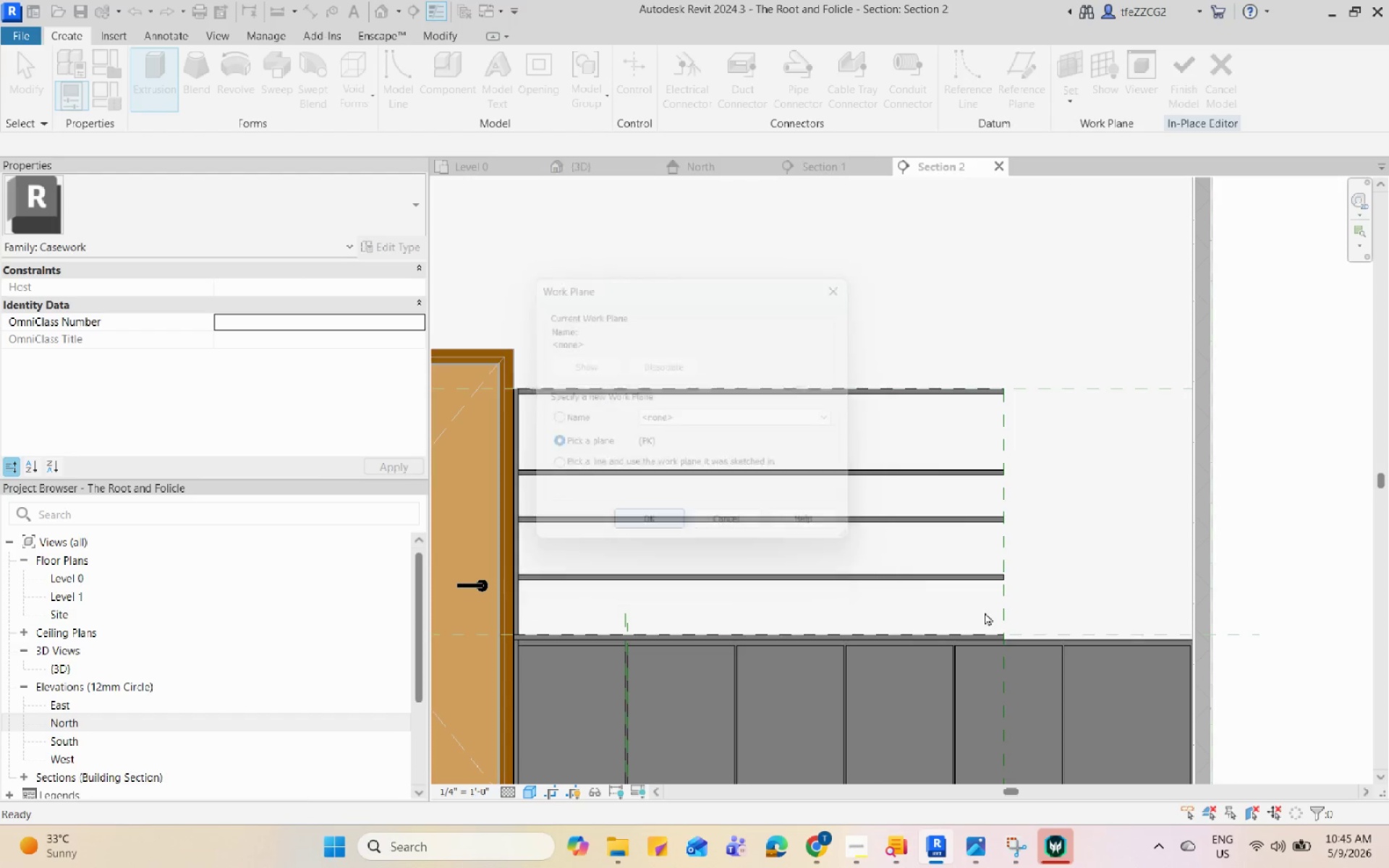 
scroll: coordinate [985, 612], scroll_direction: down, amount: 6.0
 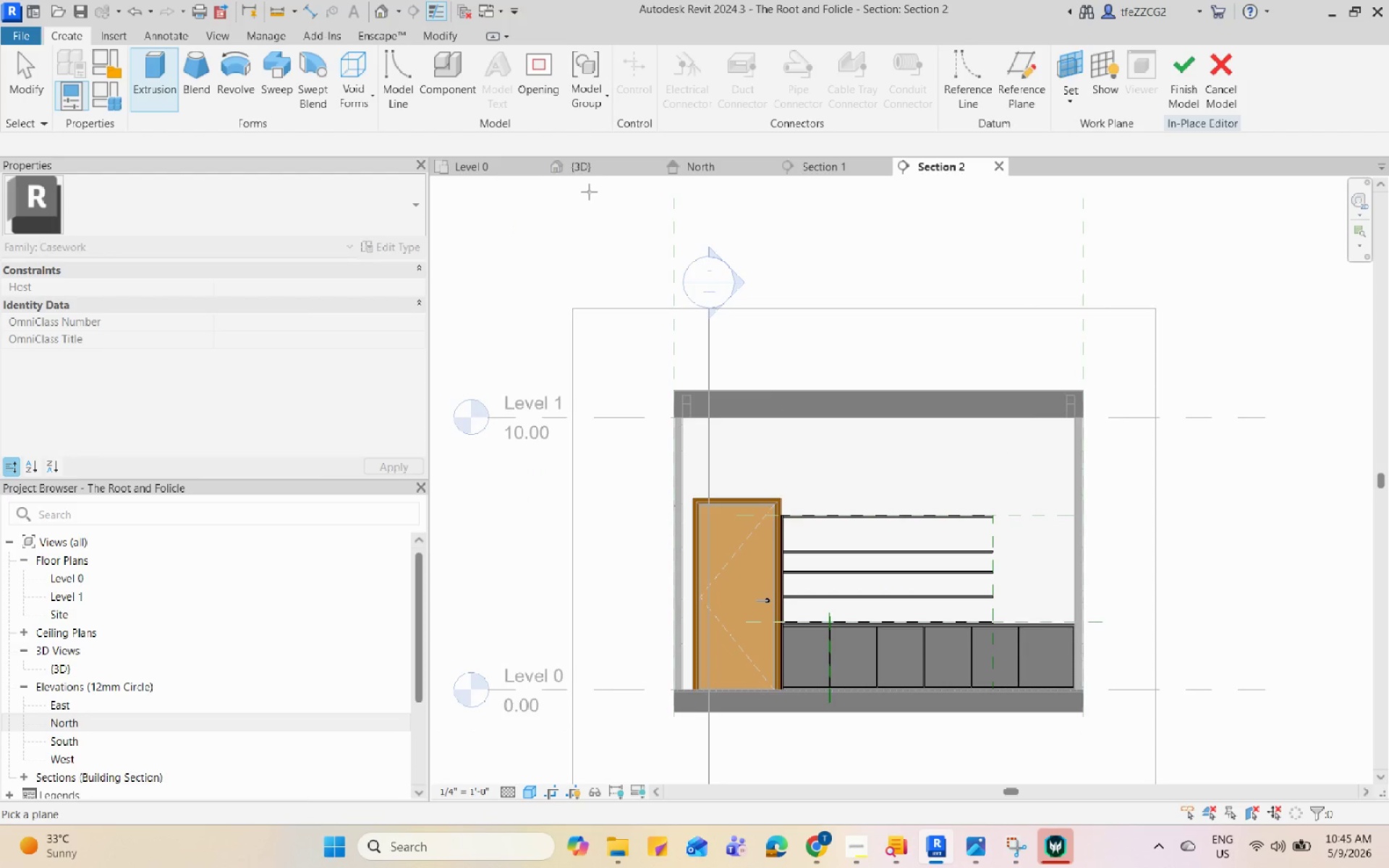 
left_click([601, 176])
 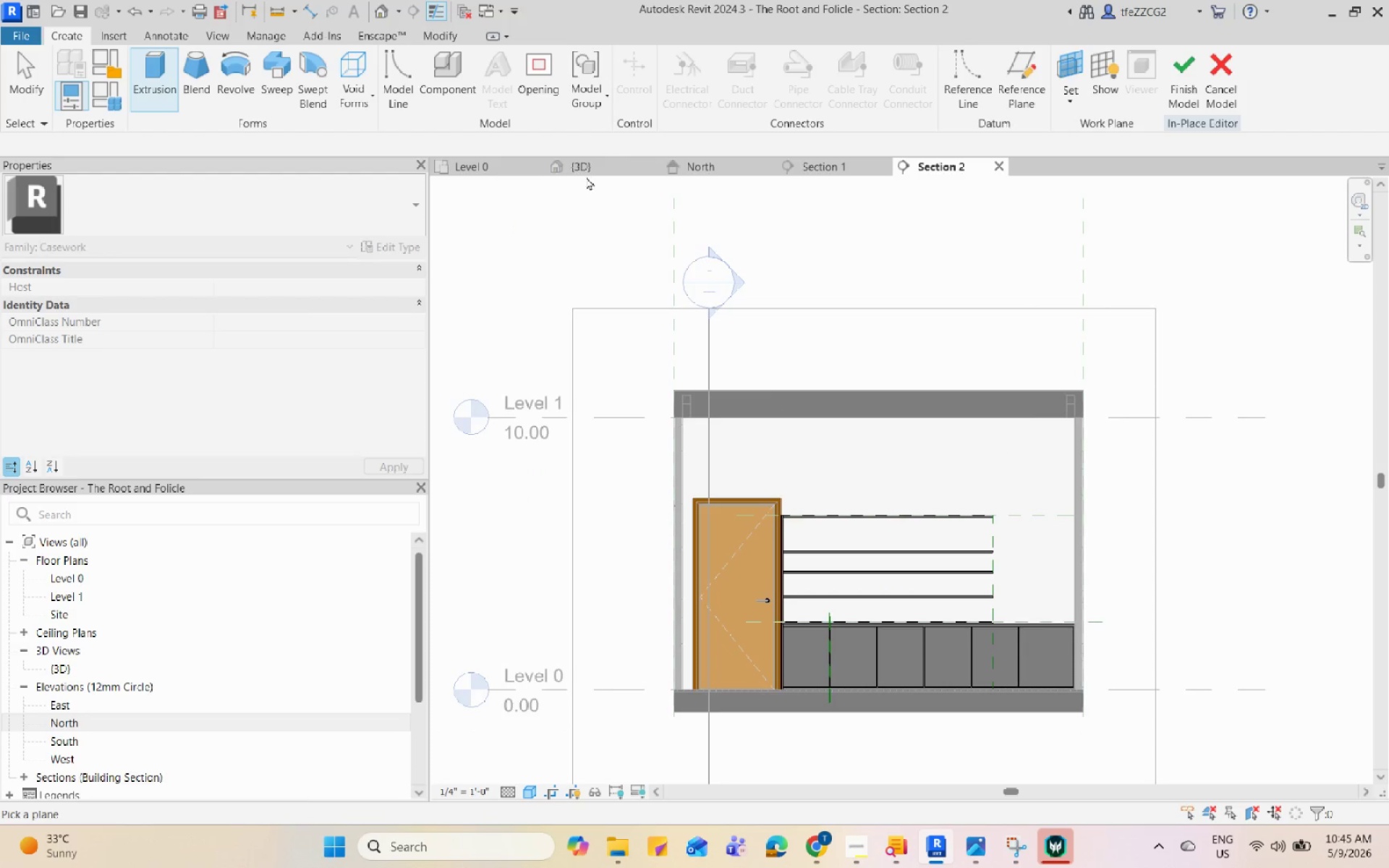 
left_click([592, 171])
 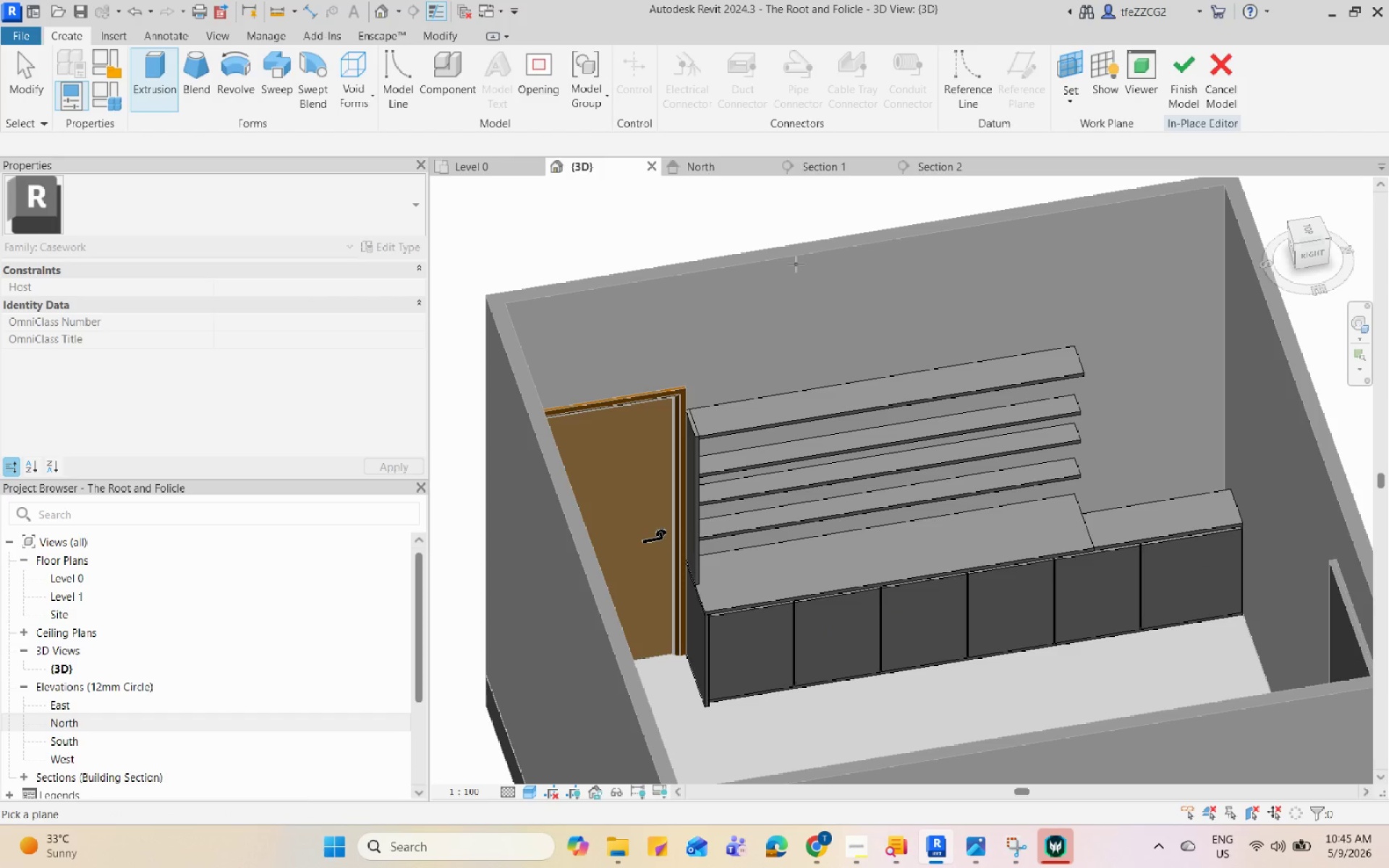 
left_click([797, 262])
 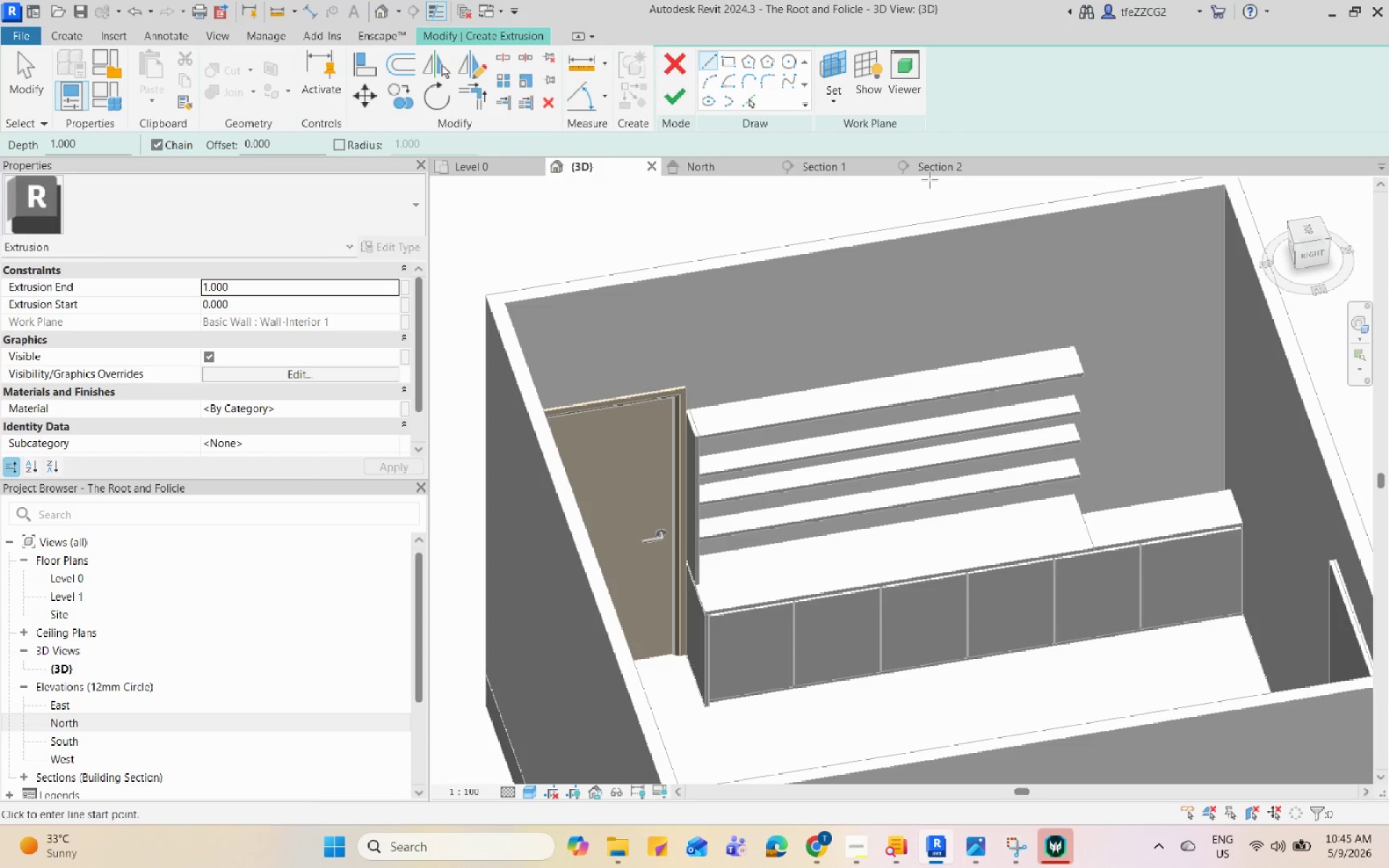 
left_click([941, 165])
 